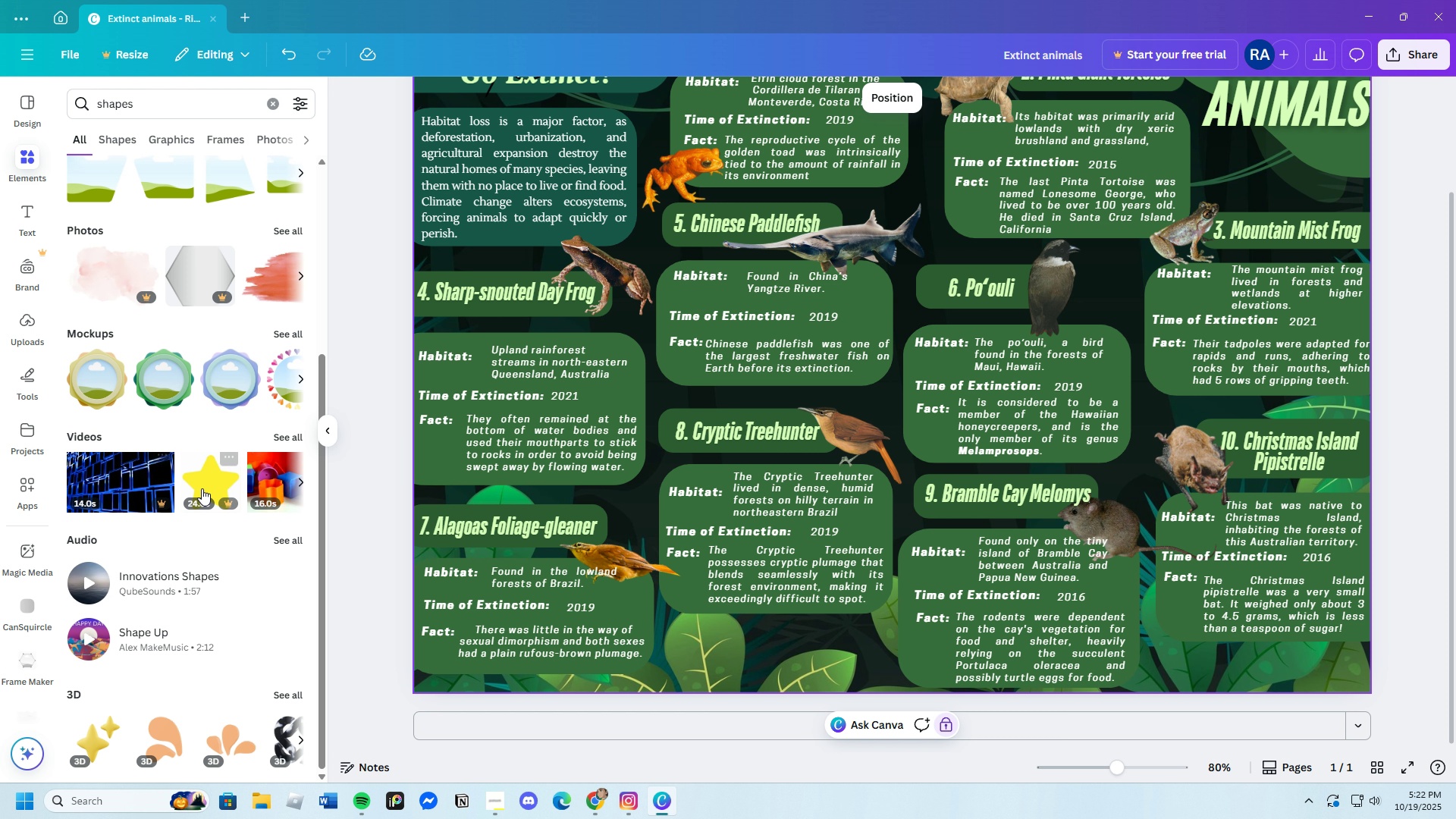 
scroll: coordinate [212, 513], scroll_direction: down, amount: 5.0
 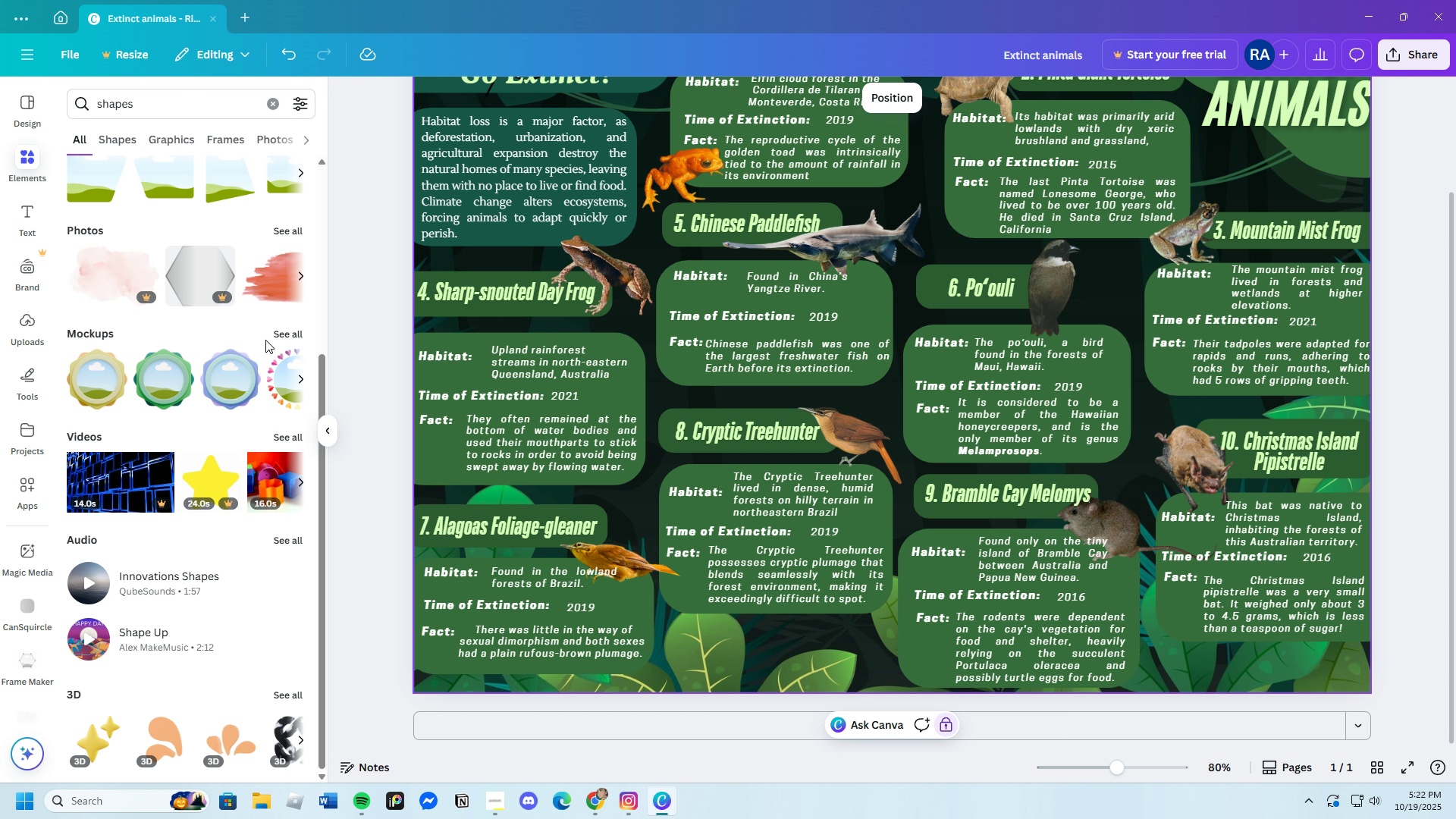 
scroll: coordinate [215, 344], scroll_direction: up, amount: 3.0
 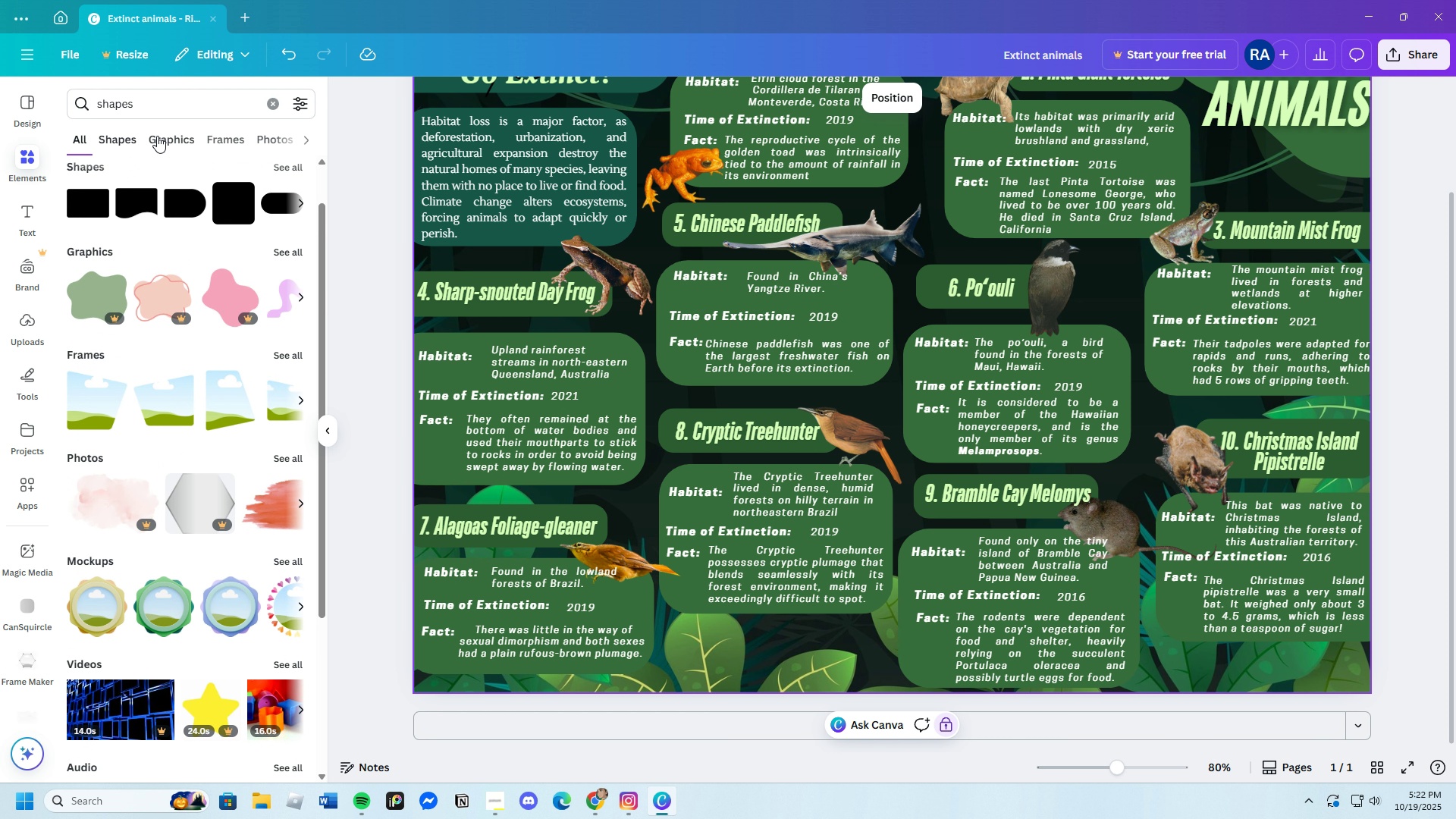 
left_click([158, 134])
 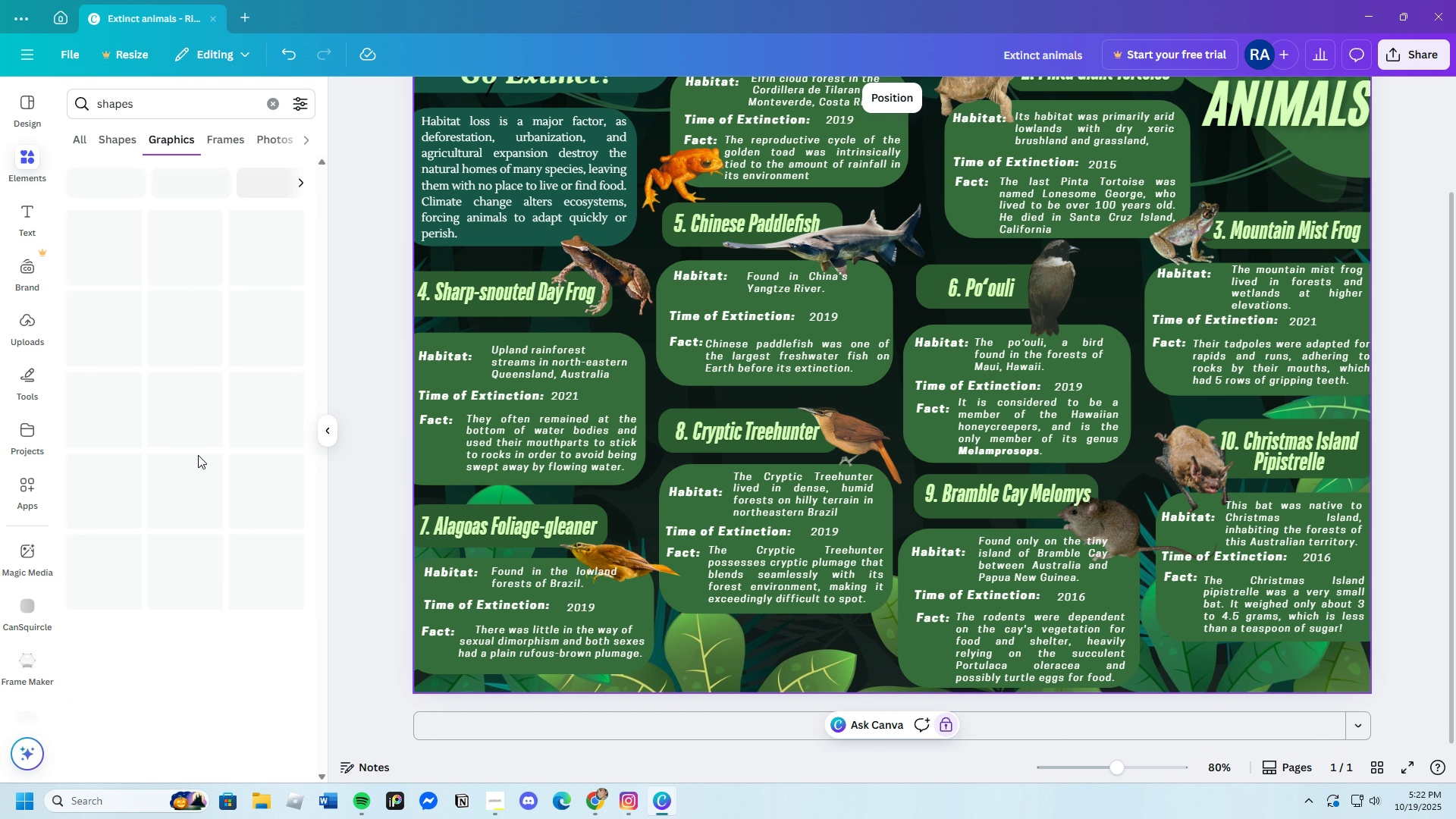 
scroll: coordinate [217, 513], scroll_direction: down, amount: 32.0
 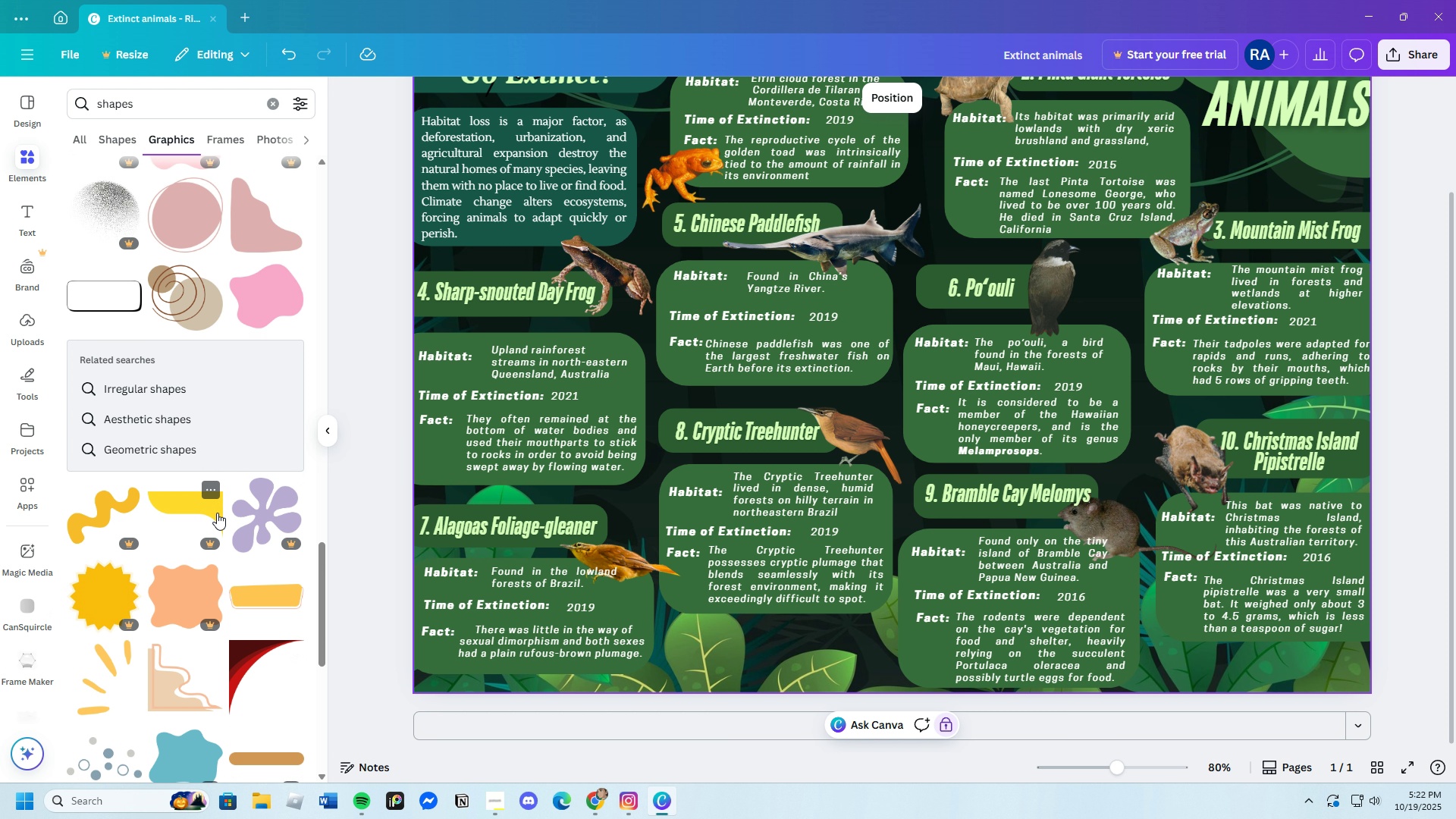 
scroll: coordinate [230, 477], scroll_direction: down, amount: 18.0
 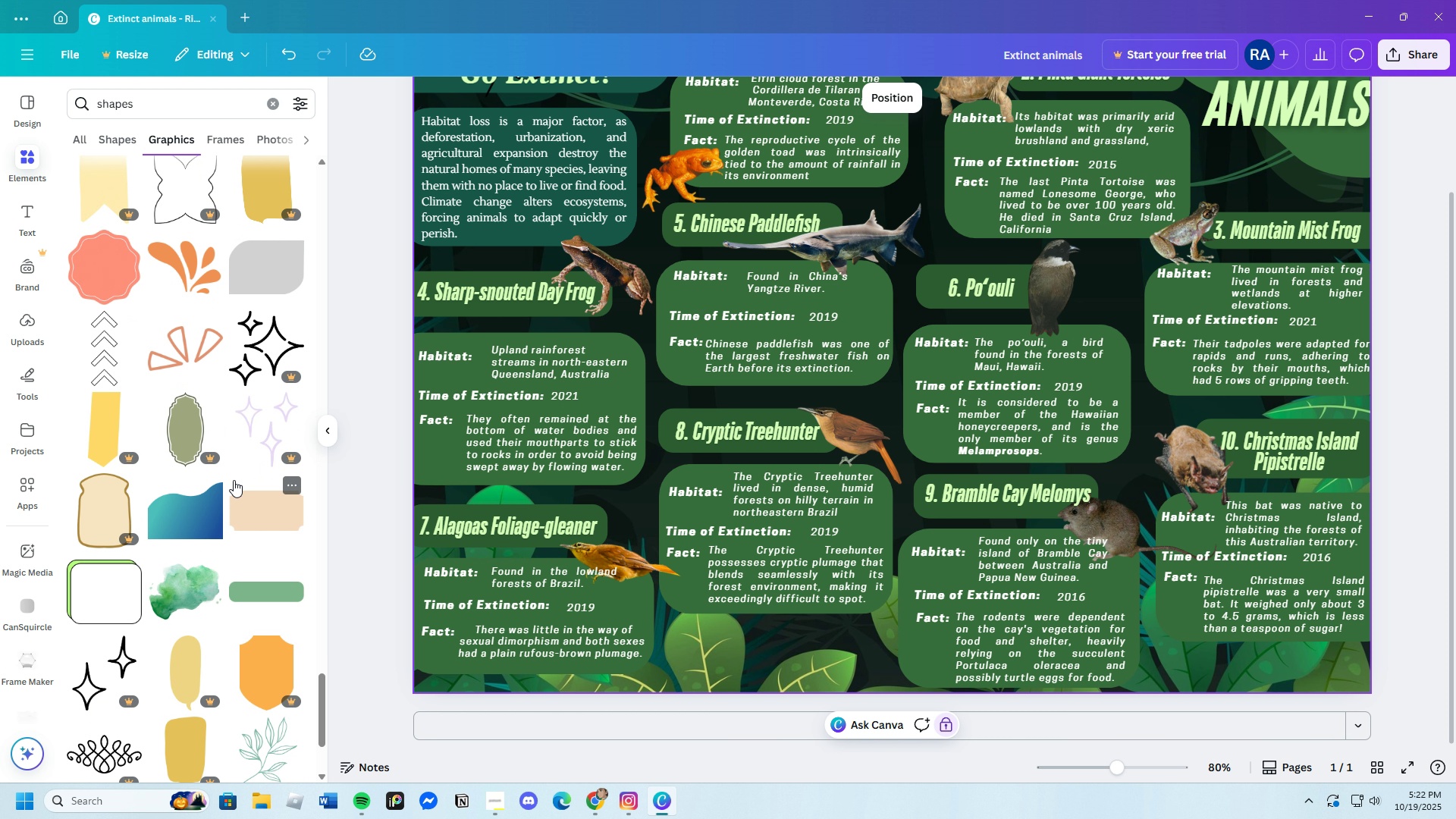 
scroll: coordinate [231, 469], scroll_direction: up, amount: 3.0
 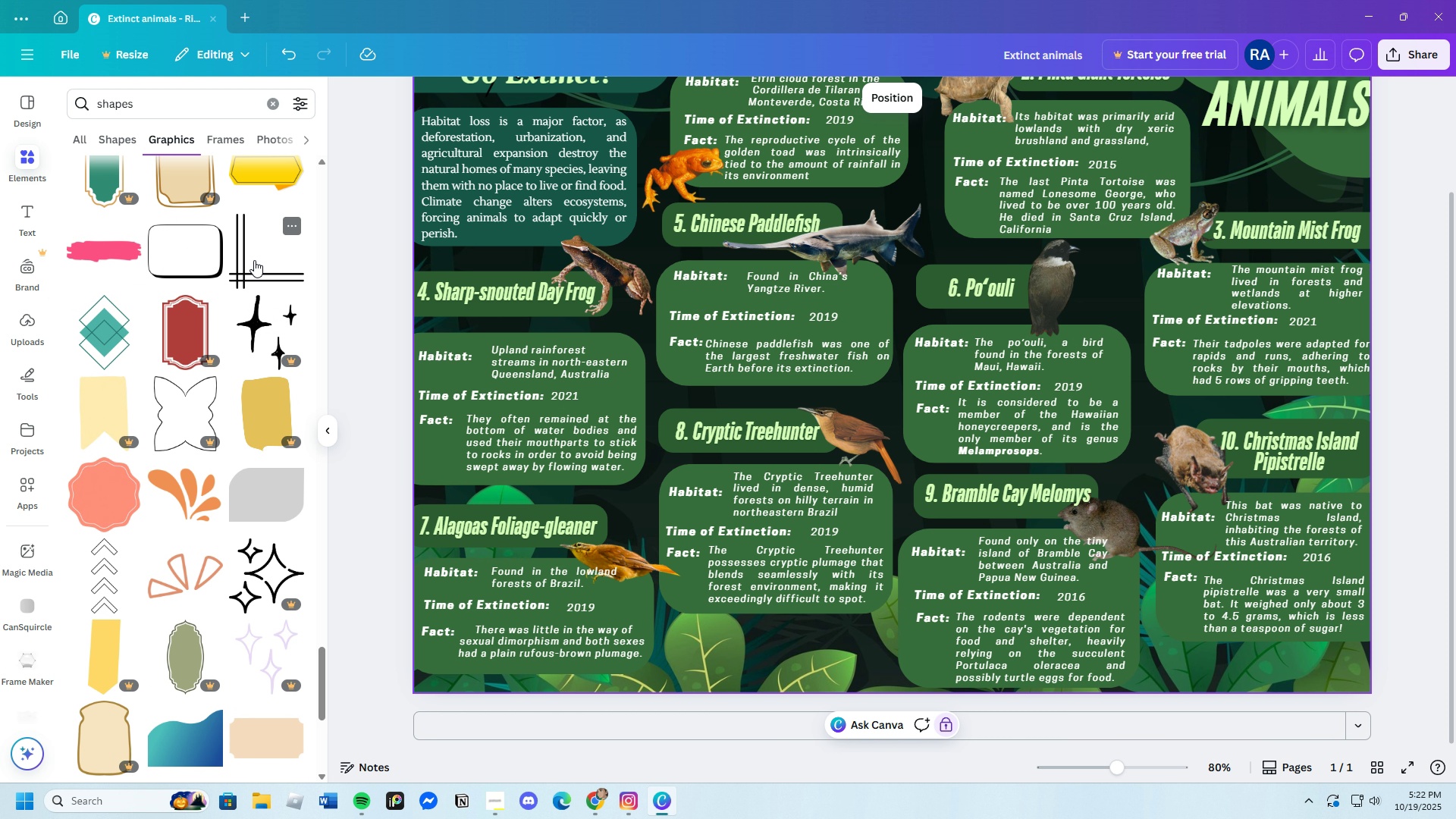 
left_click([254, 260])
 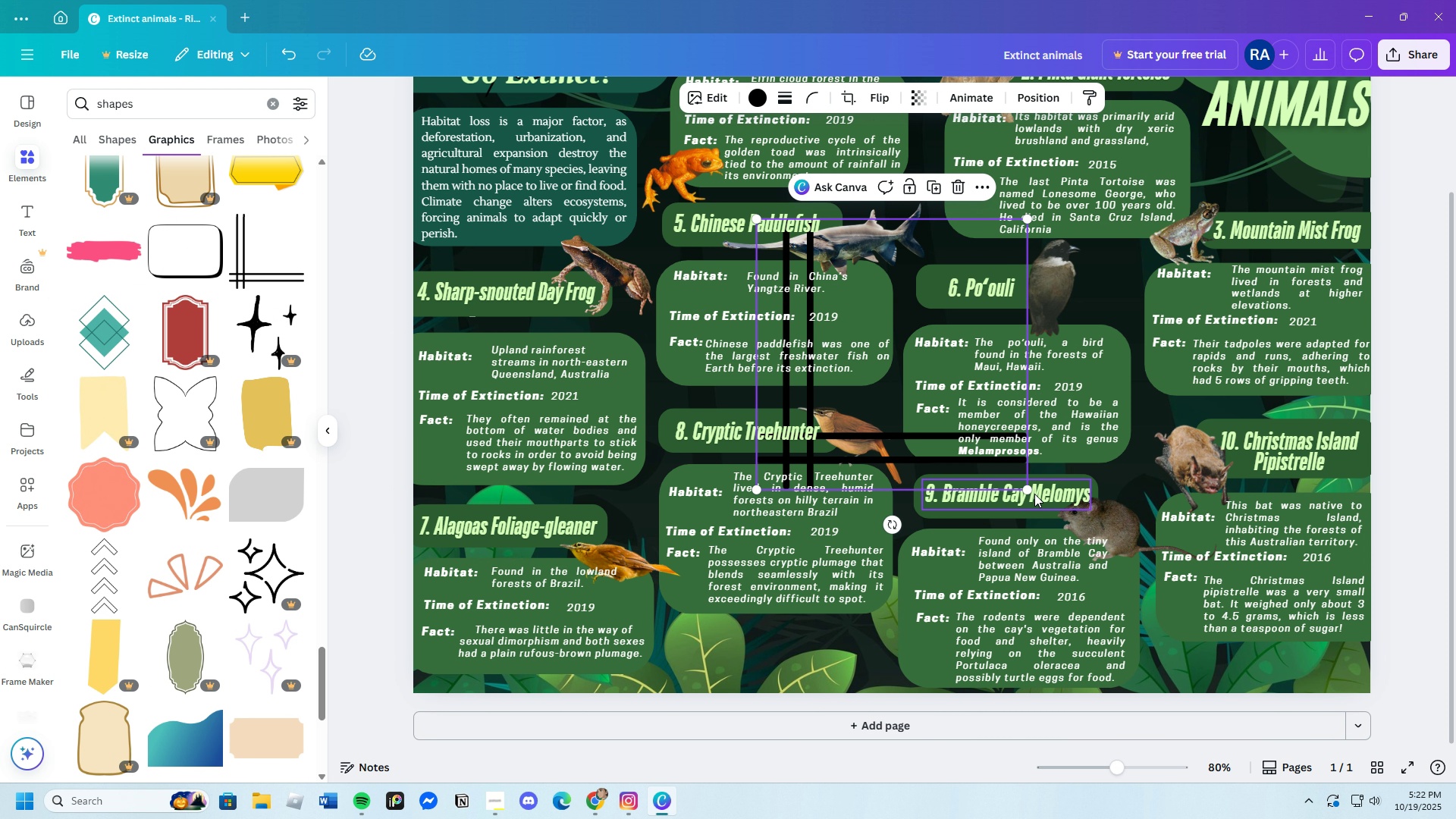 
left_click_drag(start_coordinate=[1030, 491], to_coordinate=[888, 445])
 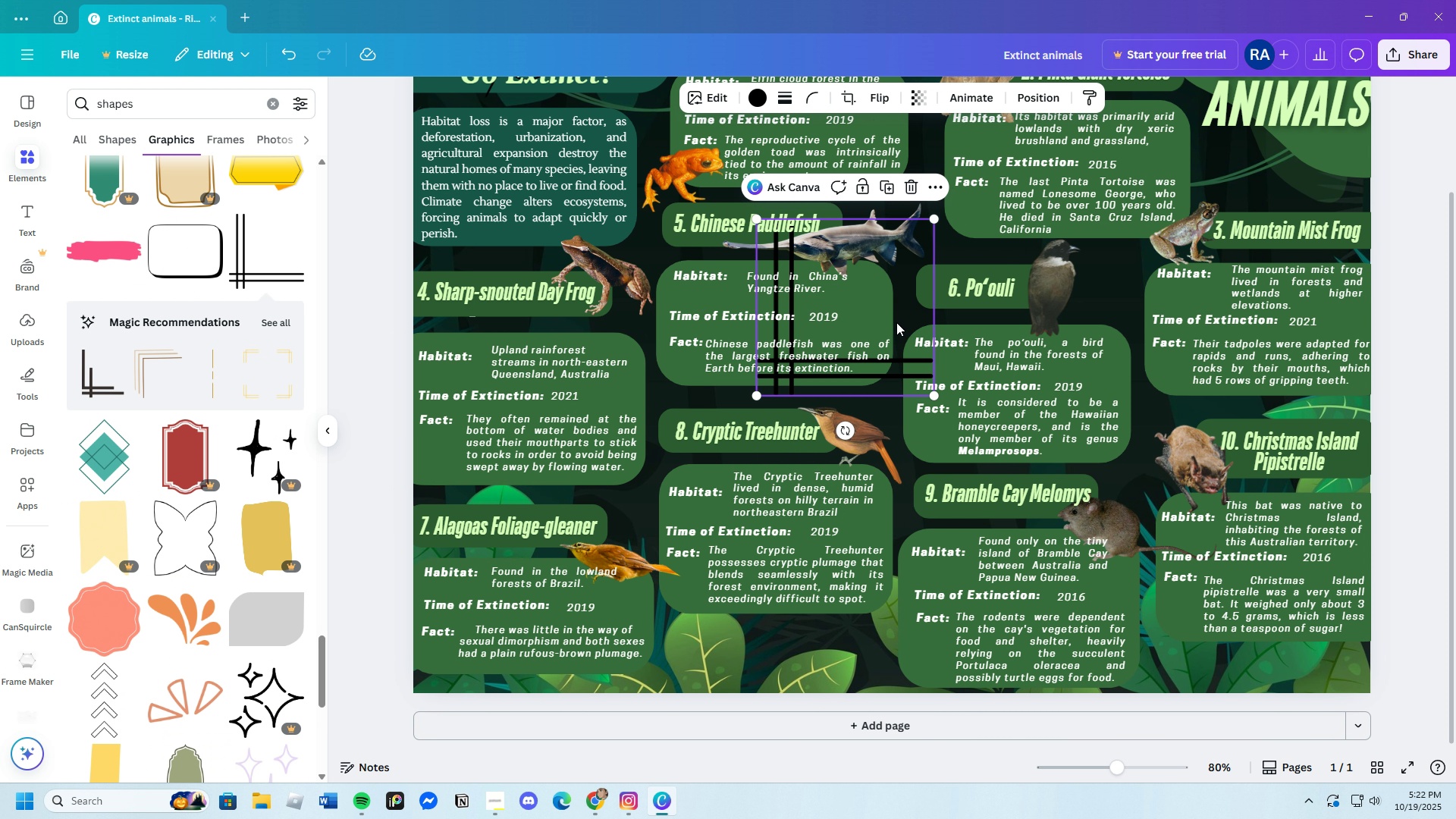 
left_click_drag(start_coordinate=[896, 322], to_coordinate=[766, 345])
 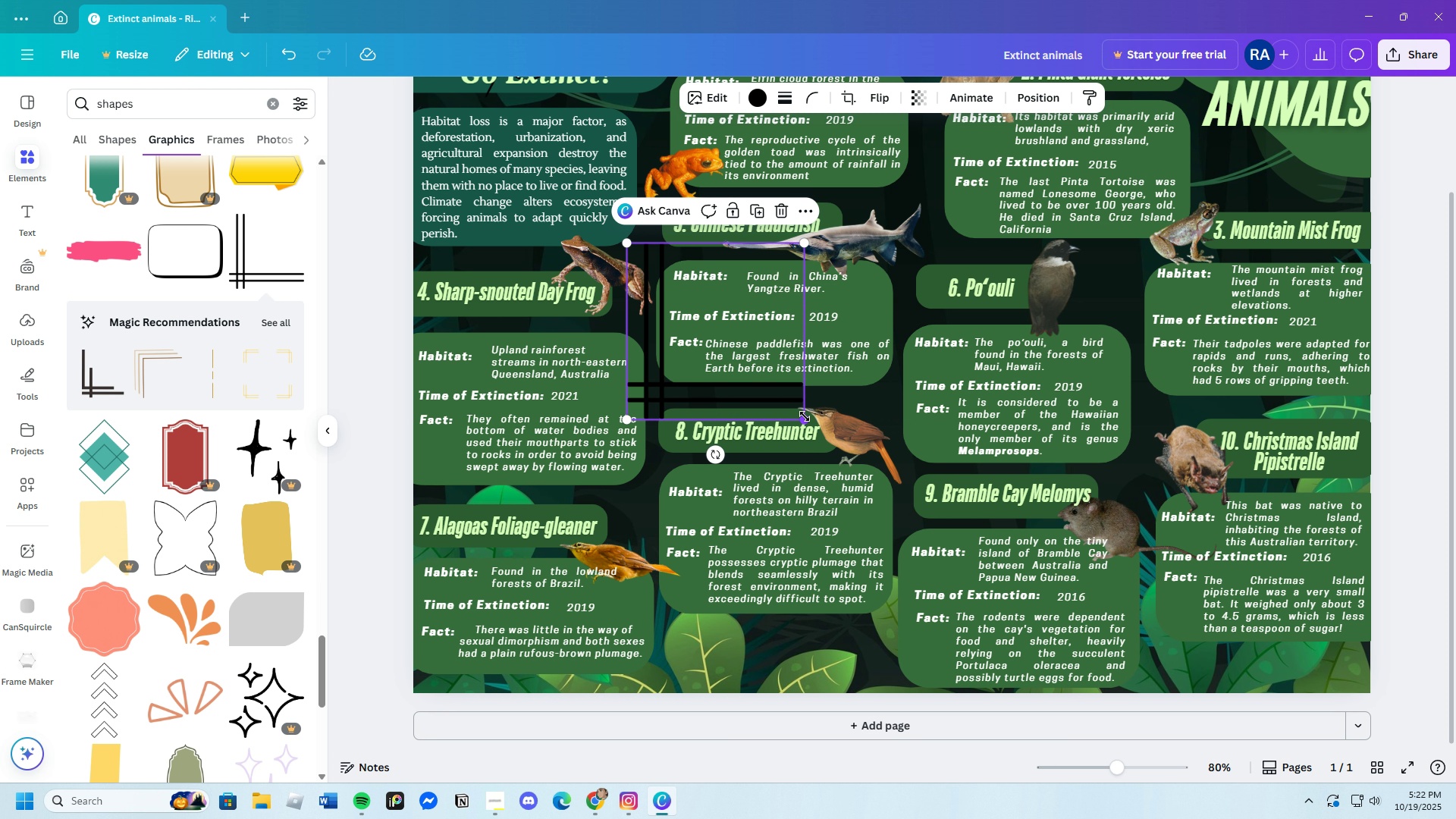 
left_click_drag(start_coordinate=[805, 416], to_coordinate=[717, 360])
 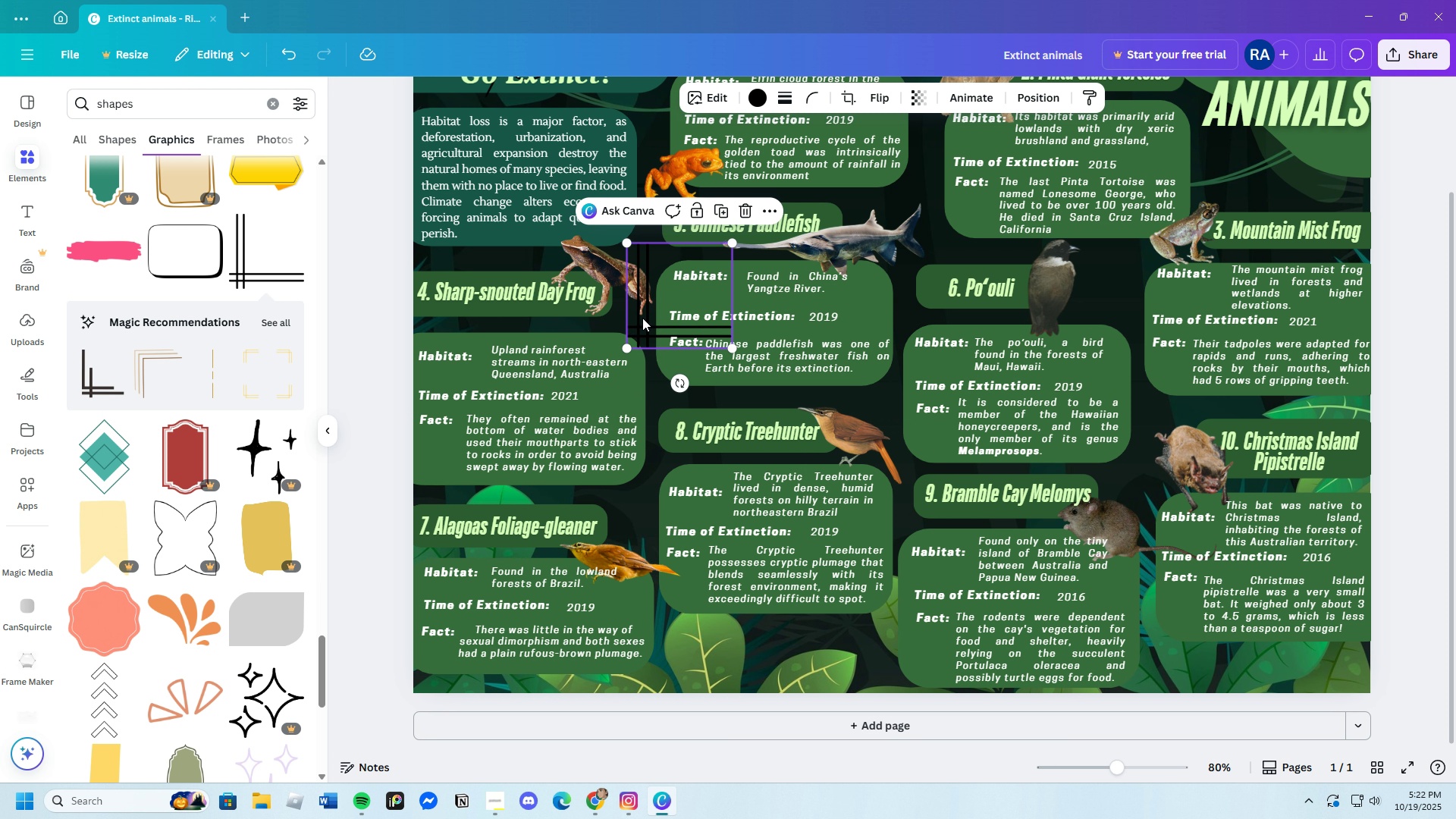 
left_click_drag(start_coordinate=[645, 321], to_coordinate=[667, 359])
 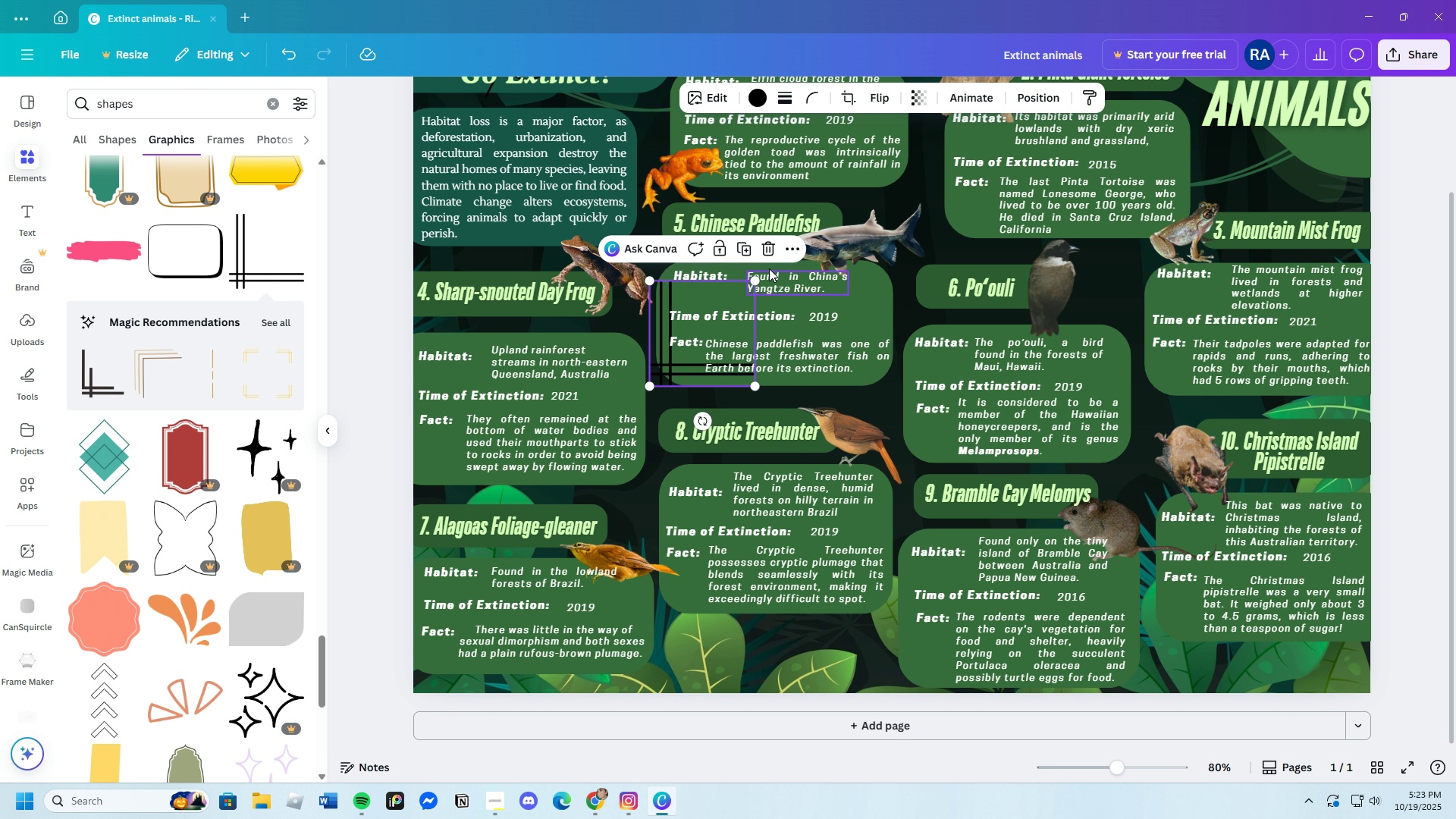 
left_click([767, 250])
 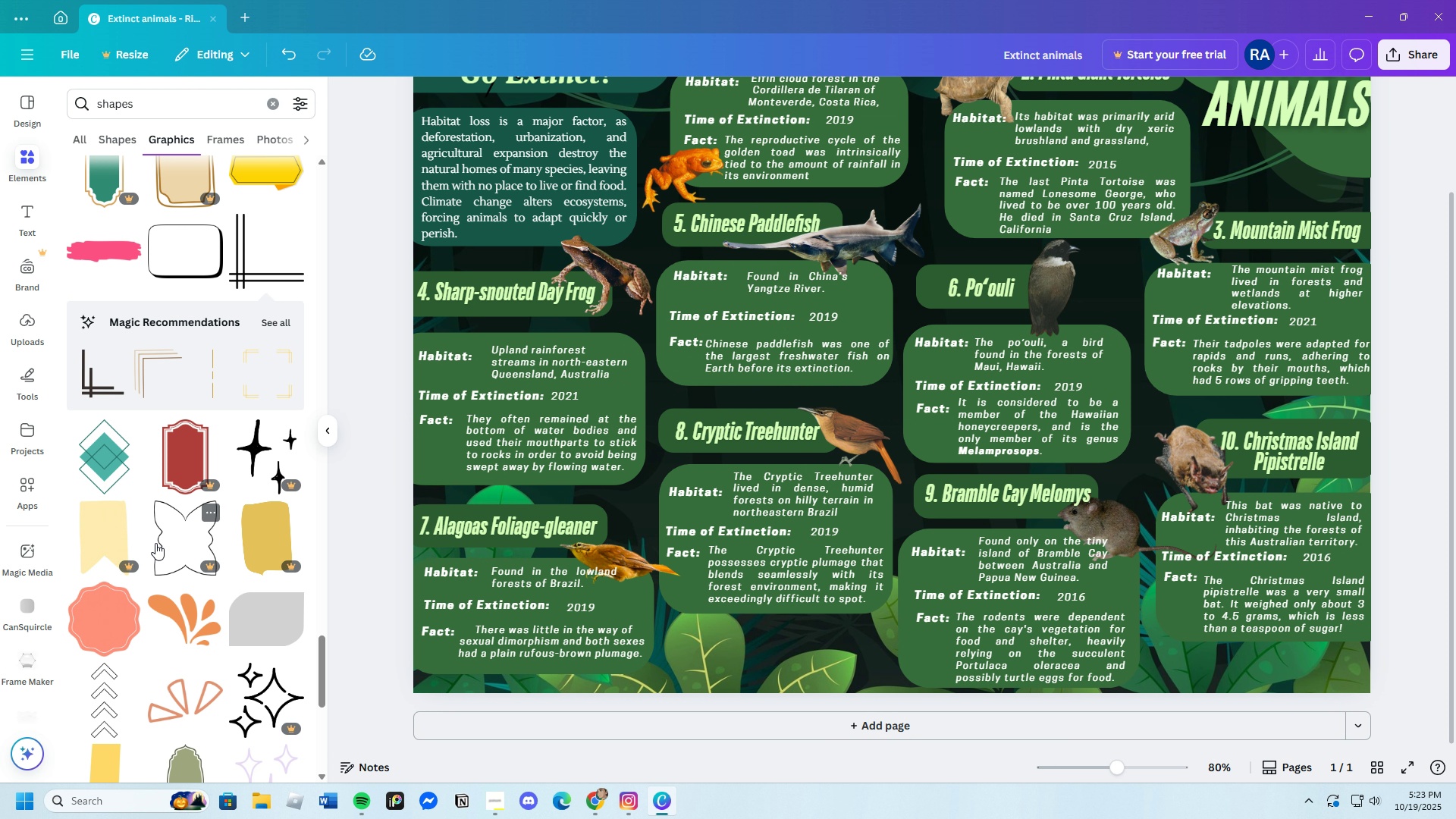 
scroll: coordinate [152, 554], scroll_direction: down, amount: 4.0
 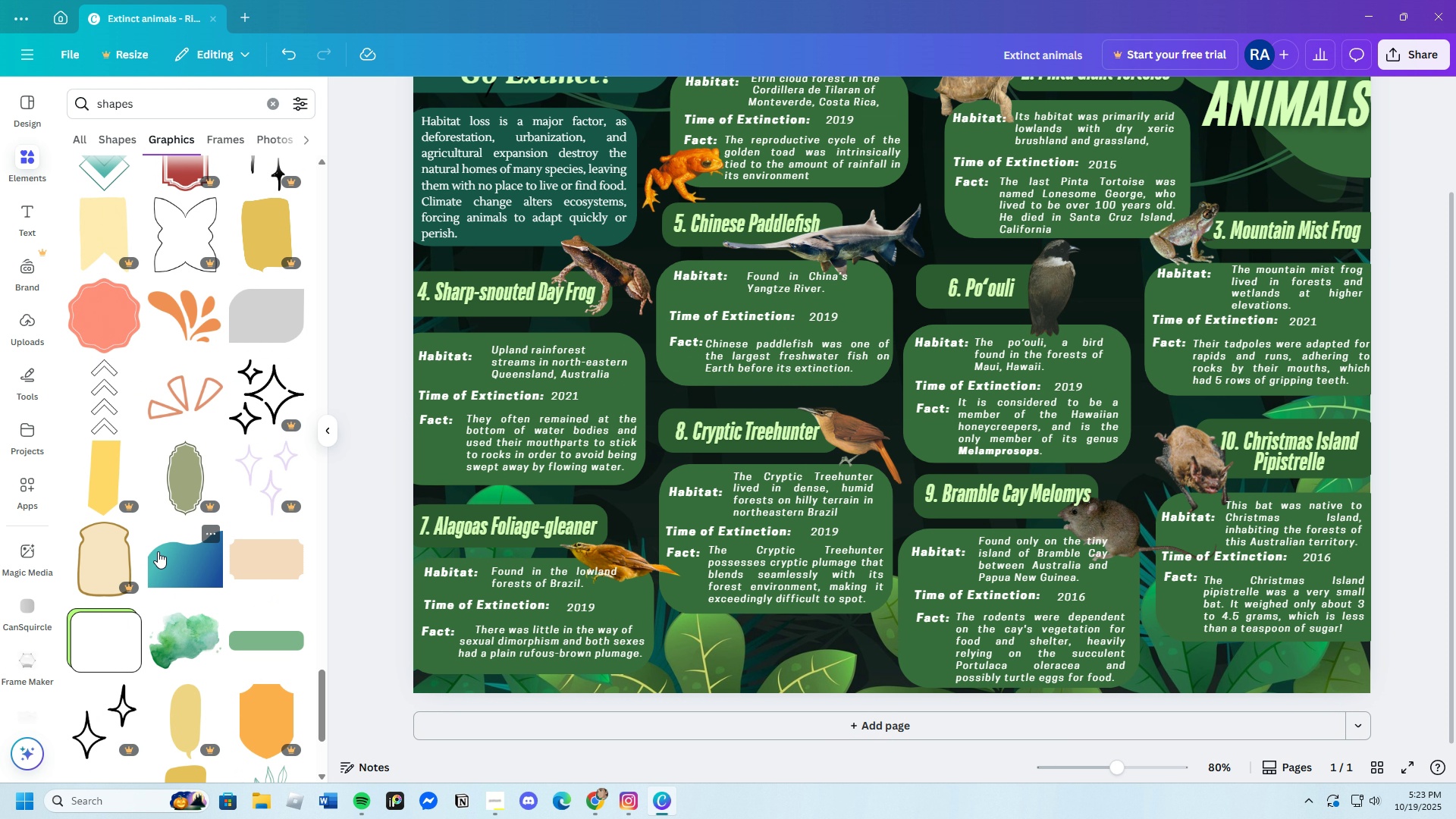 
scroll: coordinate [158, 551], scroll_direction: up, amount: 1.0
 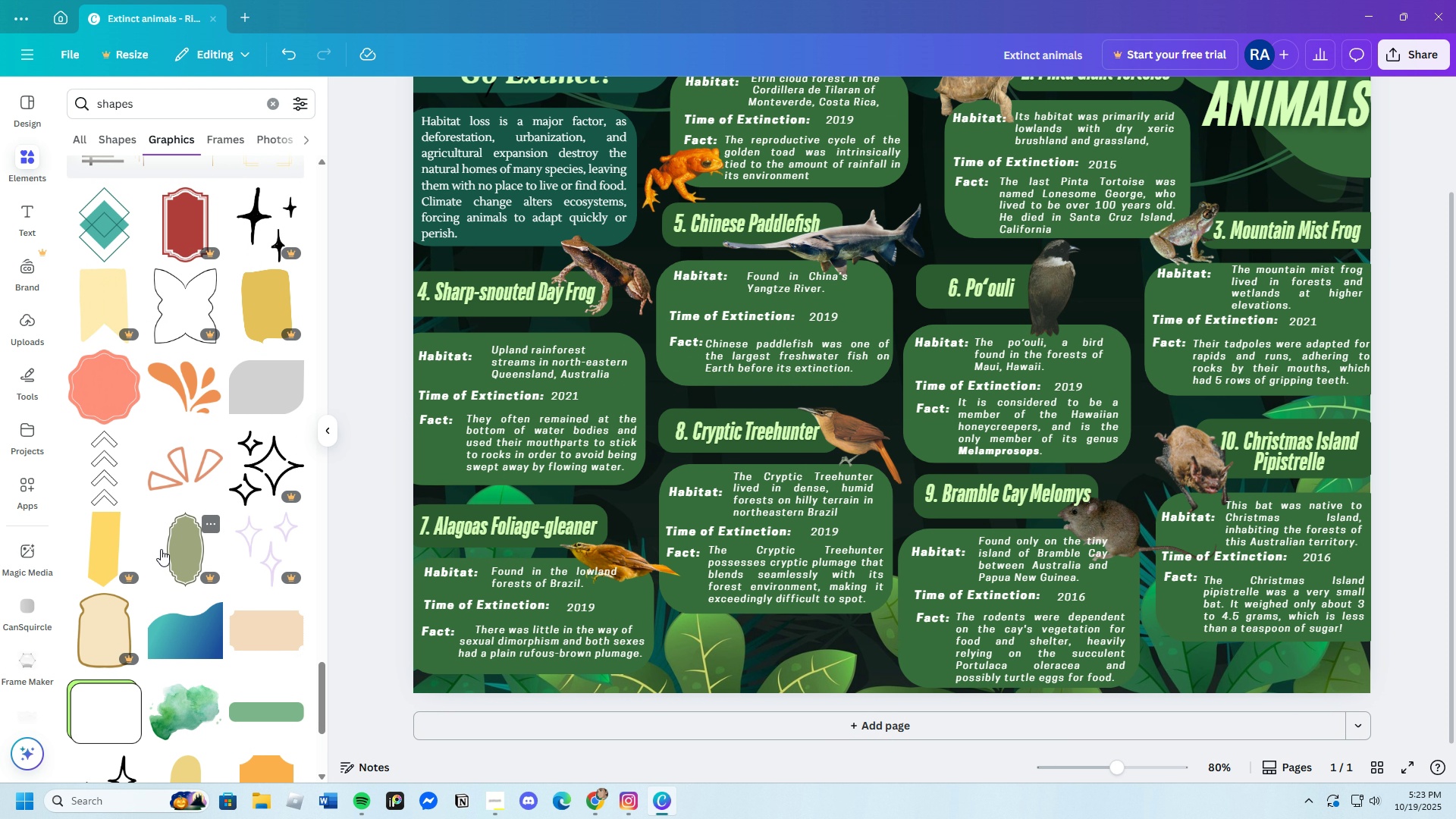 
scroll: coordinate [161, 549], scroll_direction: down, amount: 4.0
 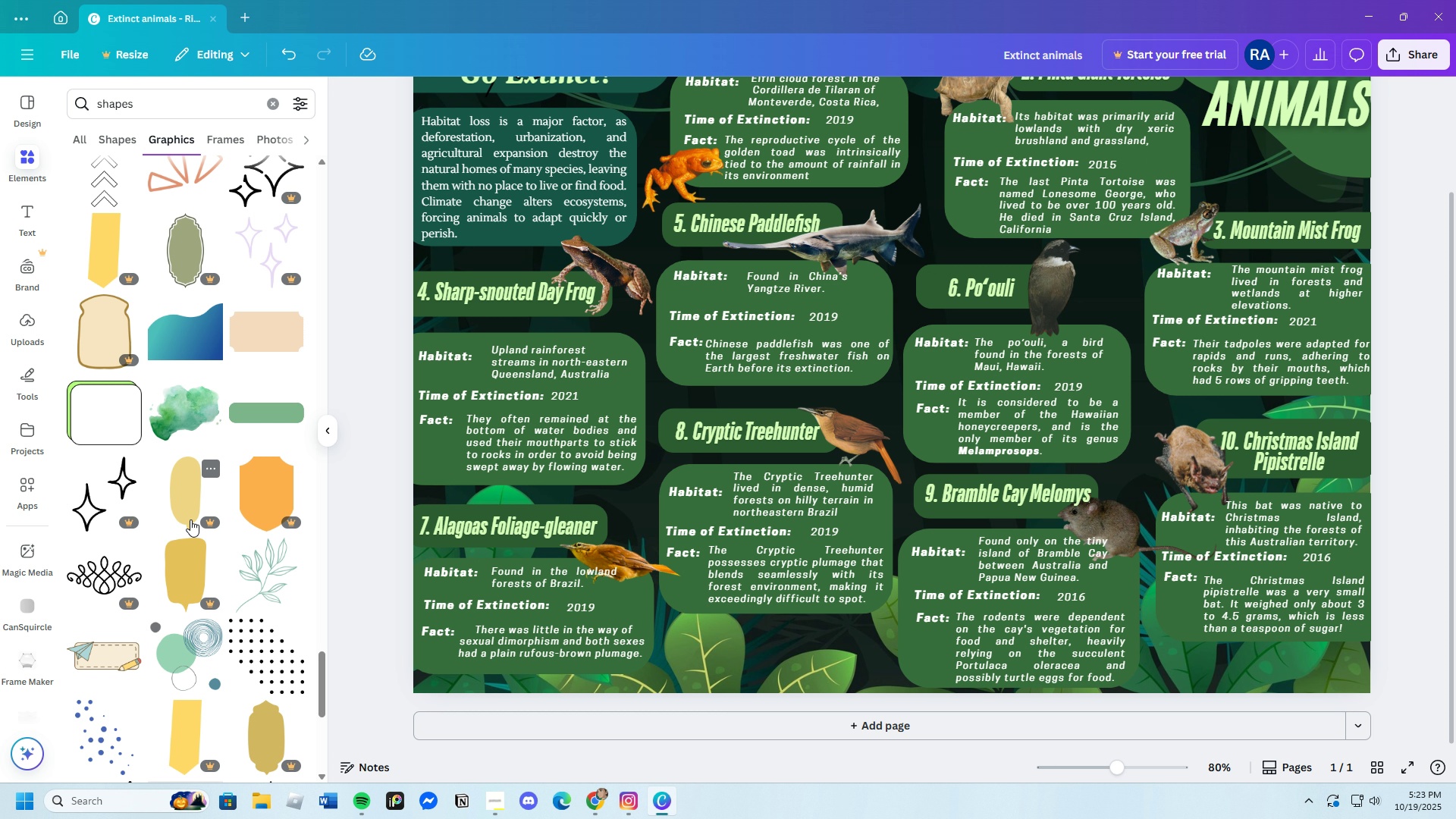 
wait(14.4)
 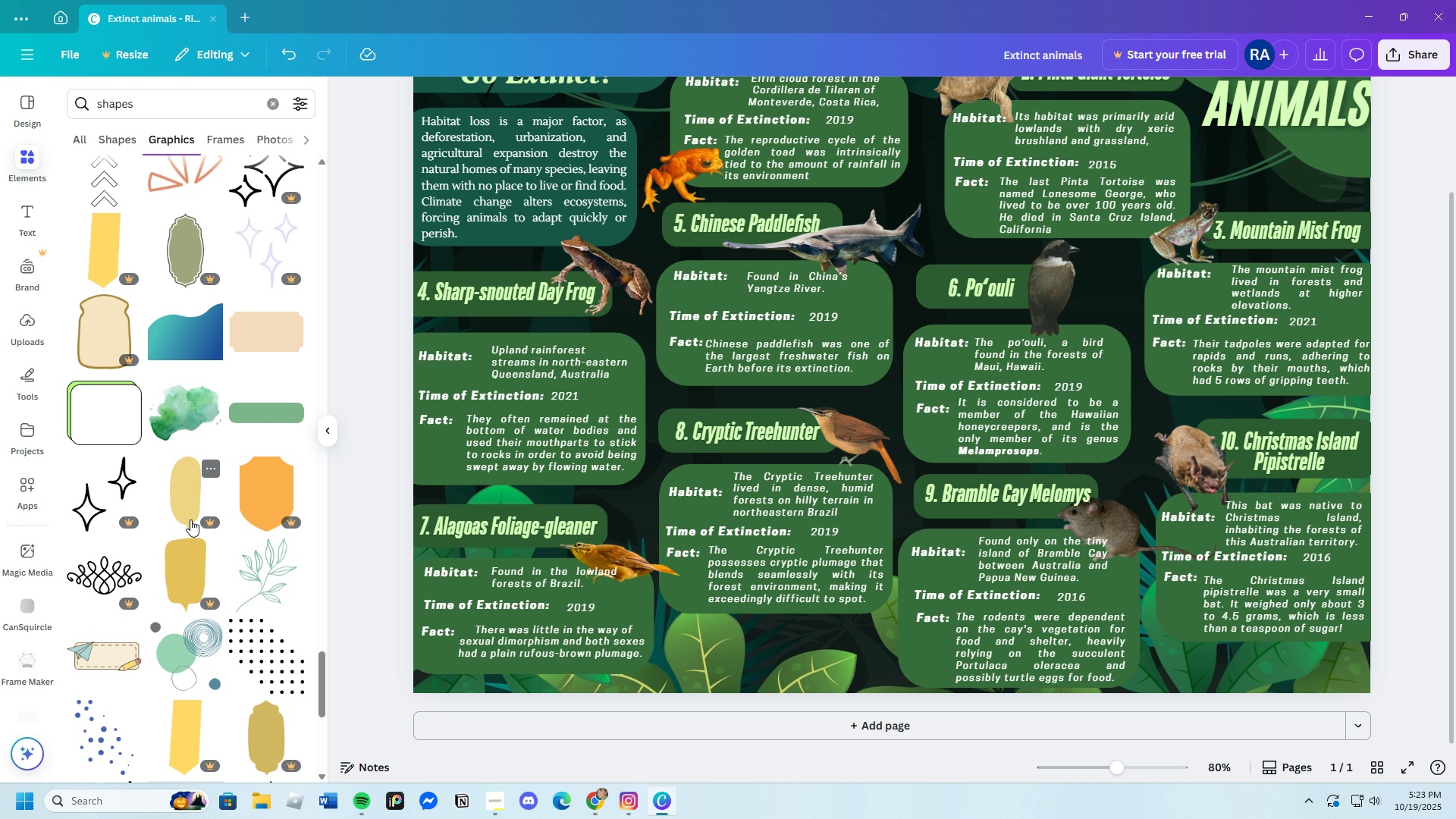 
scroll: coordinate [181, 522], scroll_direction: down, amount: 15.0
 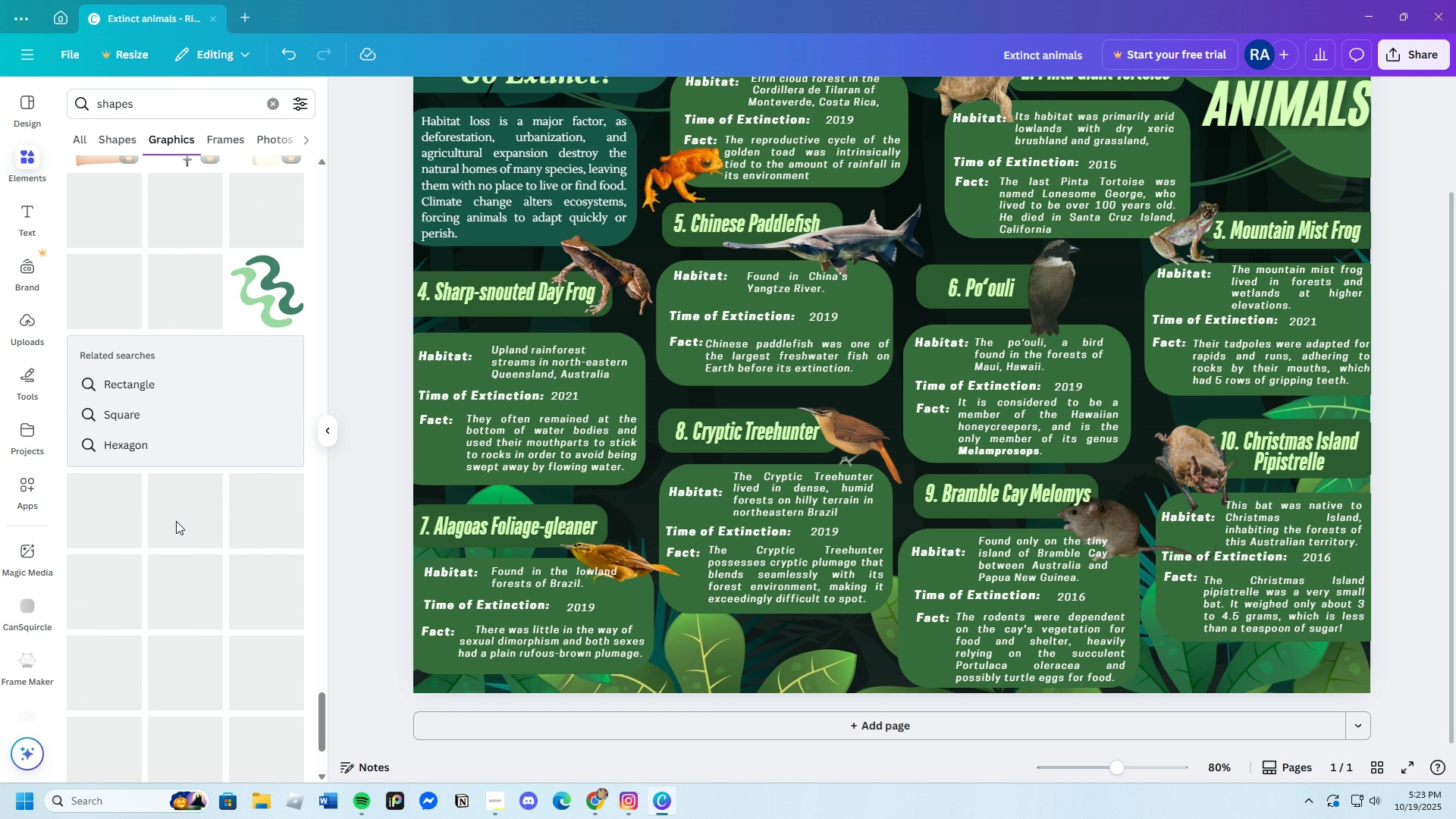 
scroll: coordinate [176, 521], scroll_direction: up, amount: 2.0
 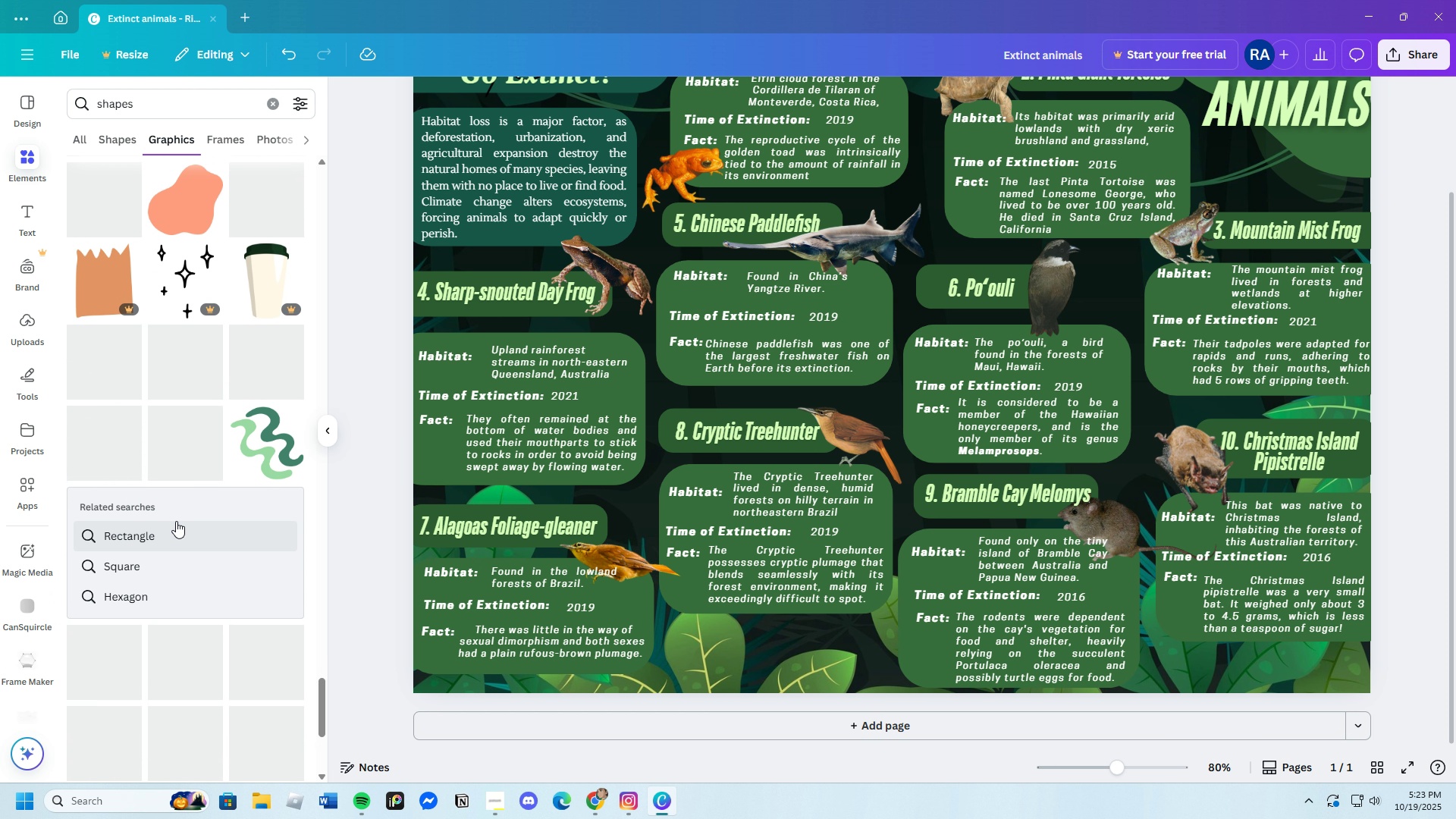 
scroll: coordinate [174, 520], scroll_direction: down, amount: 5.0
 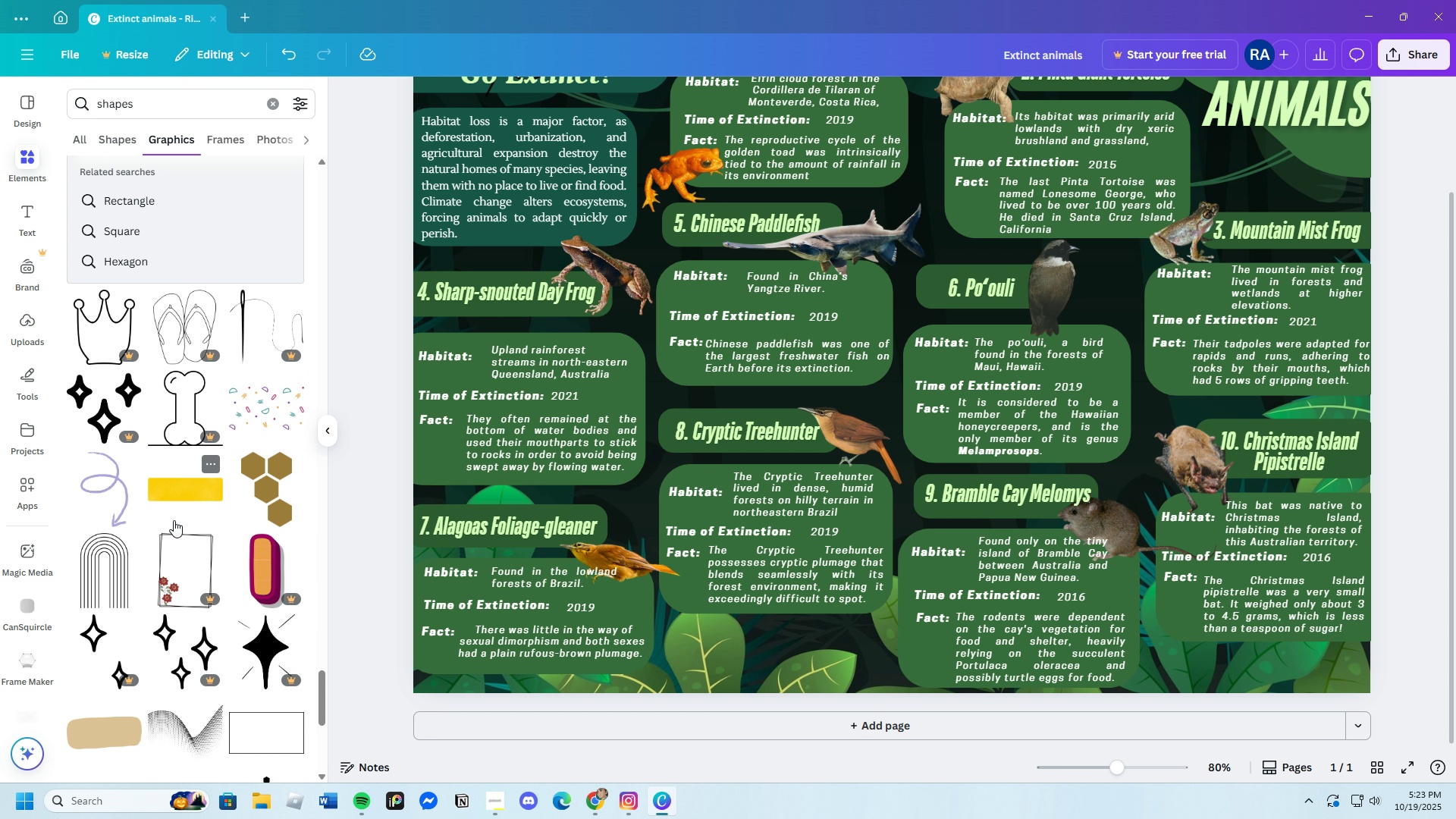 
wait(12.17)
 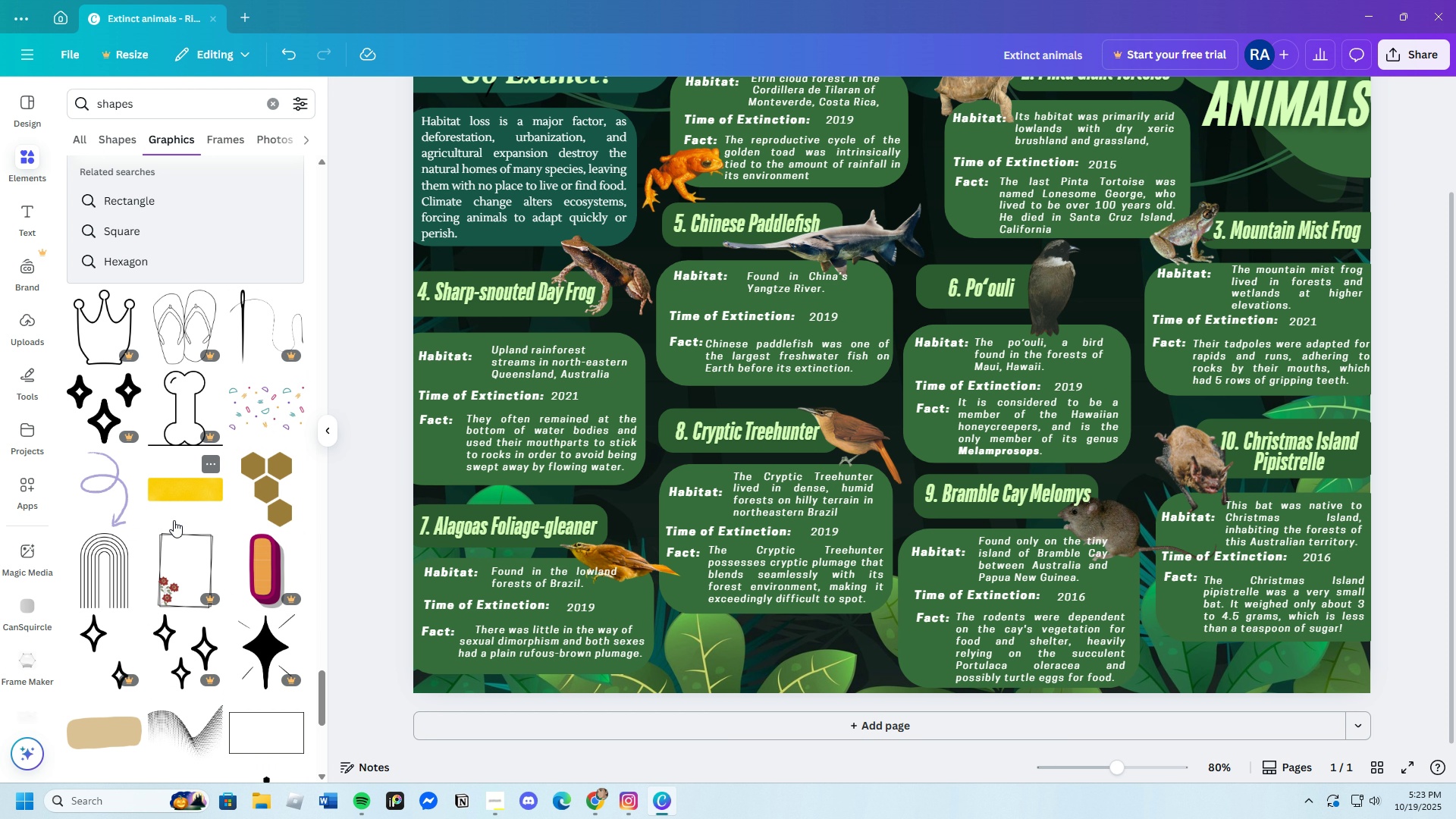 
scroll: coordinate [196, 523], scroll_direction: down, amount: 17.0
 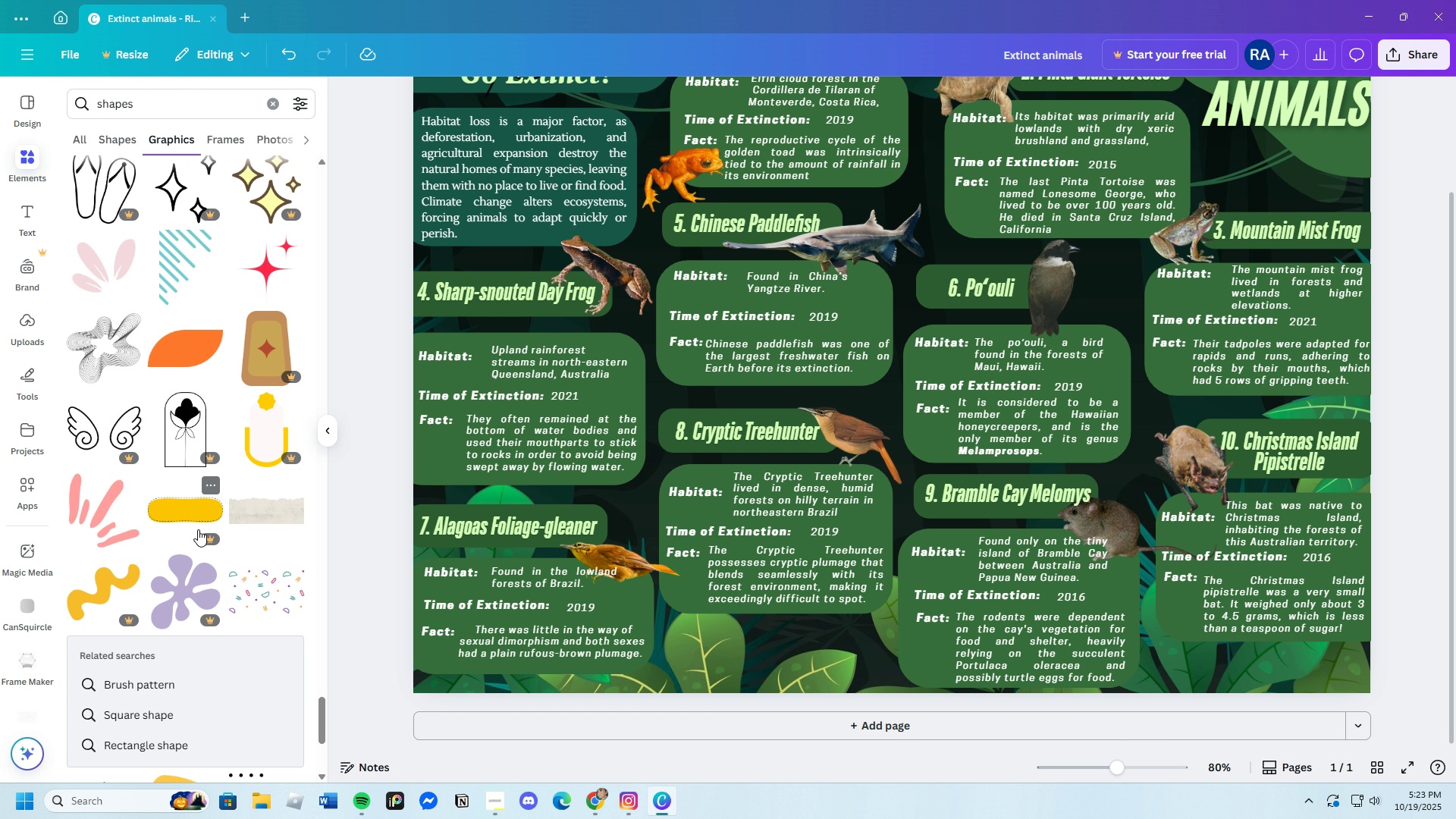 
wait(5.46)
 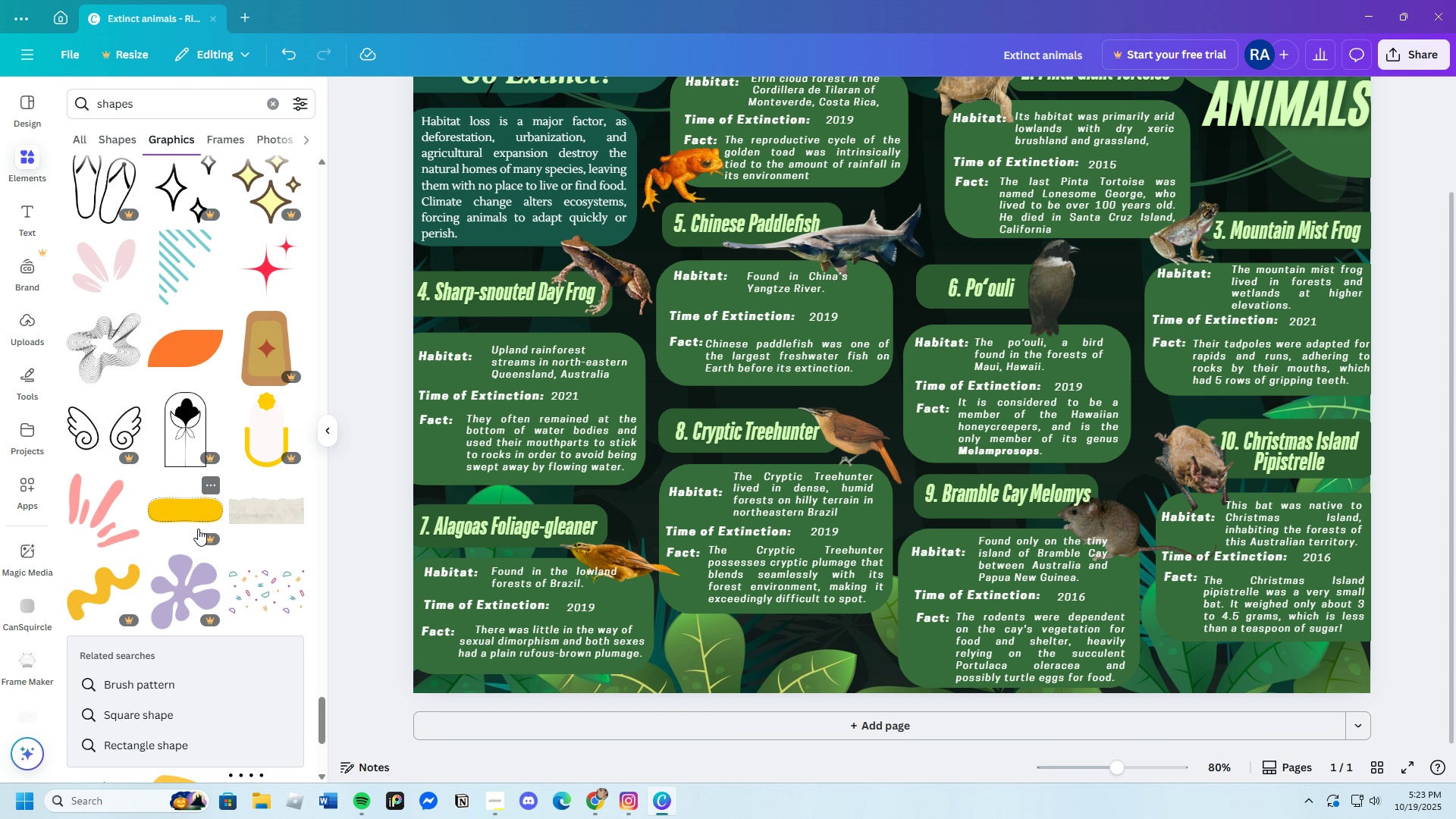 
scroll: coordinate [160, 511], scroll_direction: down, amount: 22.0
 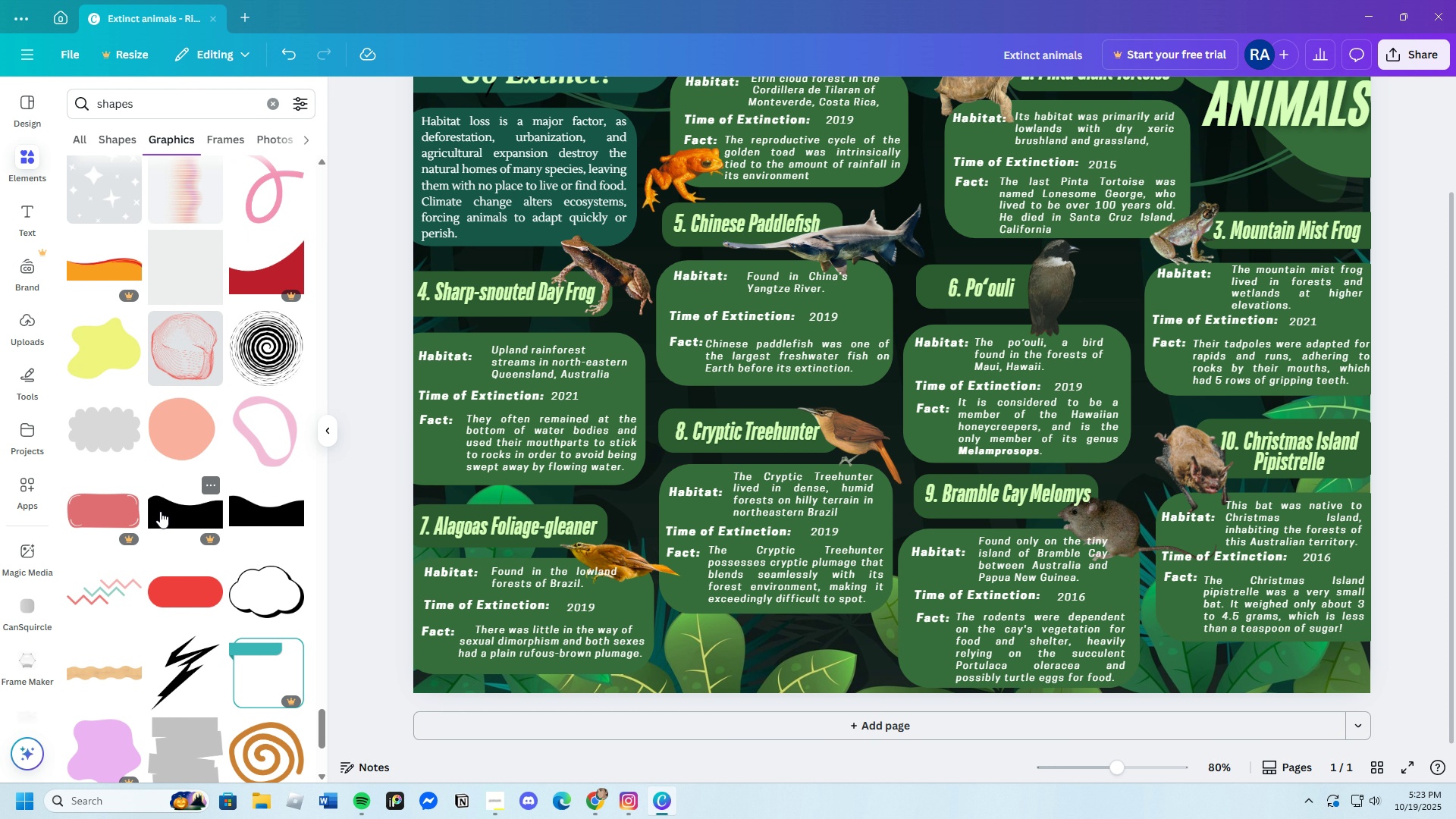 
scroll: coordinate [141, 493], scroll_direction: down, amount: 10.0
 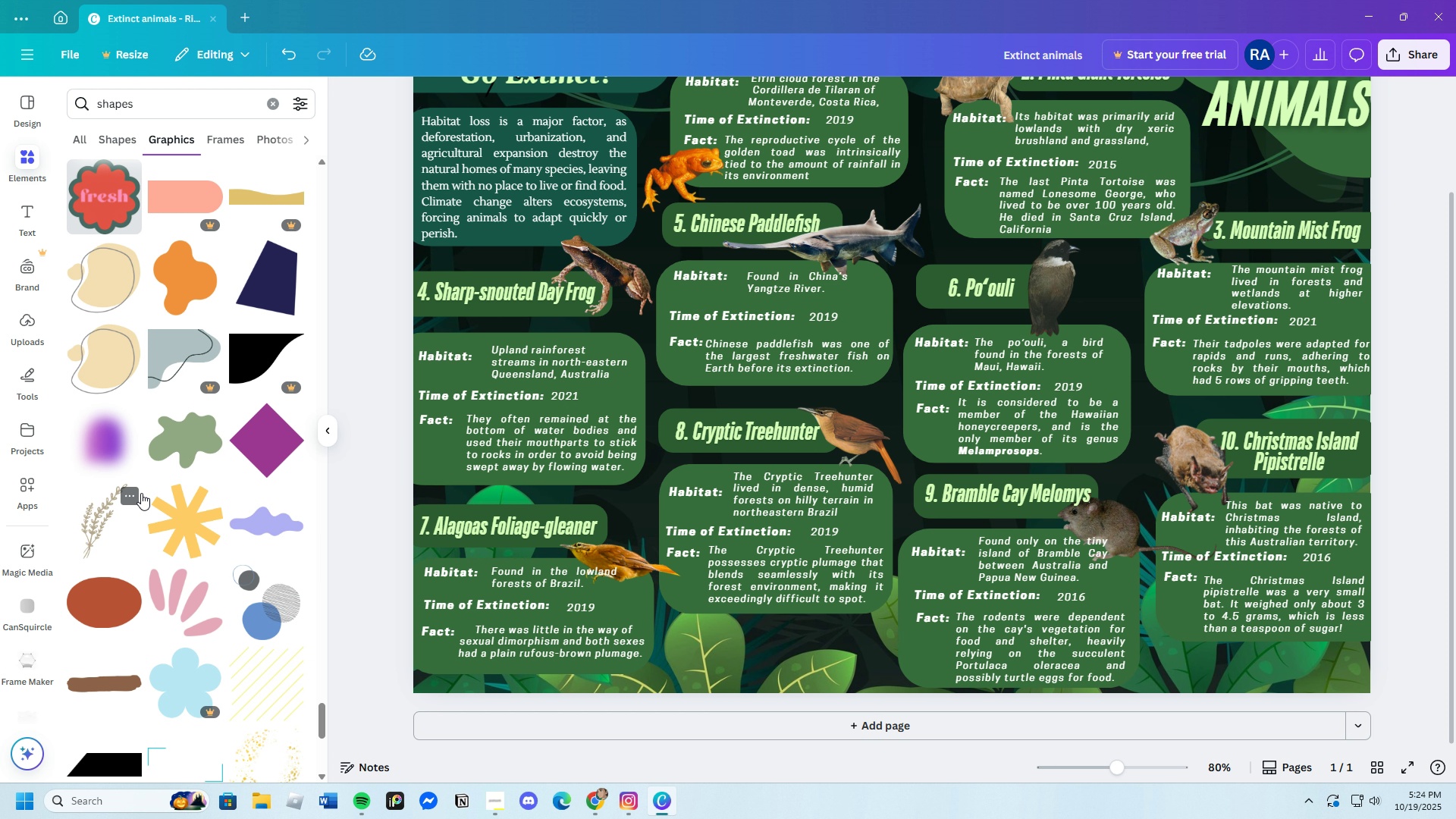 
wait(29.3)
 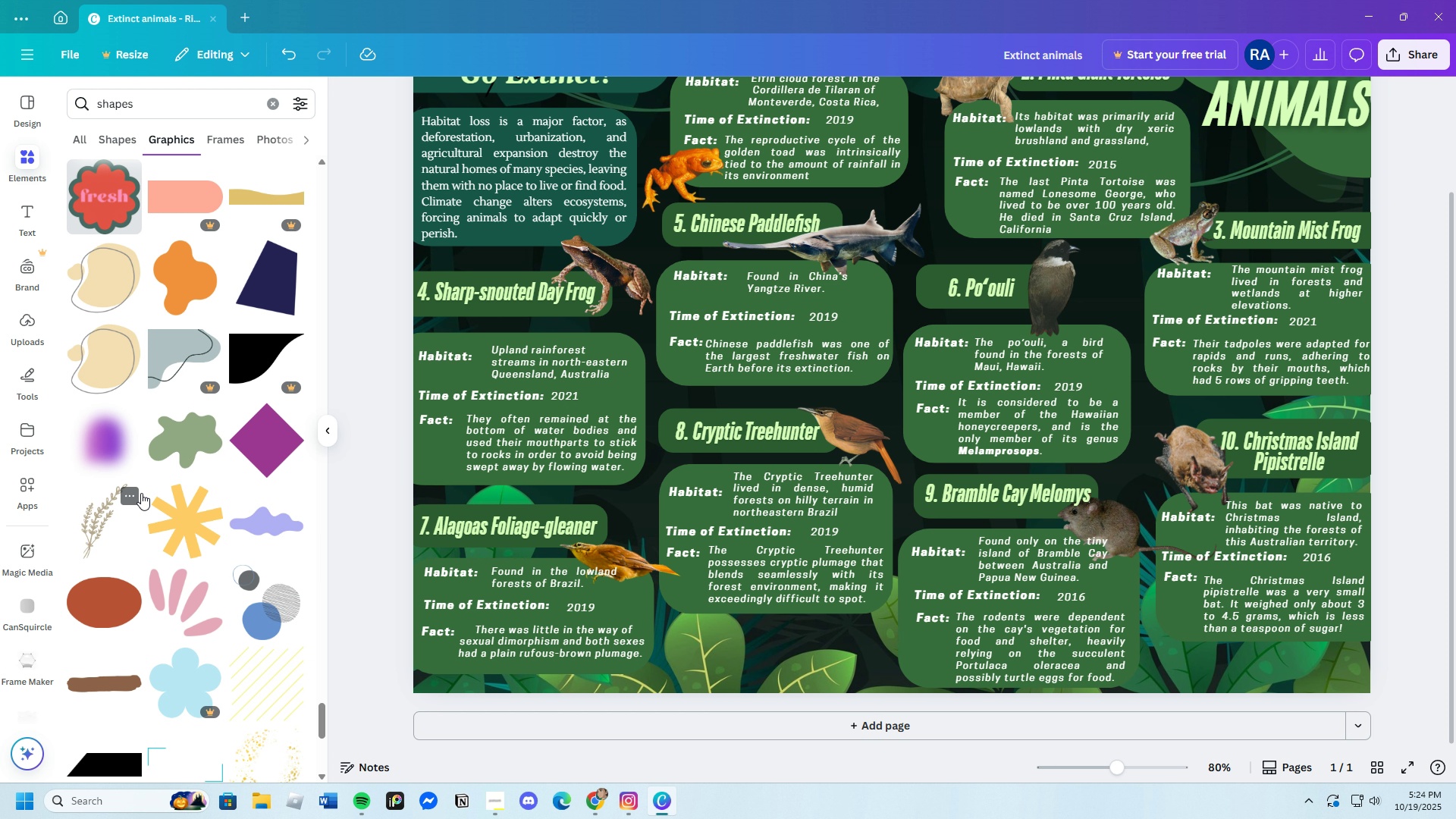 
scroll: coordinate [137, 491], scroll_direction: down, amount: 19.0
 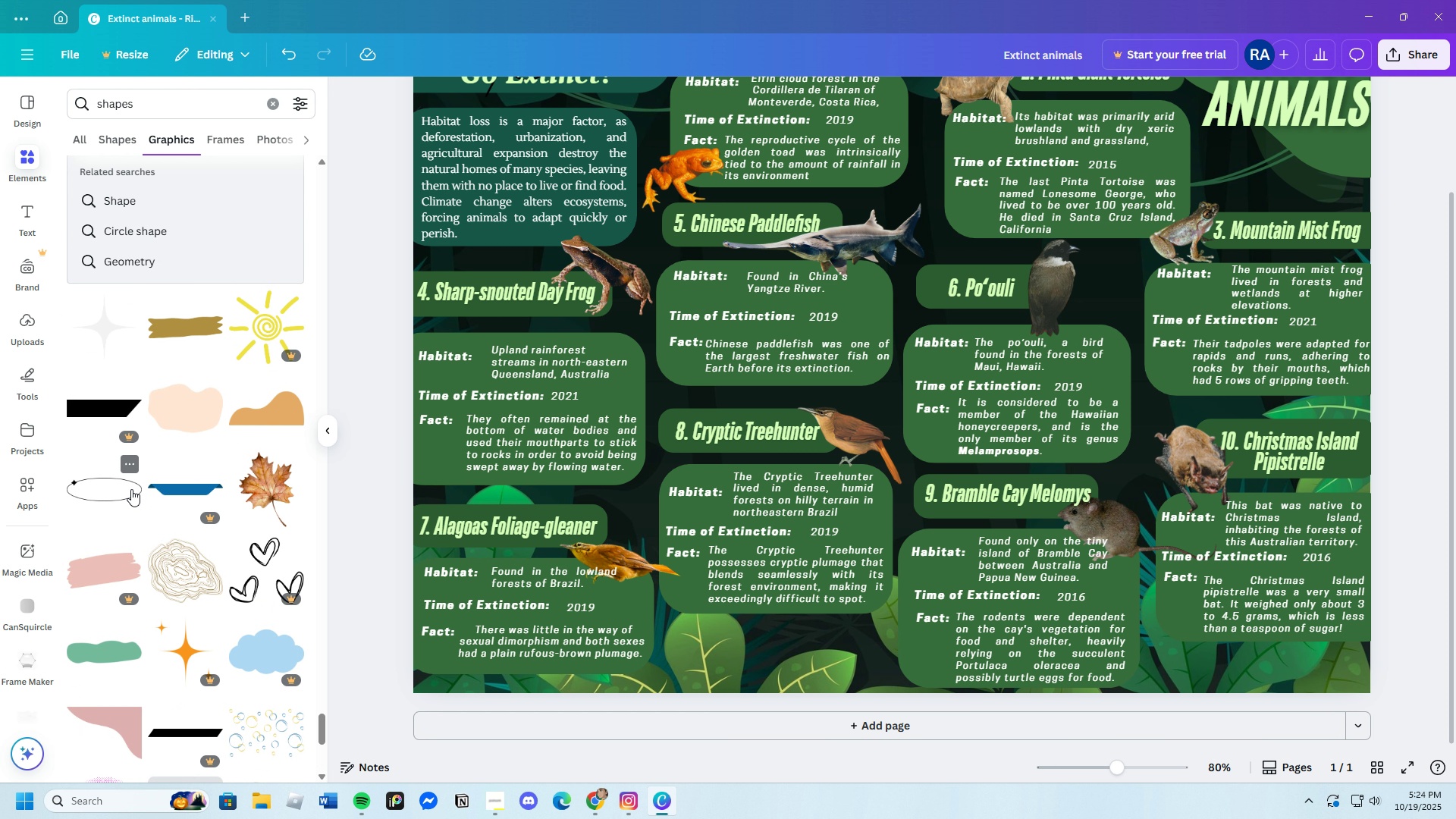 
wait(10.74)
 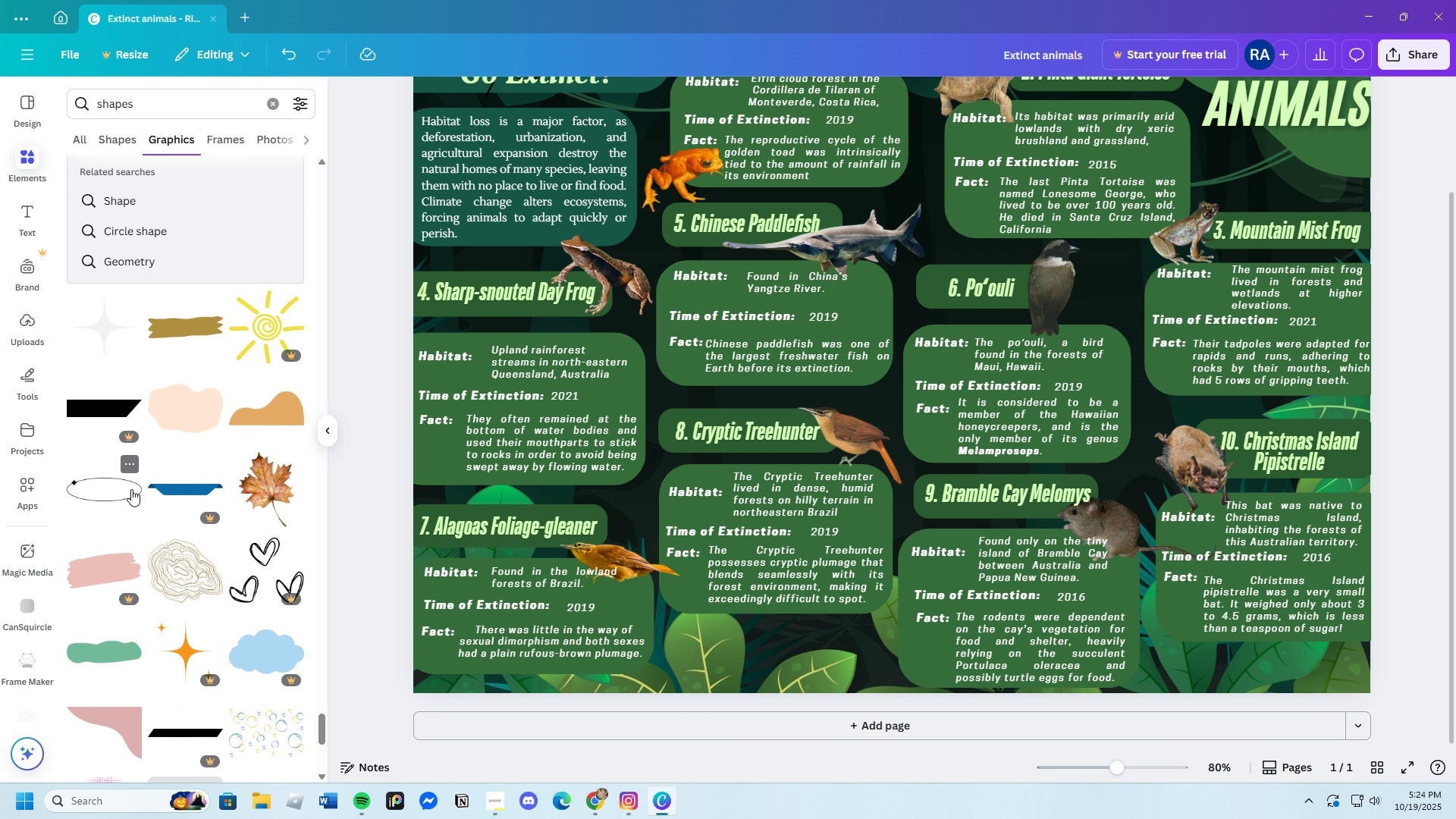 
scroll: coordinate [793, 636], scroll_direction: up, amount: 1.0
 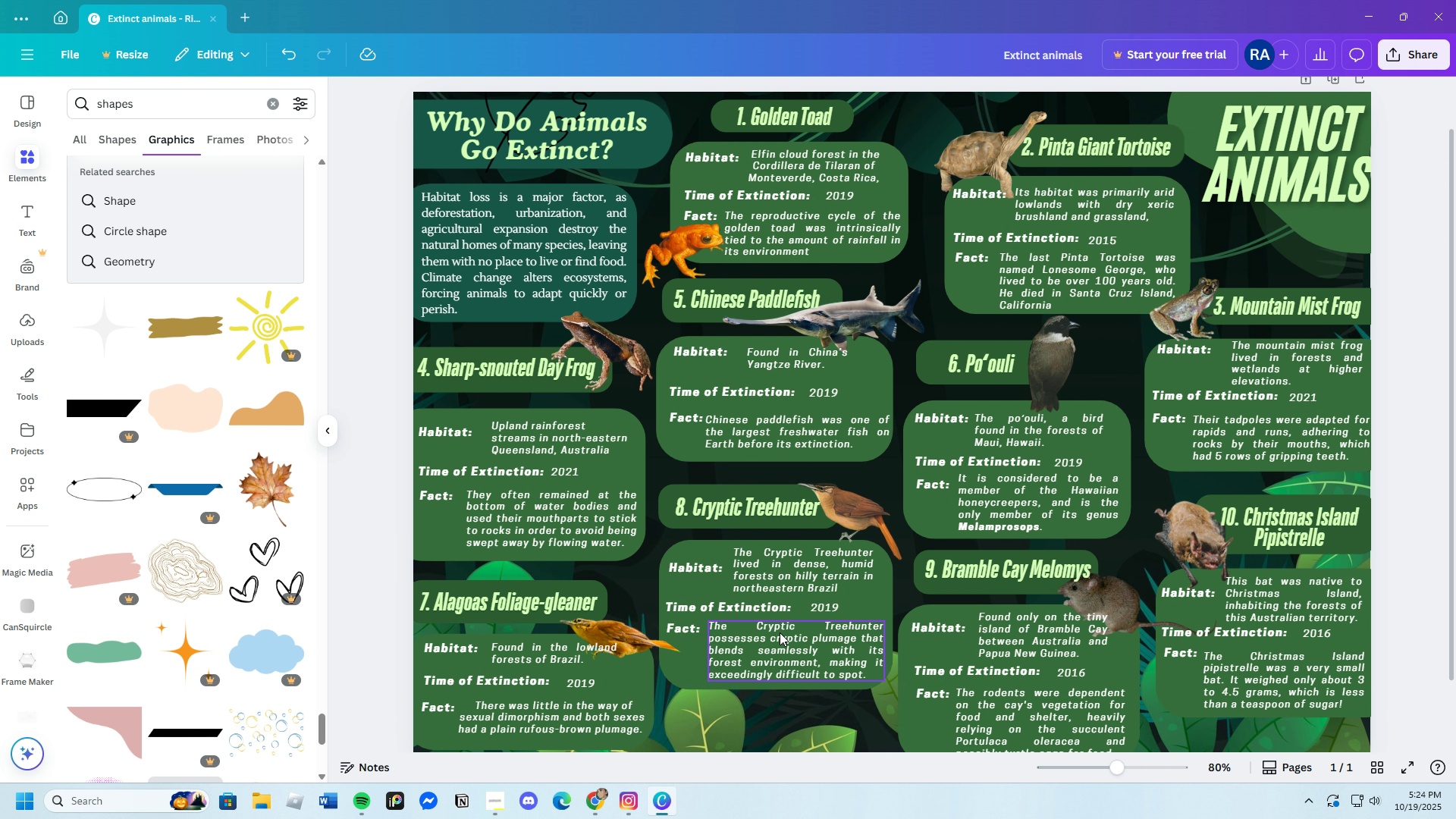 
scroll: coordinate [237, 556], scroll_direction: down, amount: 17.0
 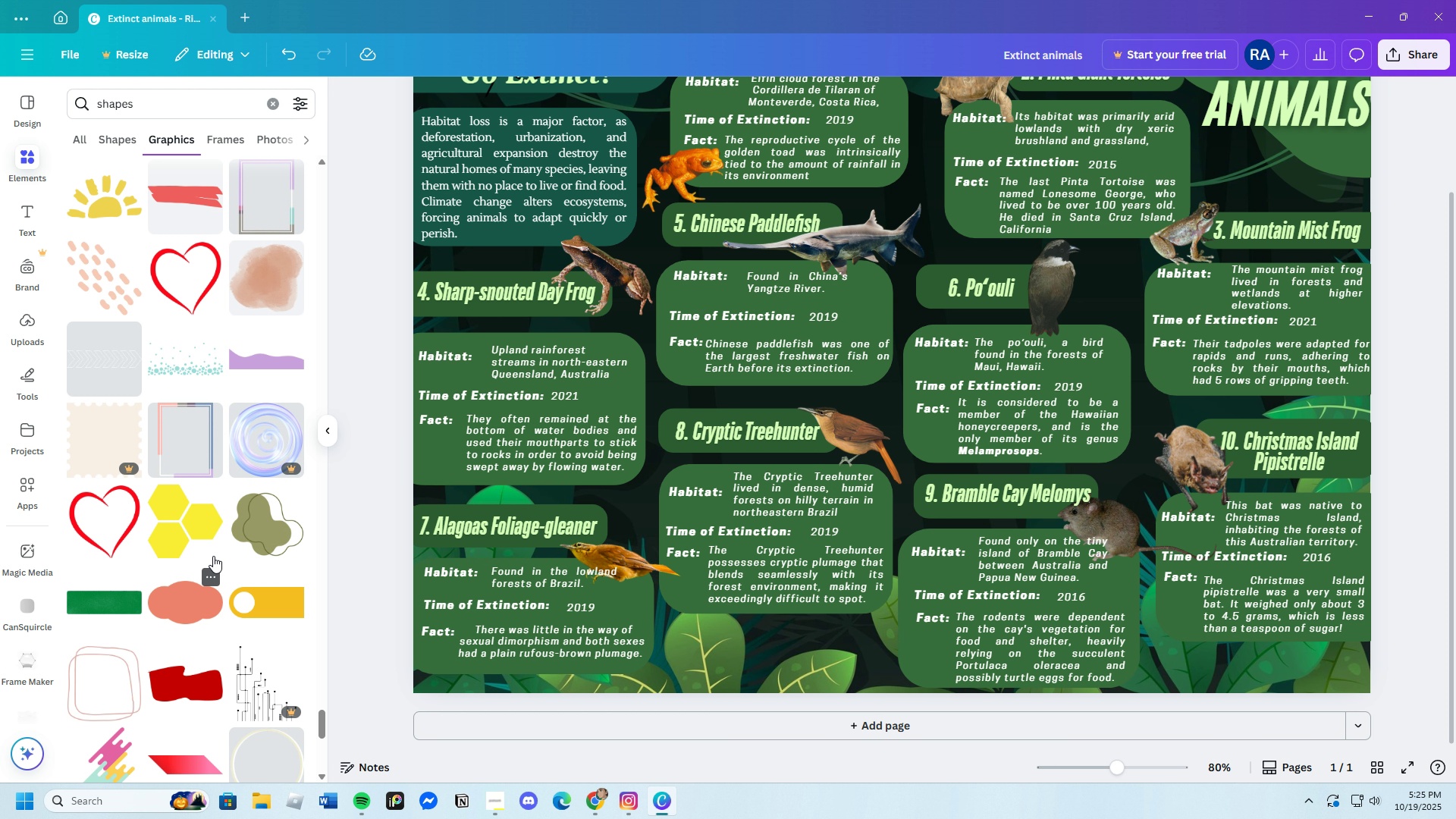 
wait(18.55)
 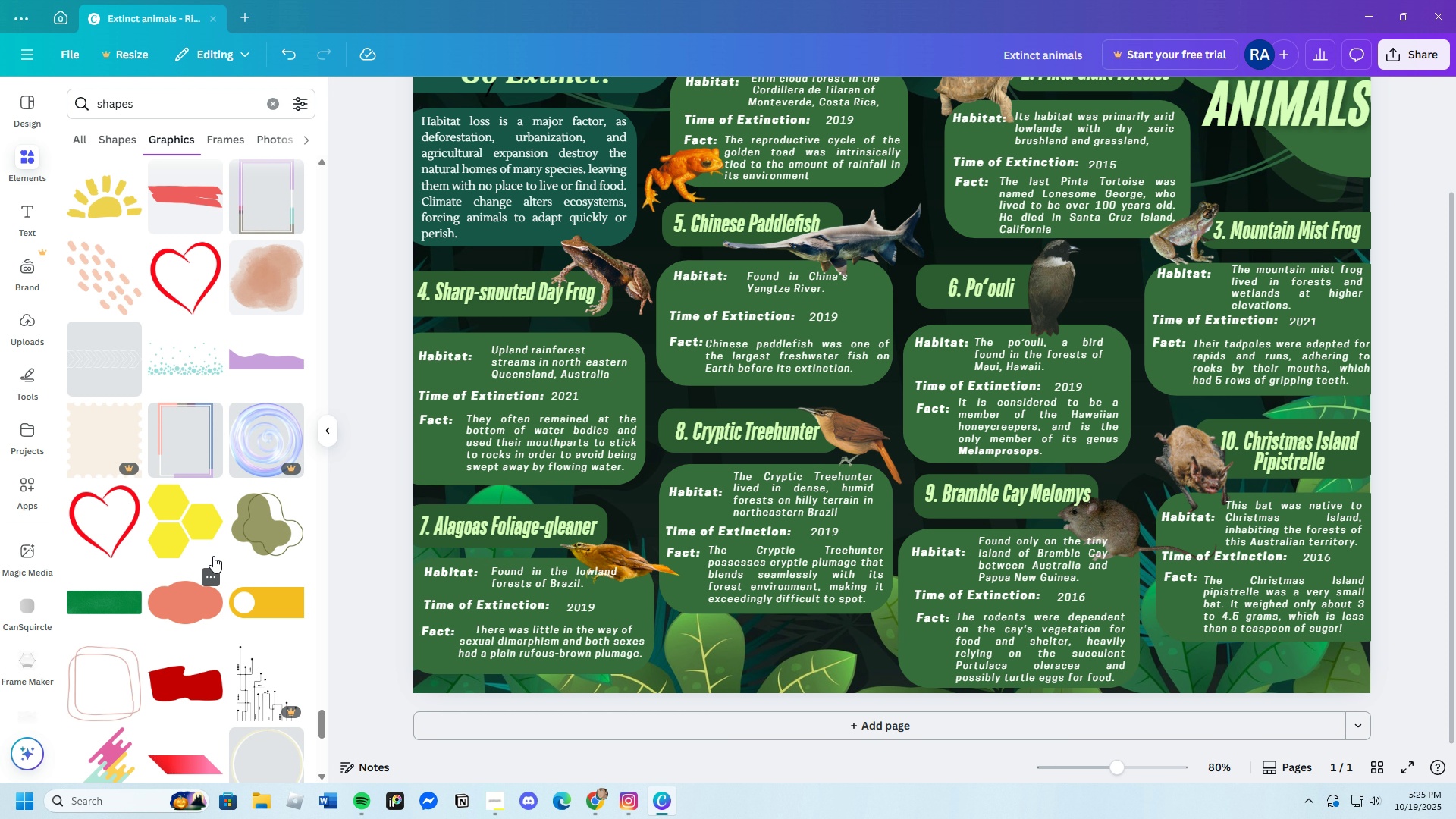 
scroll: coordinate [126, 615], scroll_direction: down, amount: 8.0
 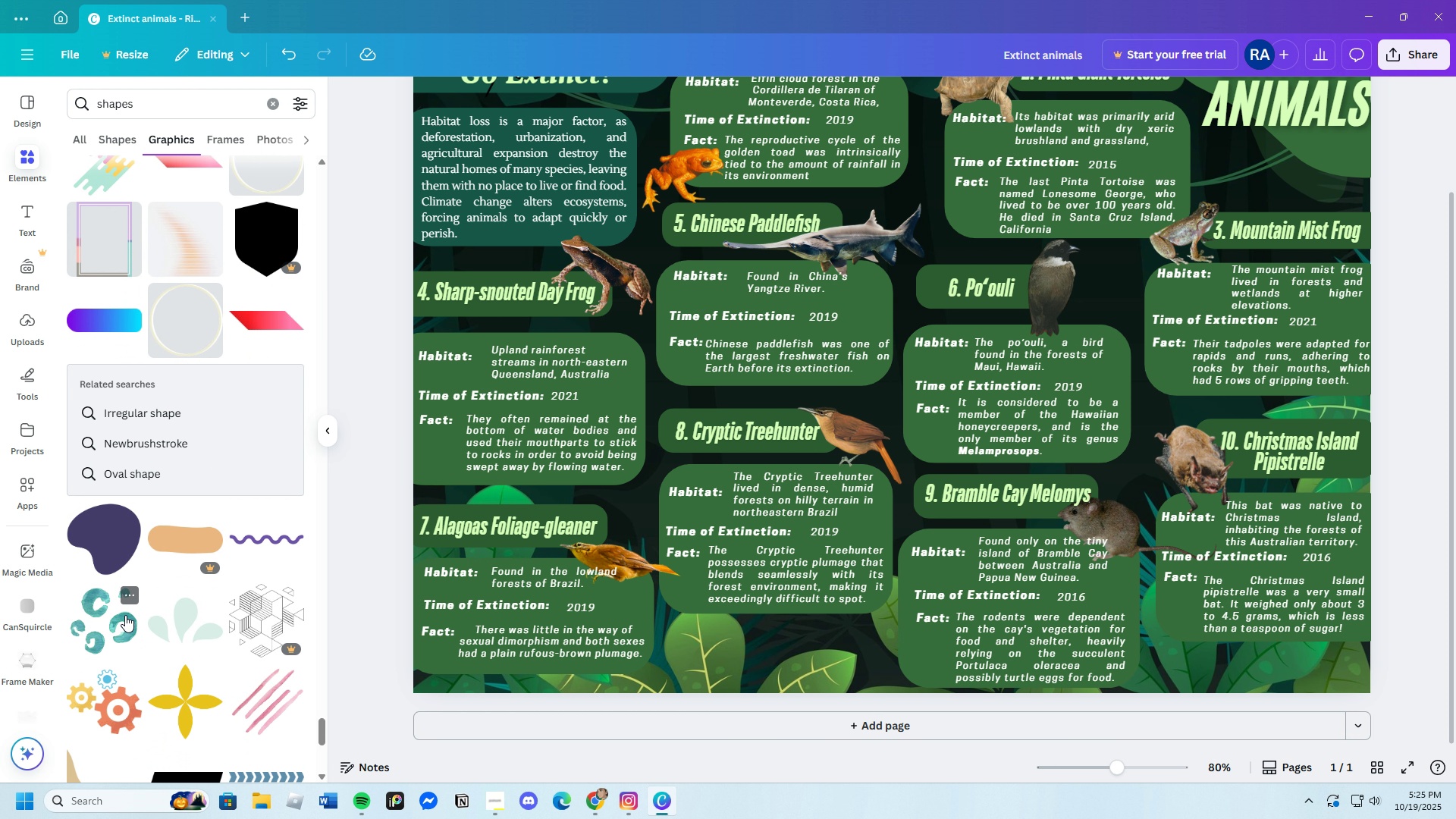 
mouse_move([142, 597])
 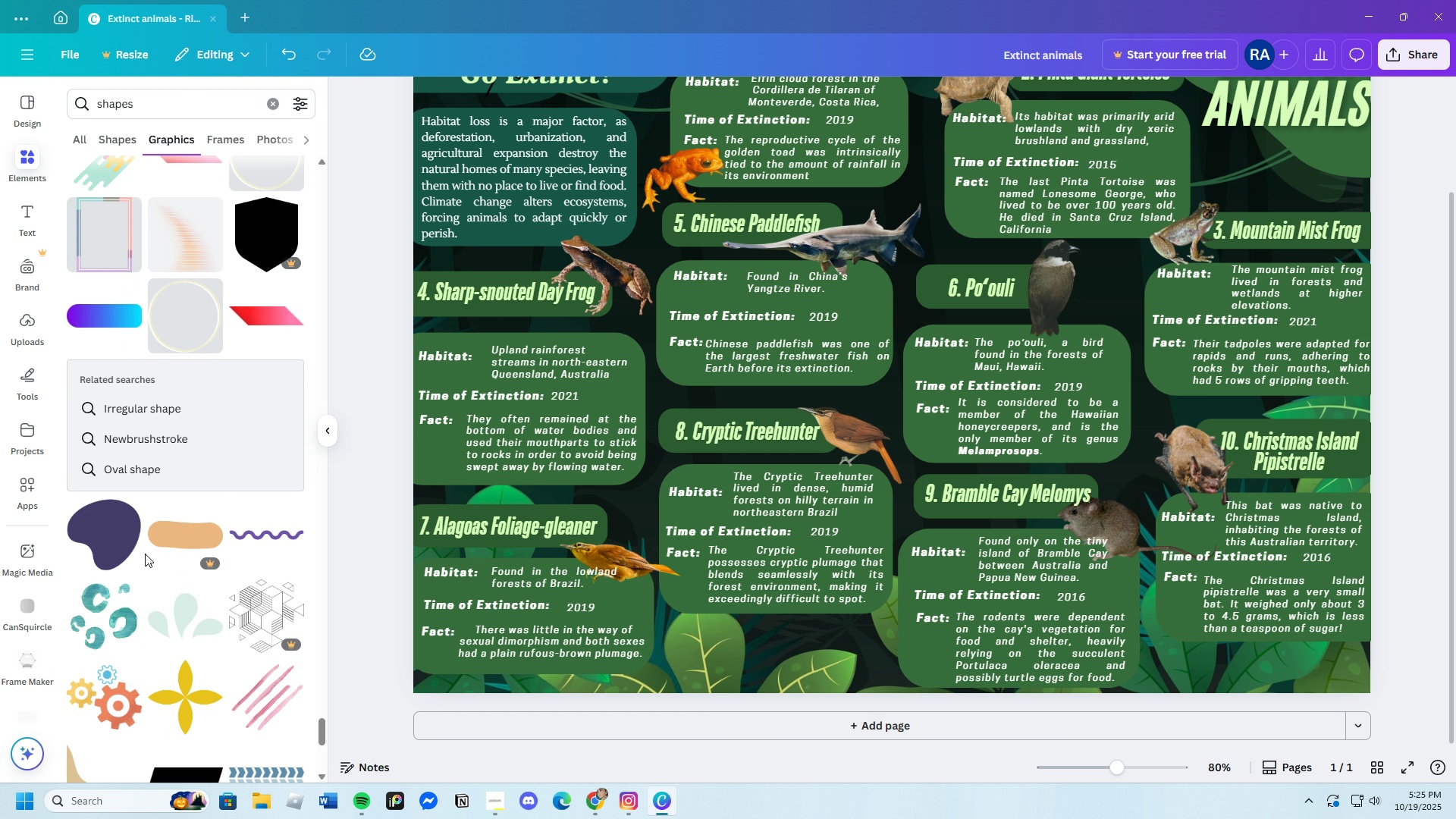 
scroll: coordinate [145, 554], scroll_direction: down, amount: 16.0
 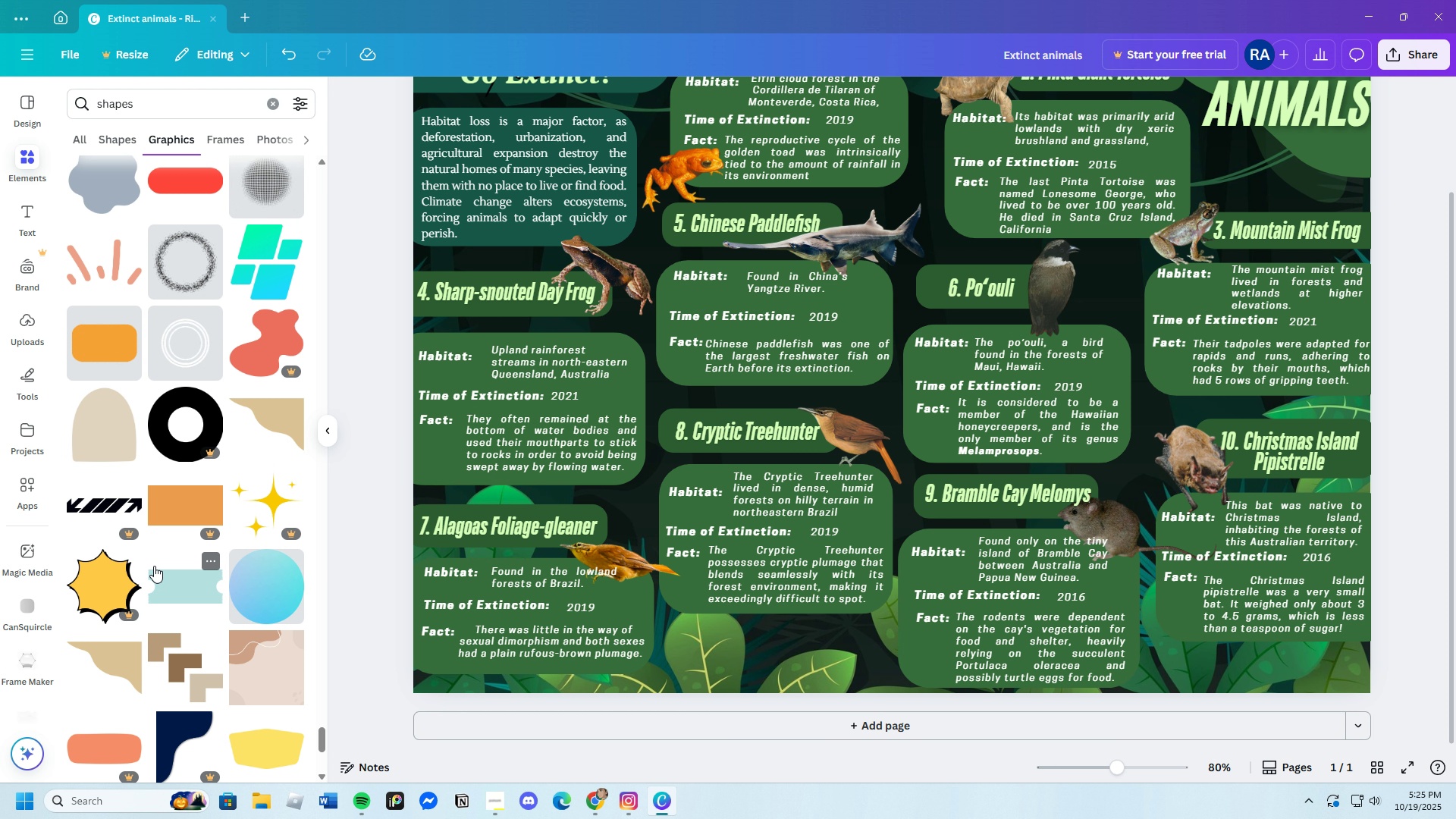 
wait(25.52)
 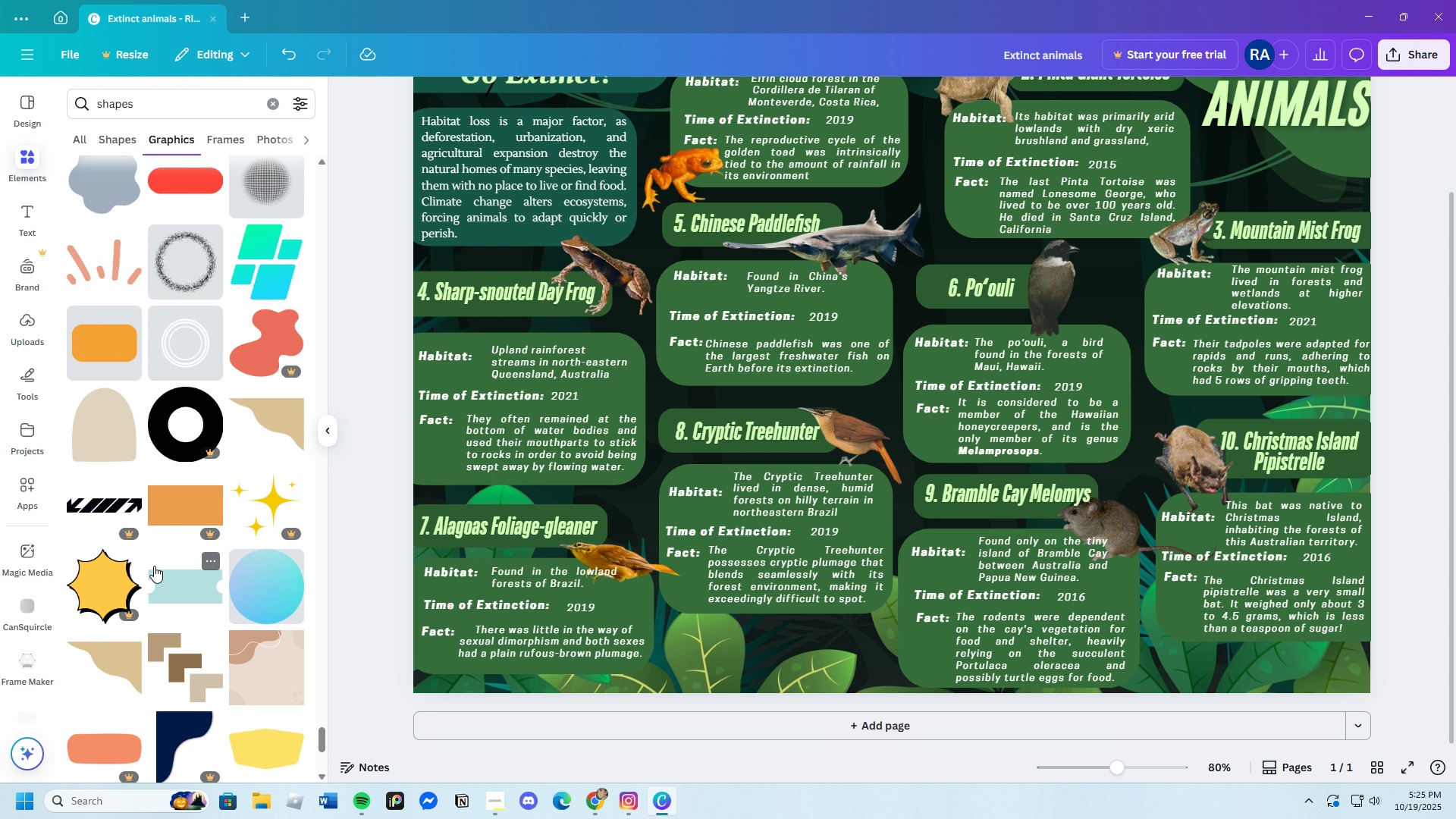 
scroll: coordinate [140, 561], scroll_direction: down, amount: 4.0
 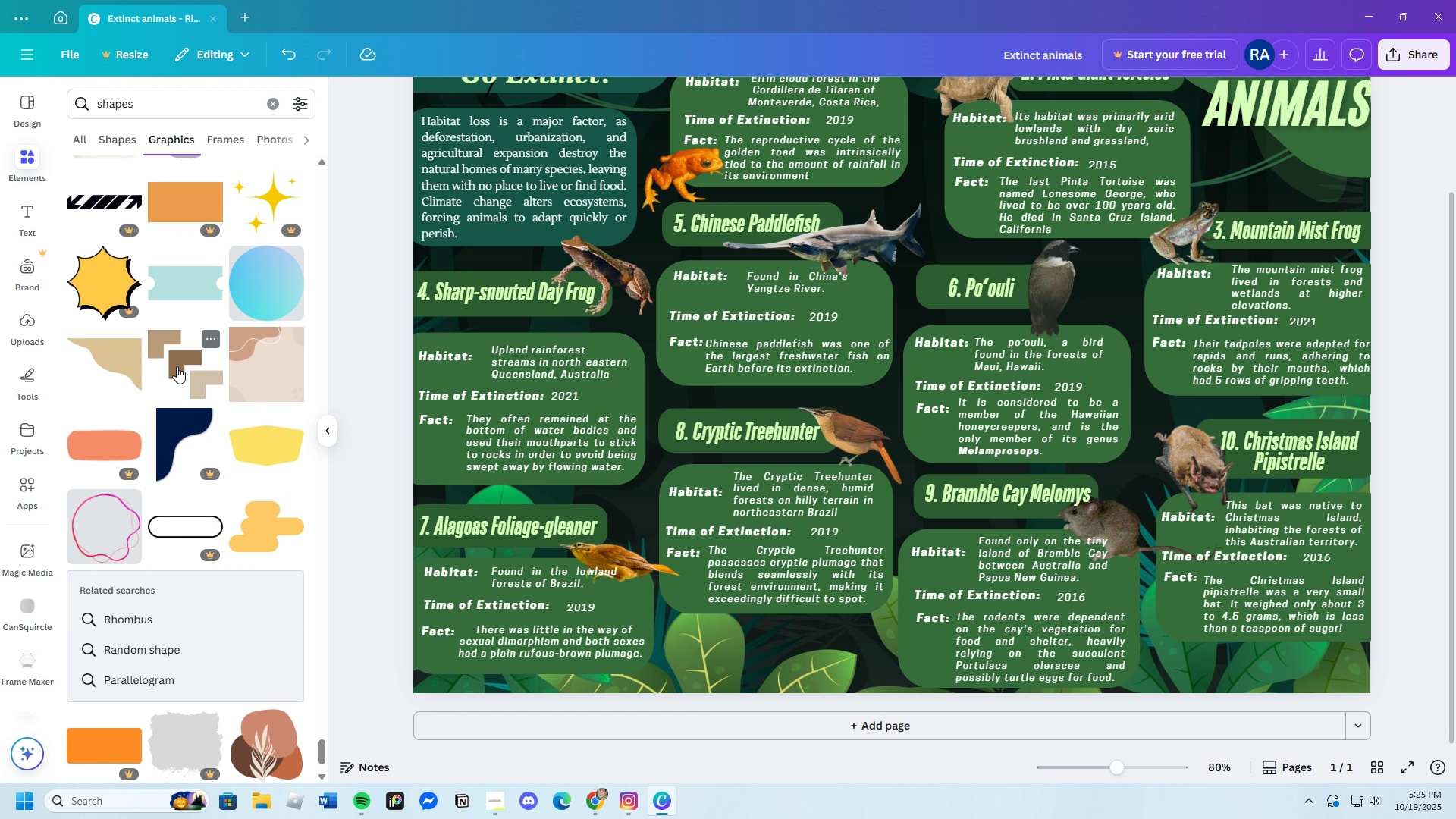 
left_click([177, 366])
 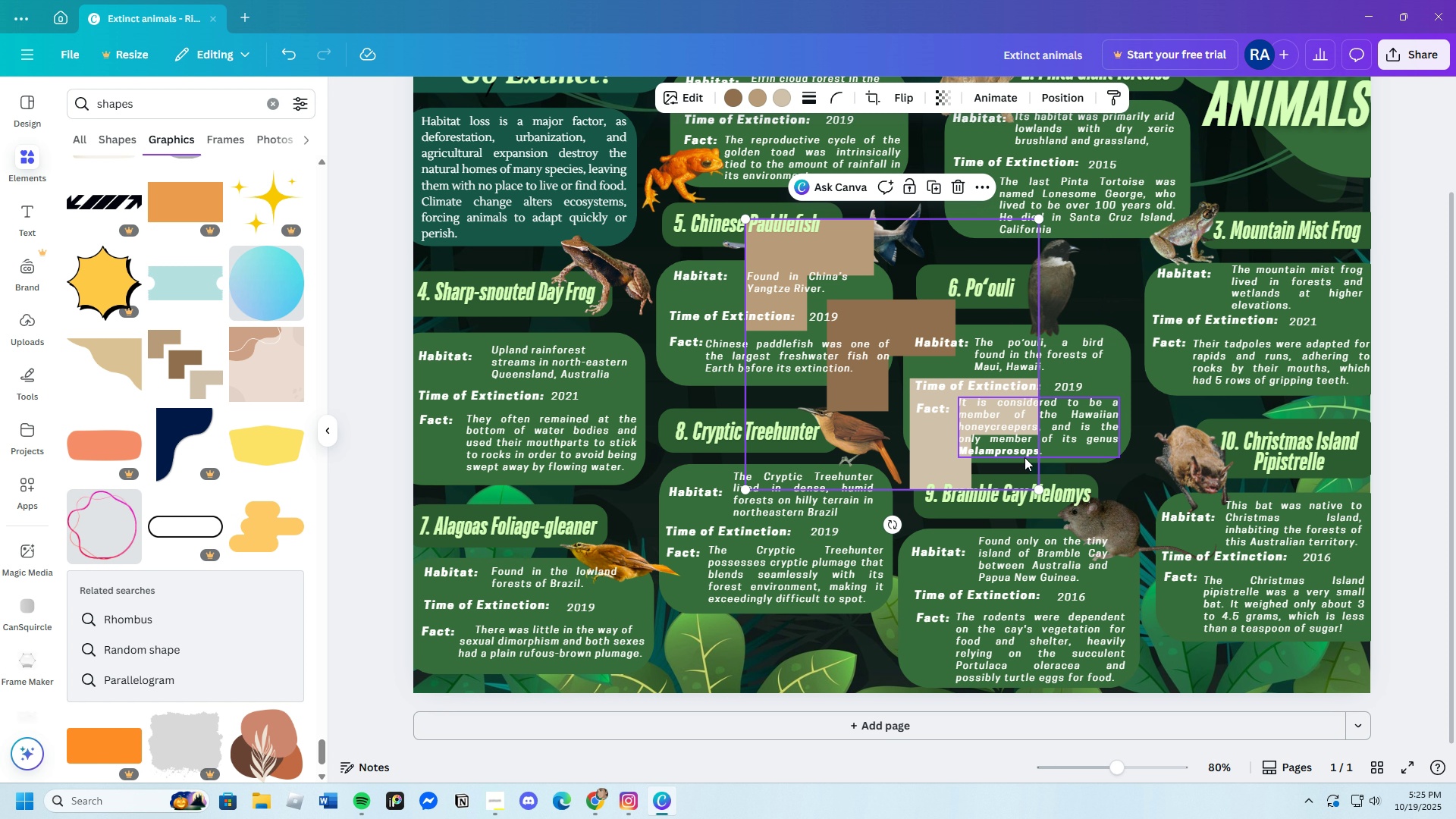 
left_click_drag(start_coordinate=[1043, 494], to_coordinate=[890, 341])
 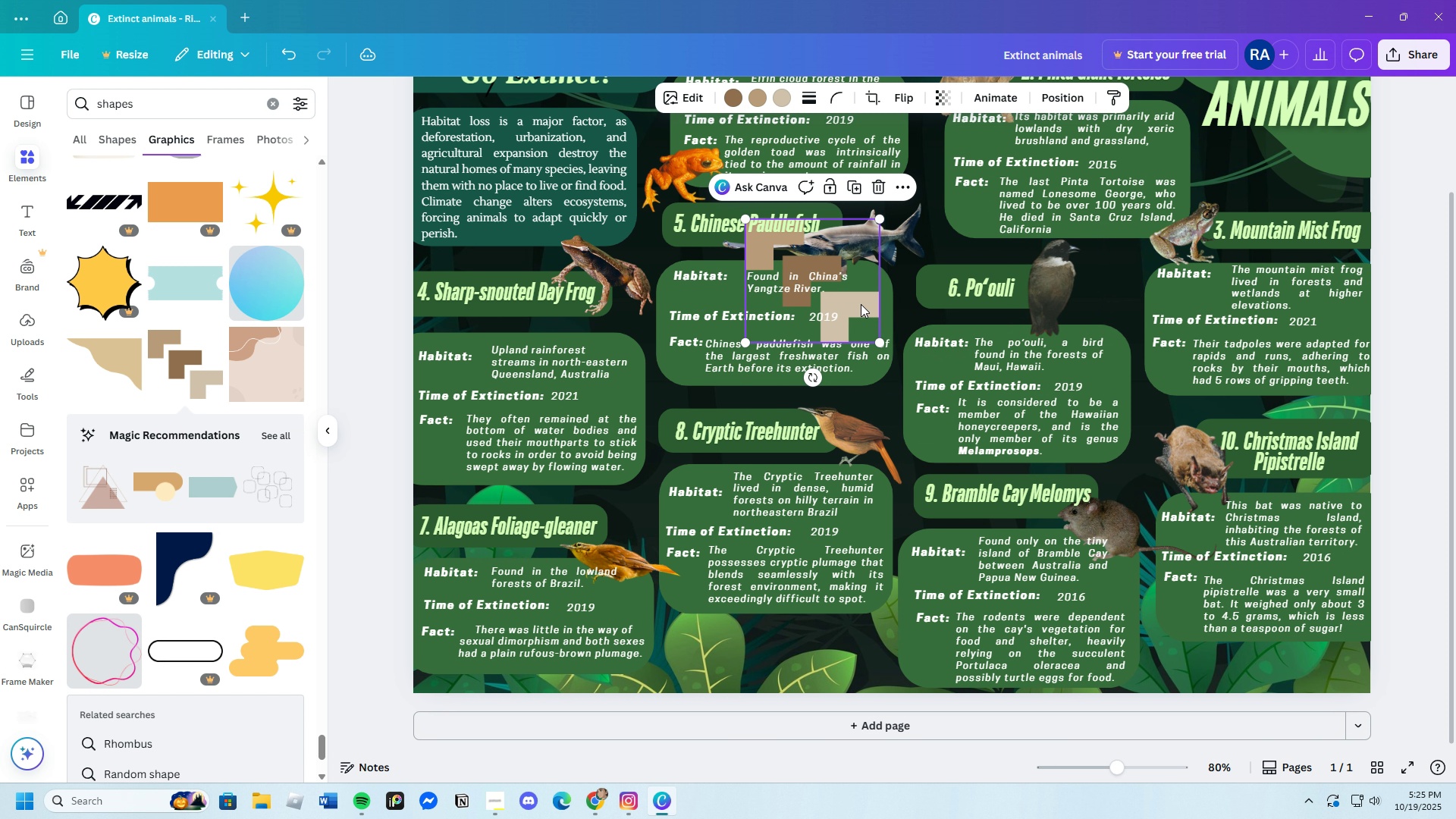 
left_click_drag(start_coordinate=[861, 304], to_coordinate=[956, 455])
 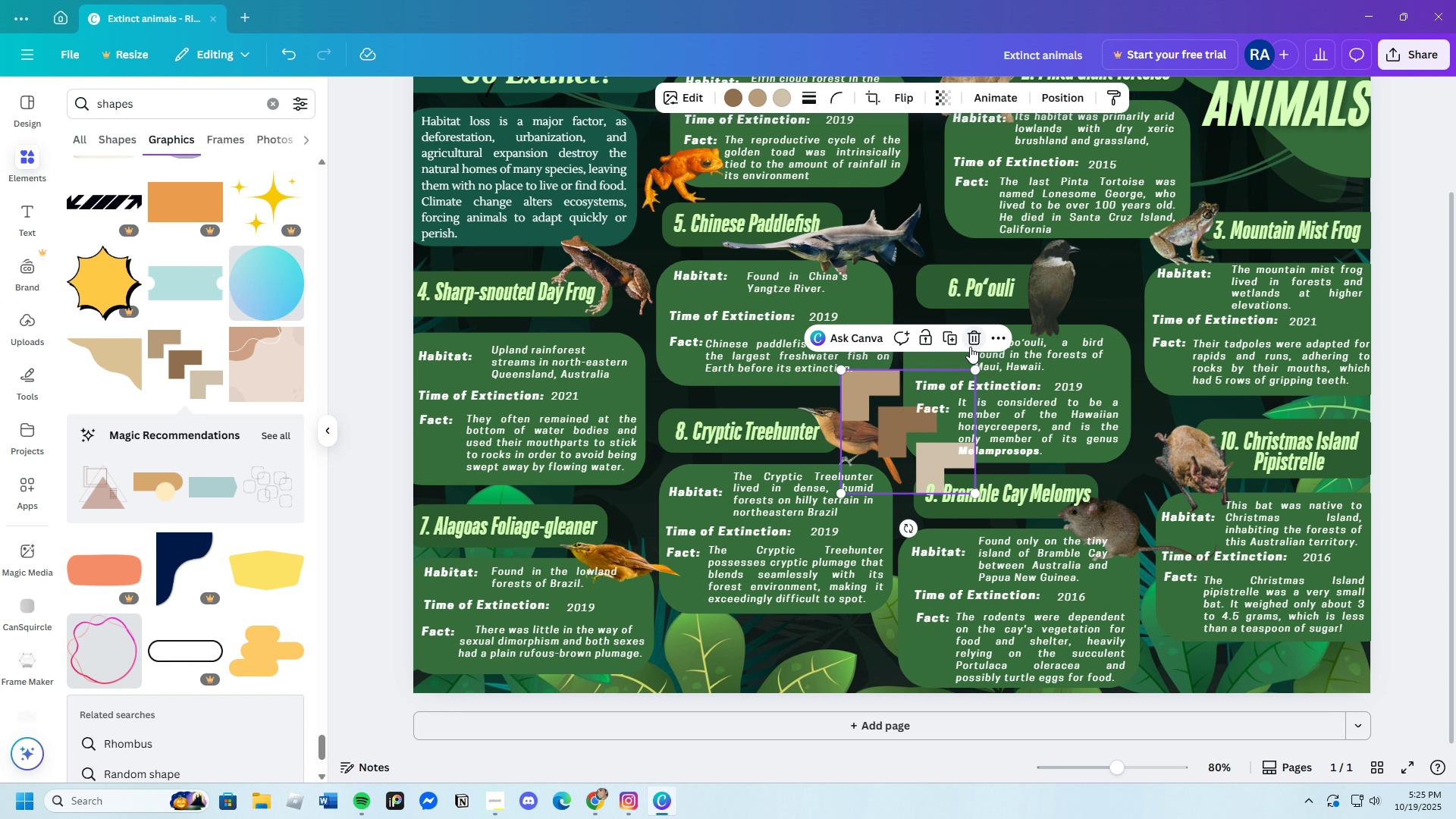 
left_click([970, 341])
 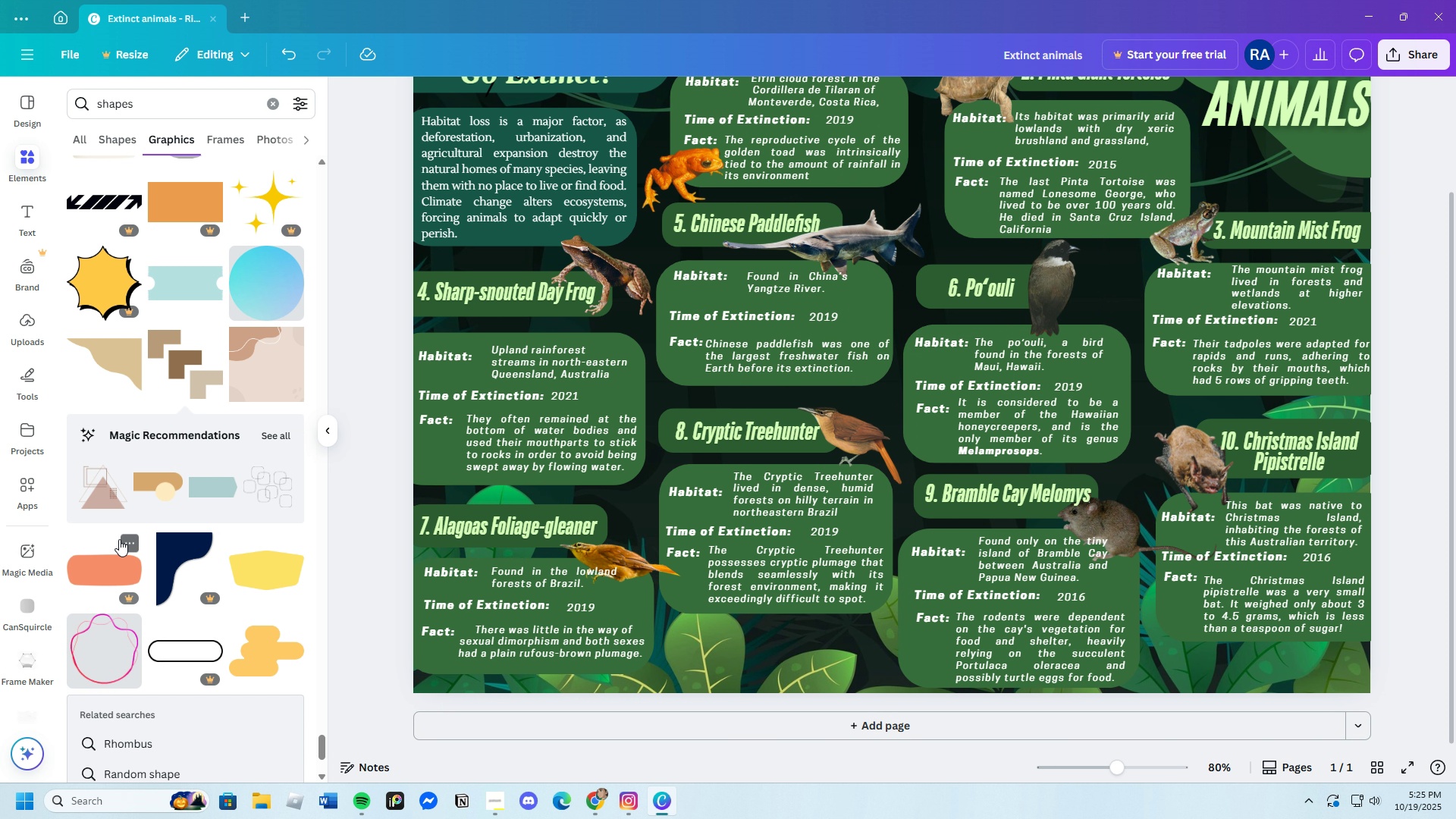 
scroll: coordinate [131, 544], scroll_direction: down, amount: 5.0
 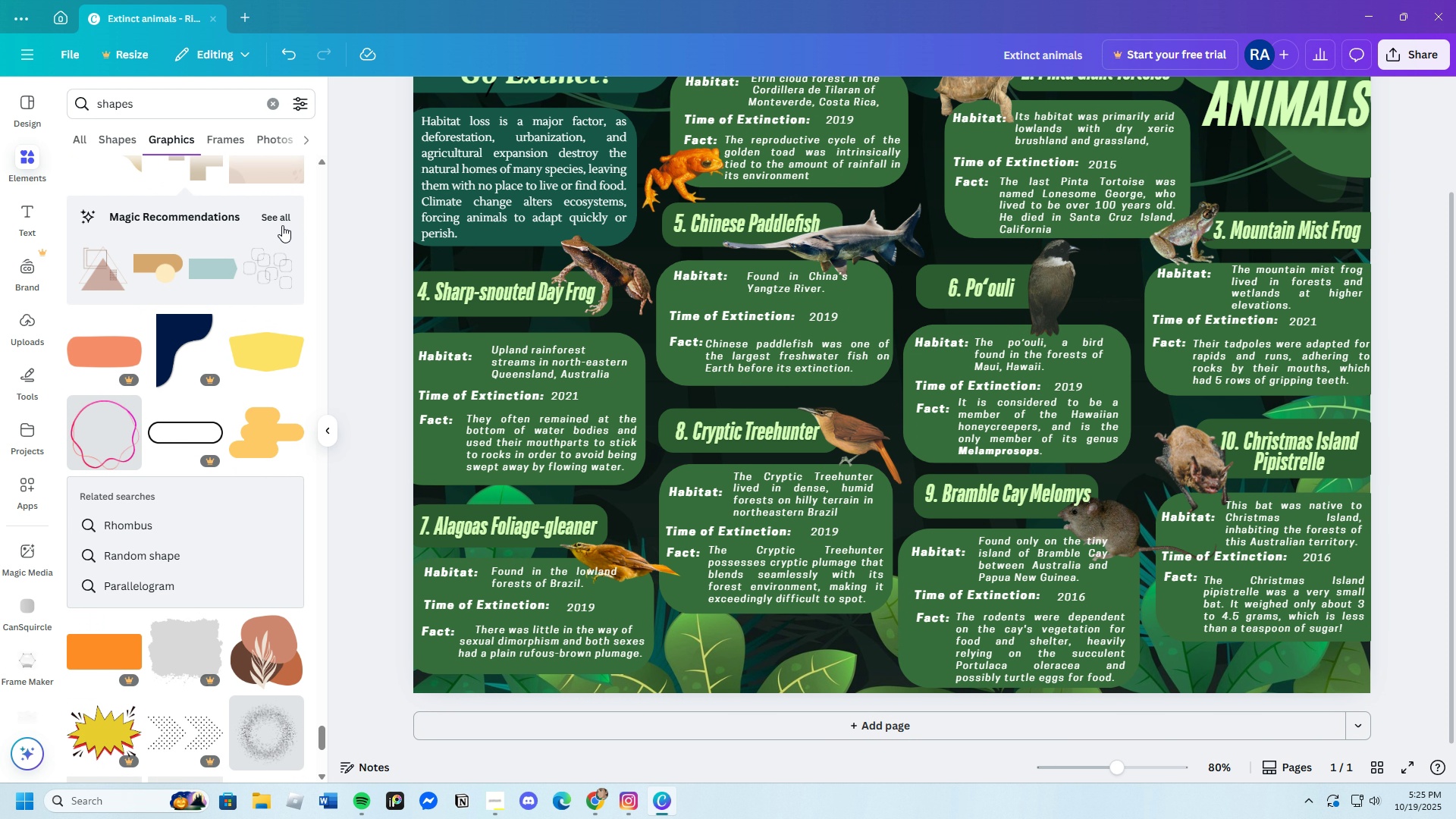 
left_click([282, 218])
 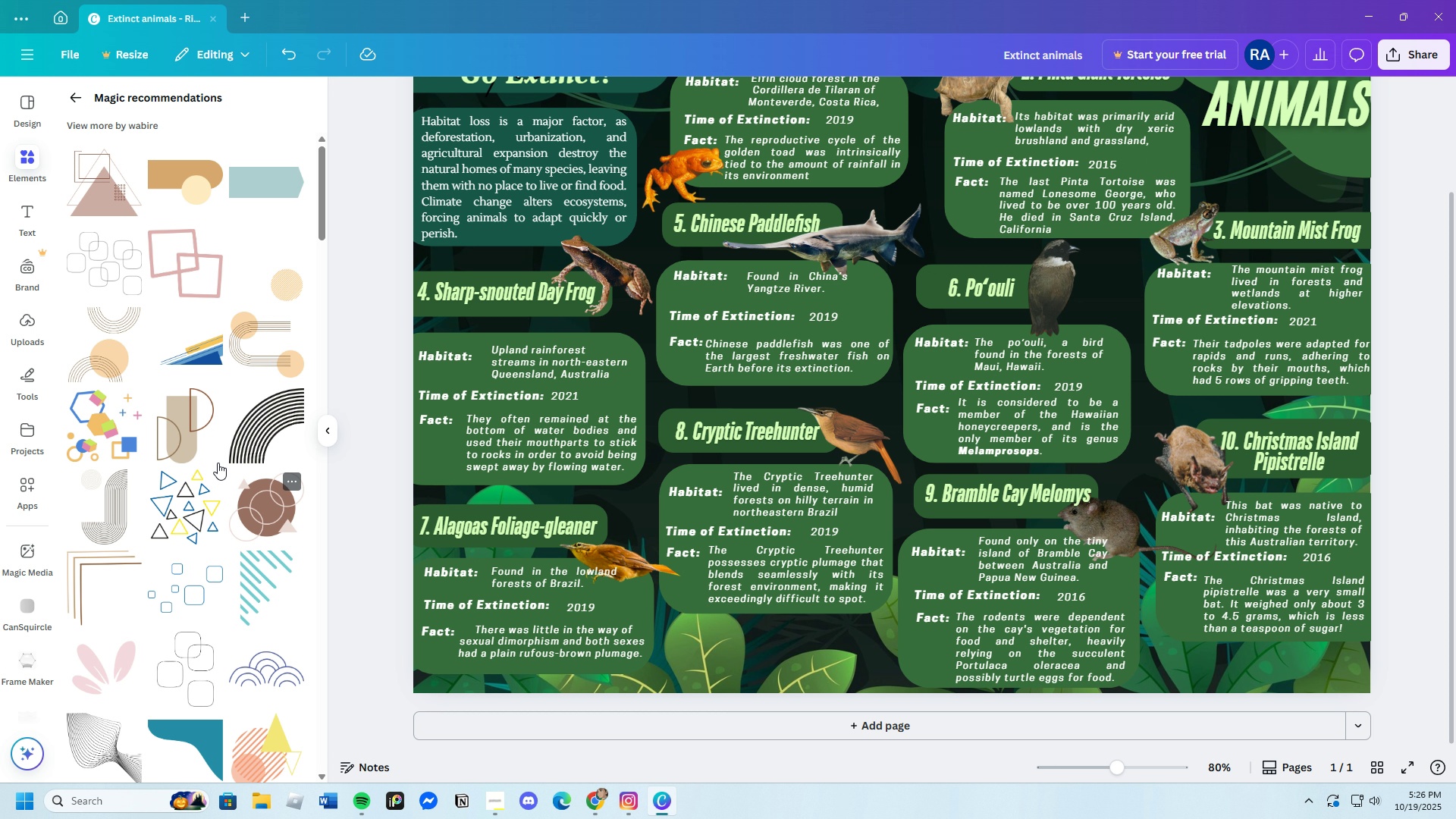 
wait(33.7)
 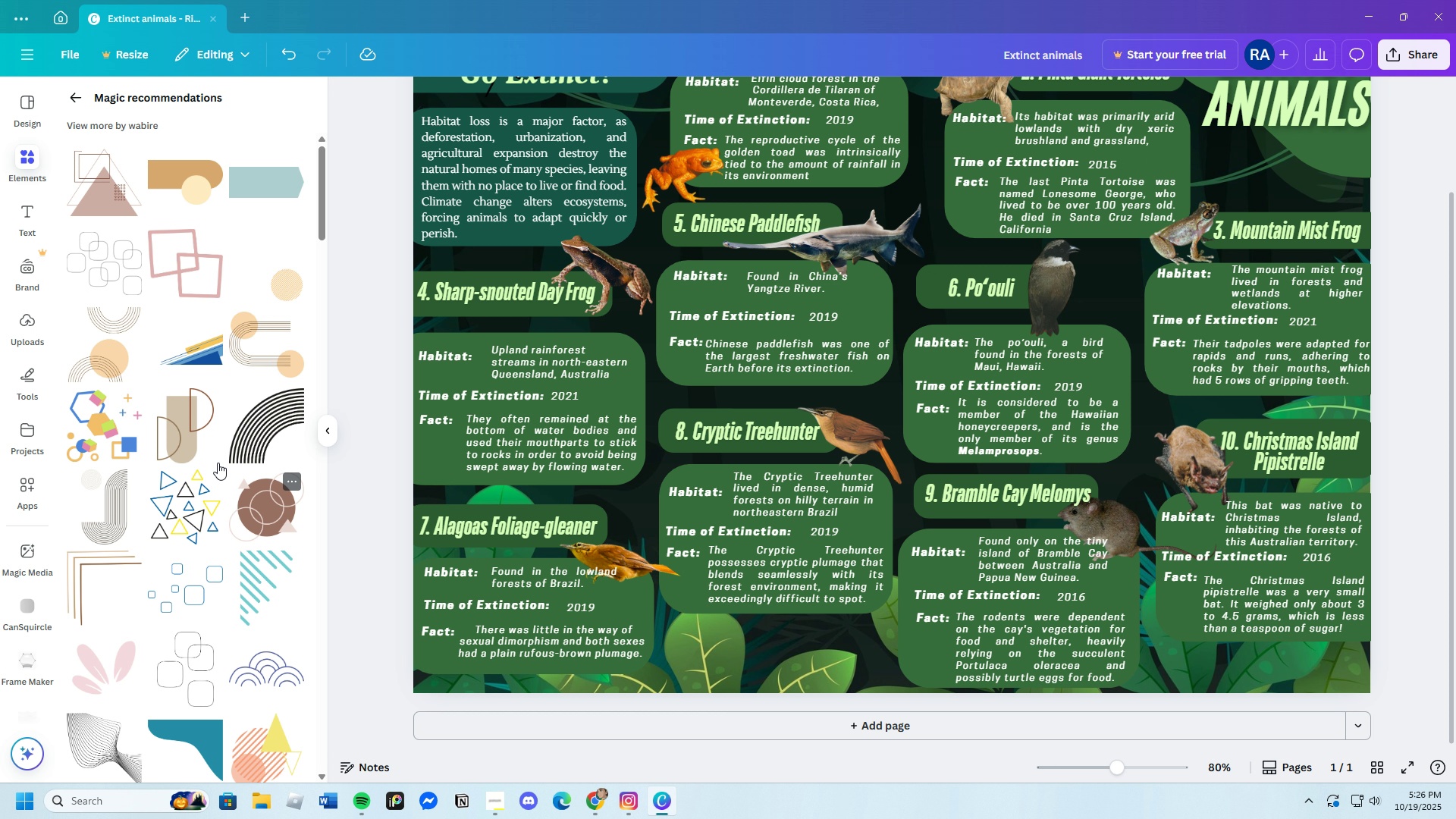 
scroll: coordinate [114, 519], scroll_direction: down, amount: 18.0
 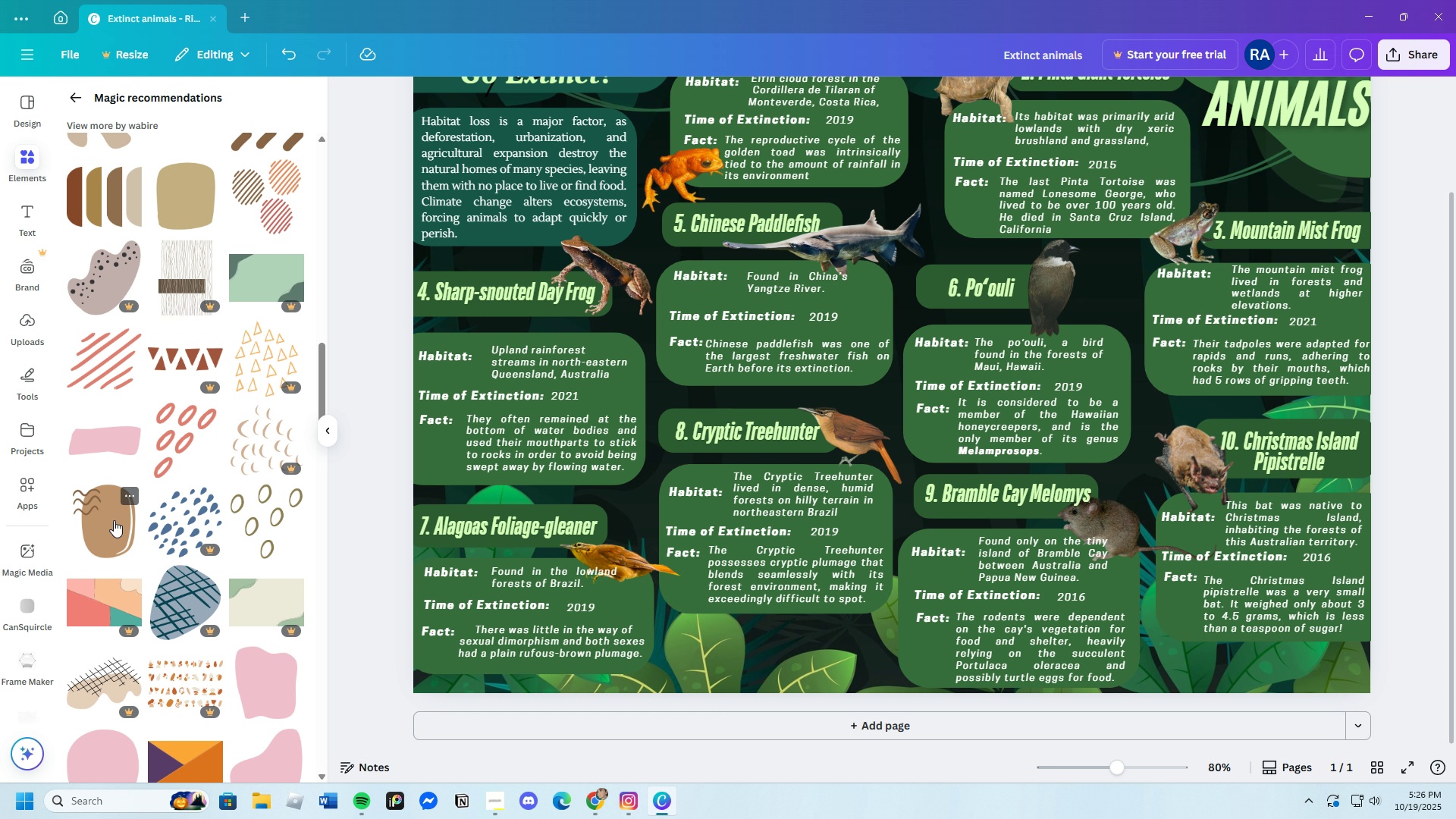 
wait(21.34)
 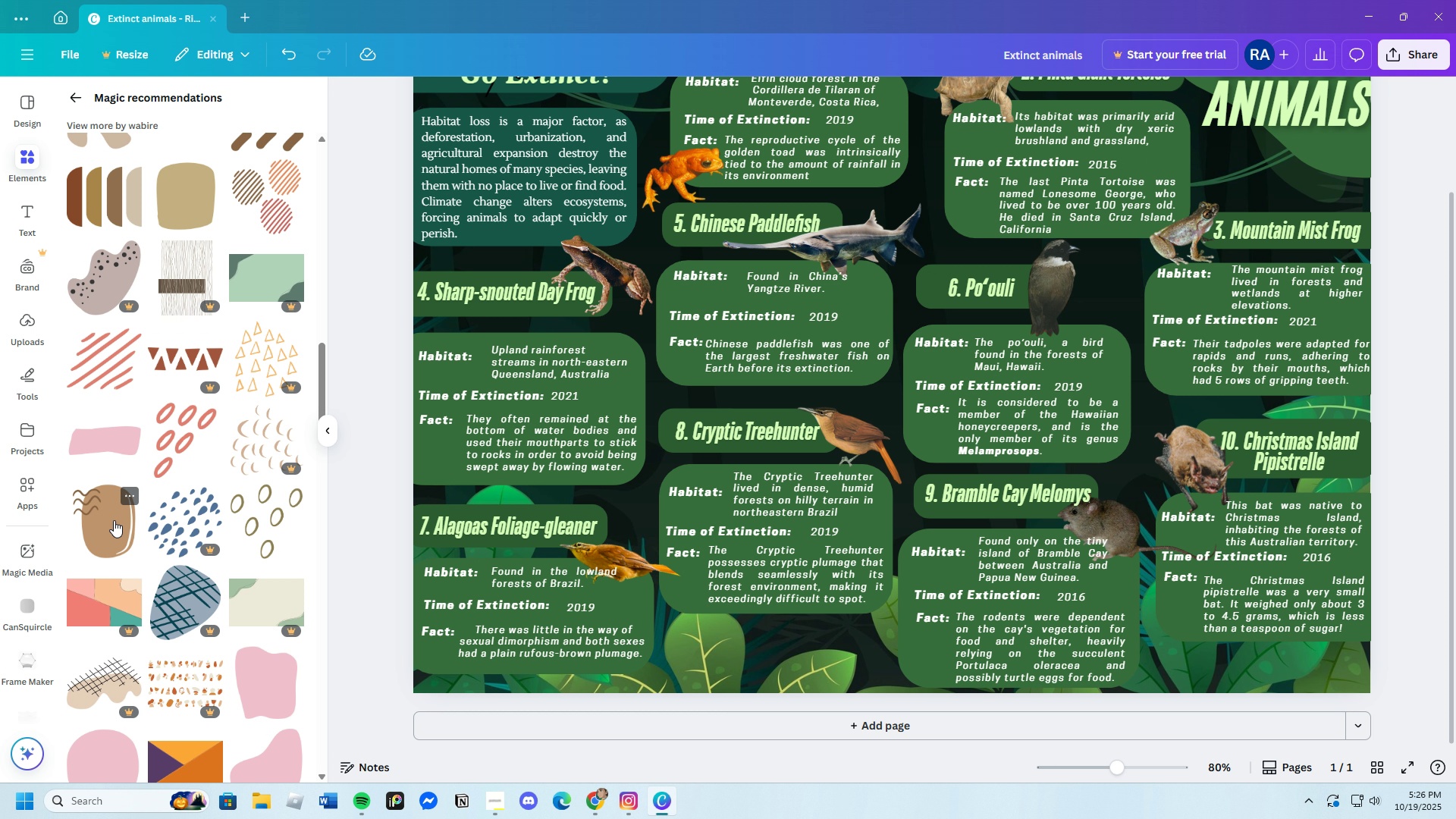 
left_click([592, 552])
 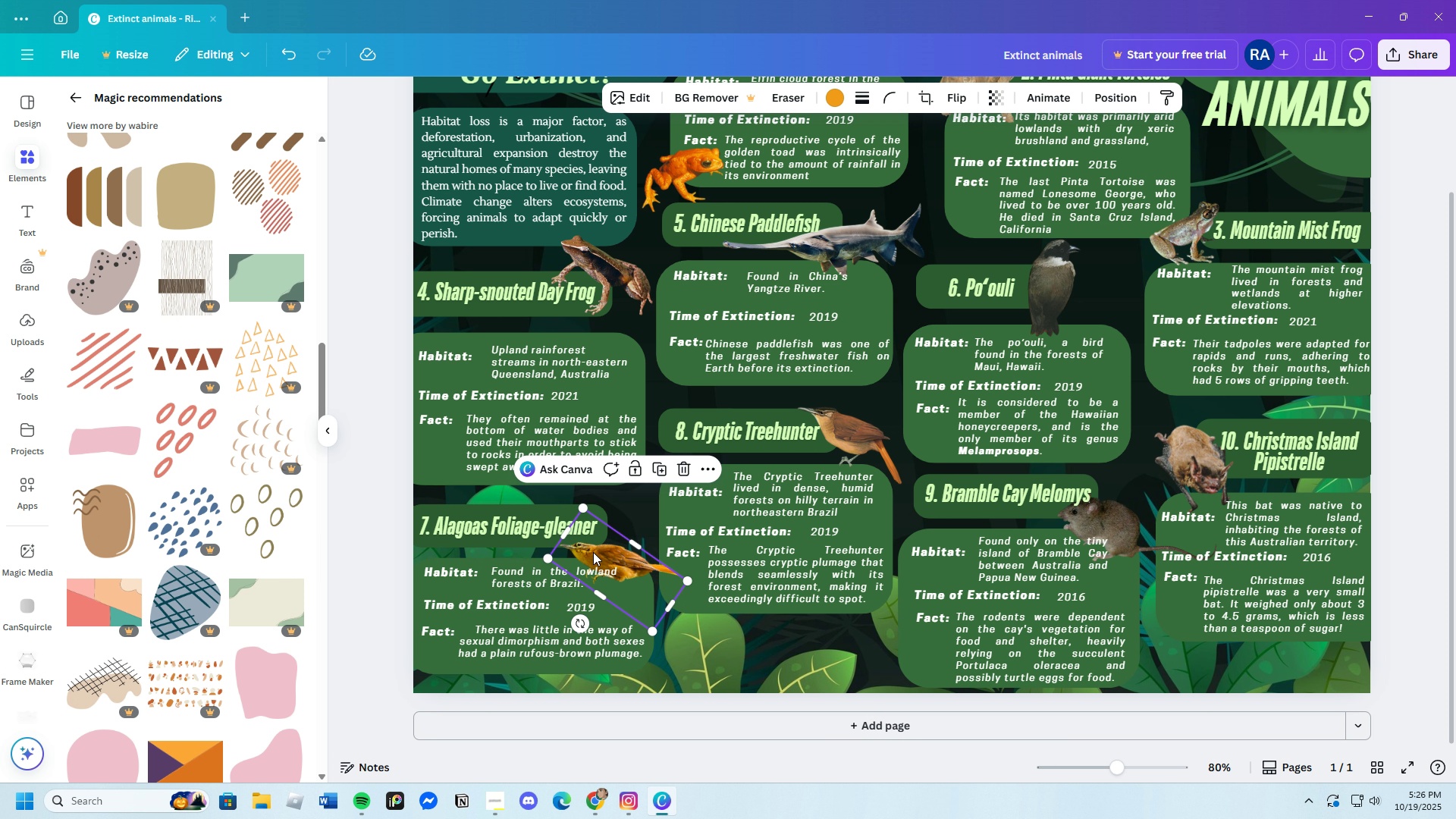 
left_click_drag(start_coordinate=[592, 552], to_coordinate=[592, 548])
 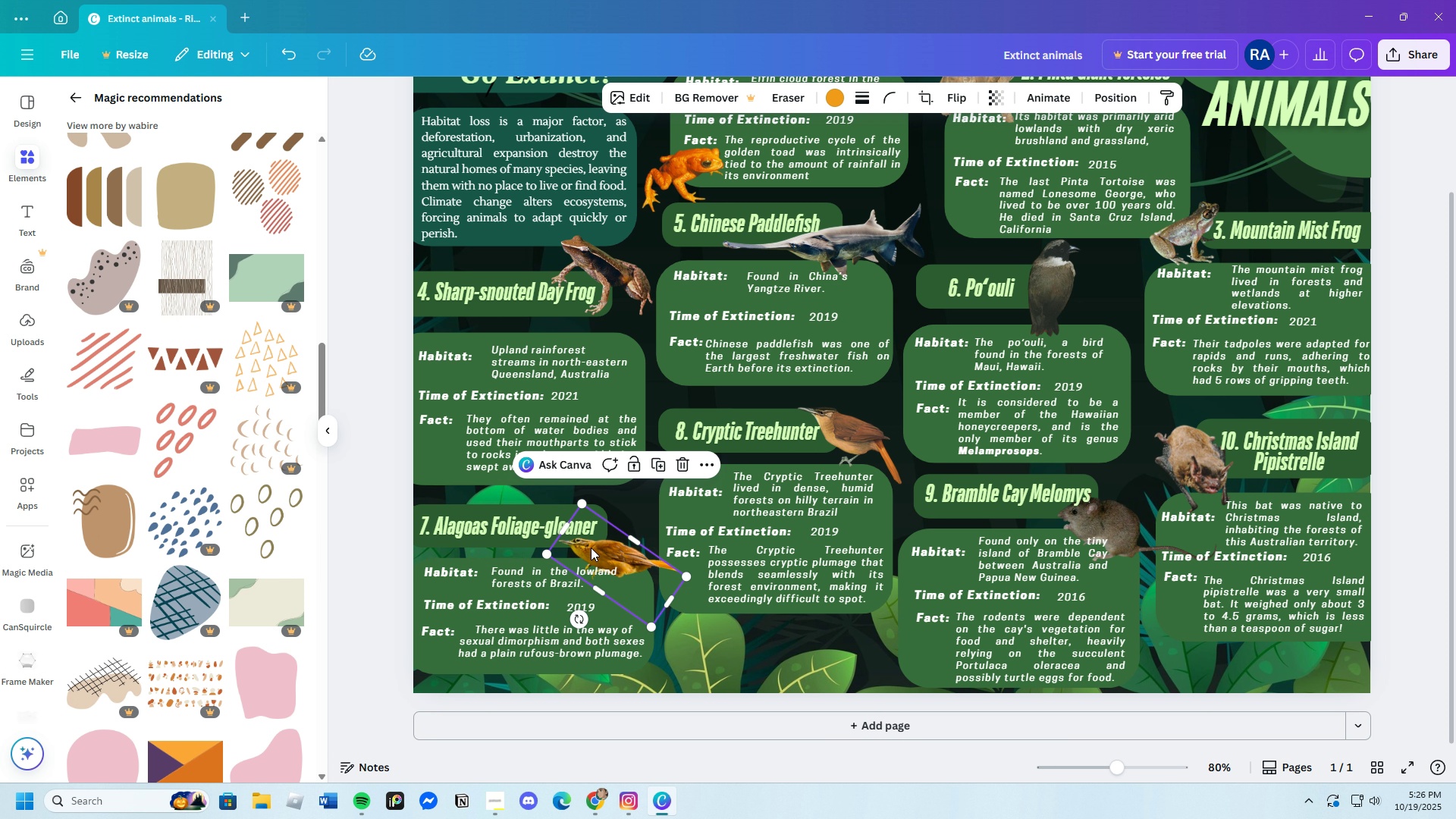 
left_click_drag(start_coordinate=[592, 548], to_coordinate=[588, 545])
 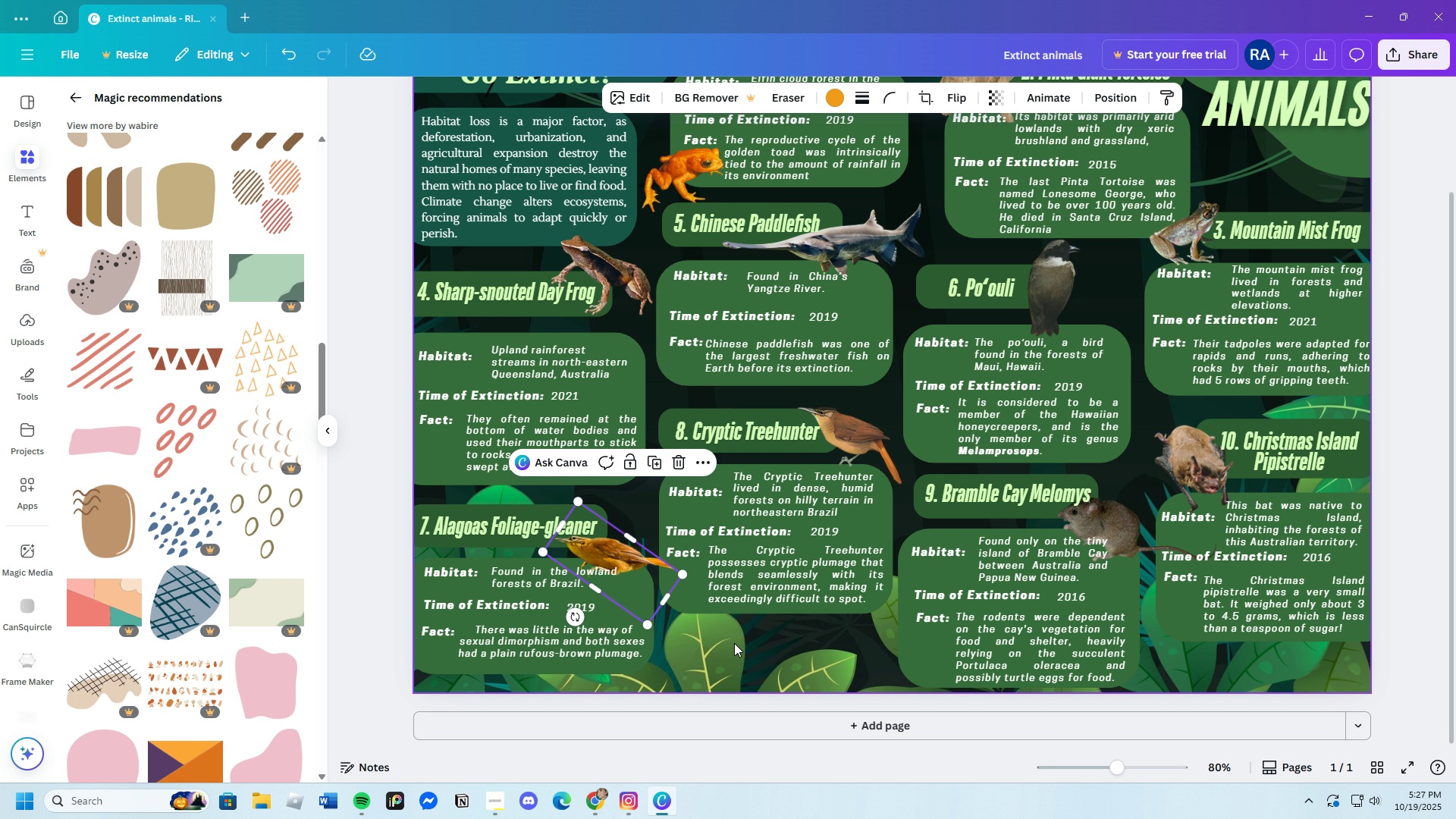 
left_click([739, 645])
 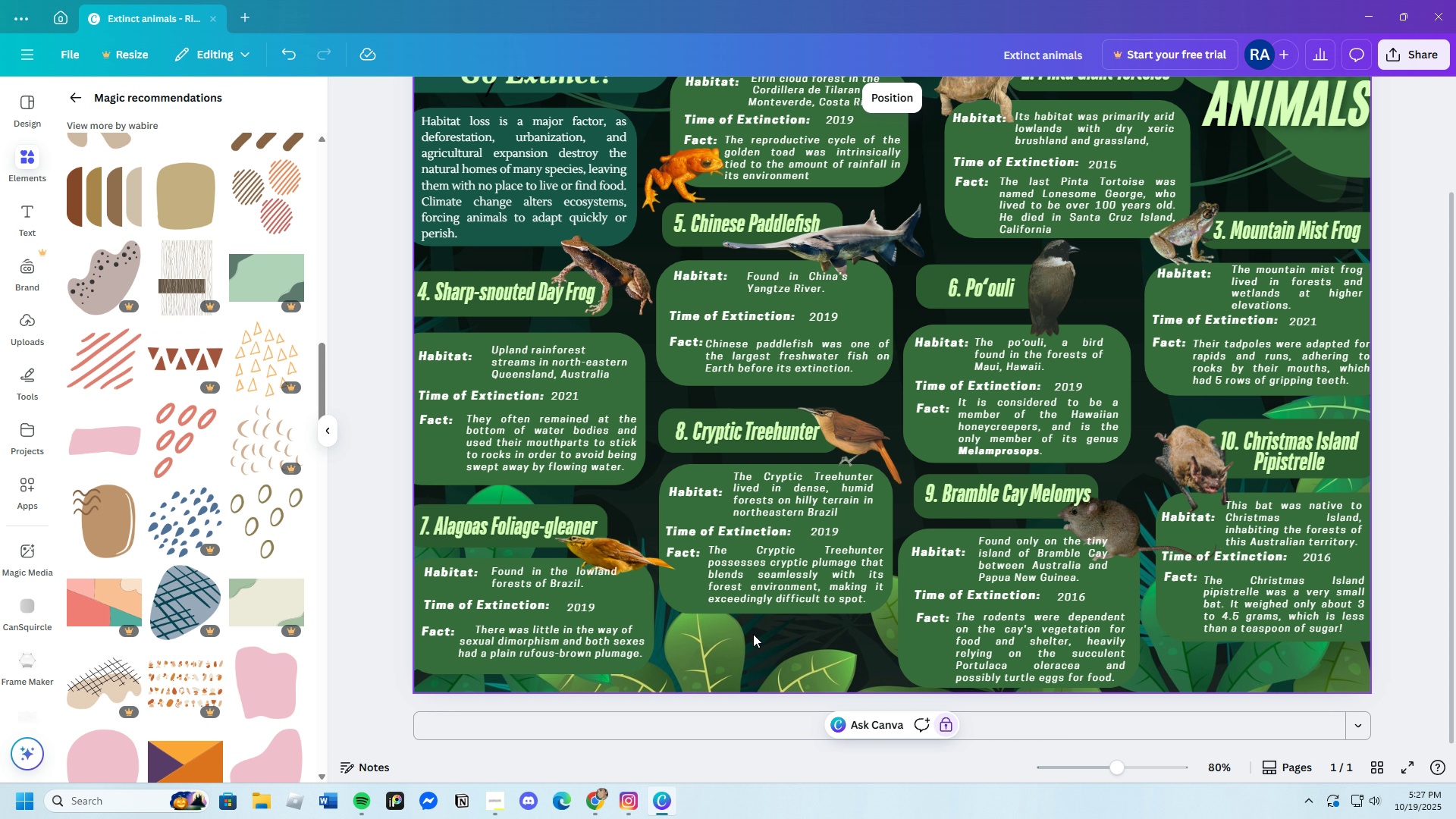 
wait(14.76)
 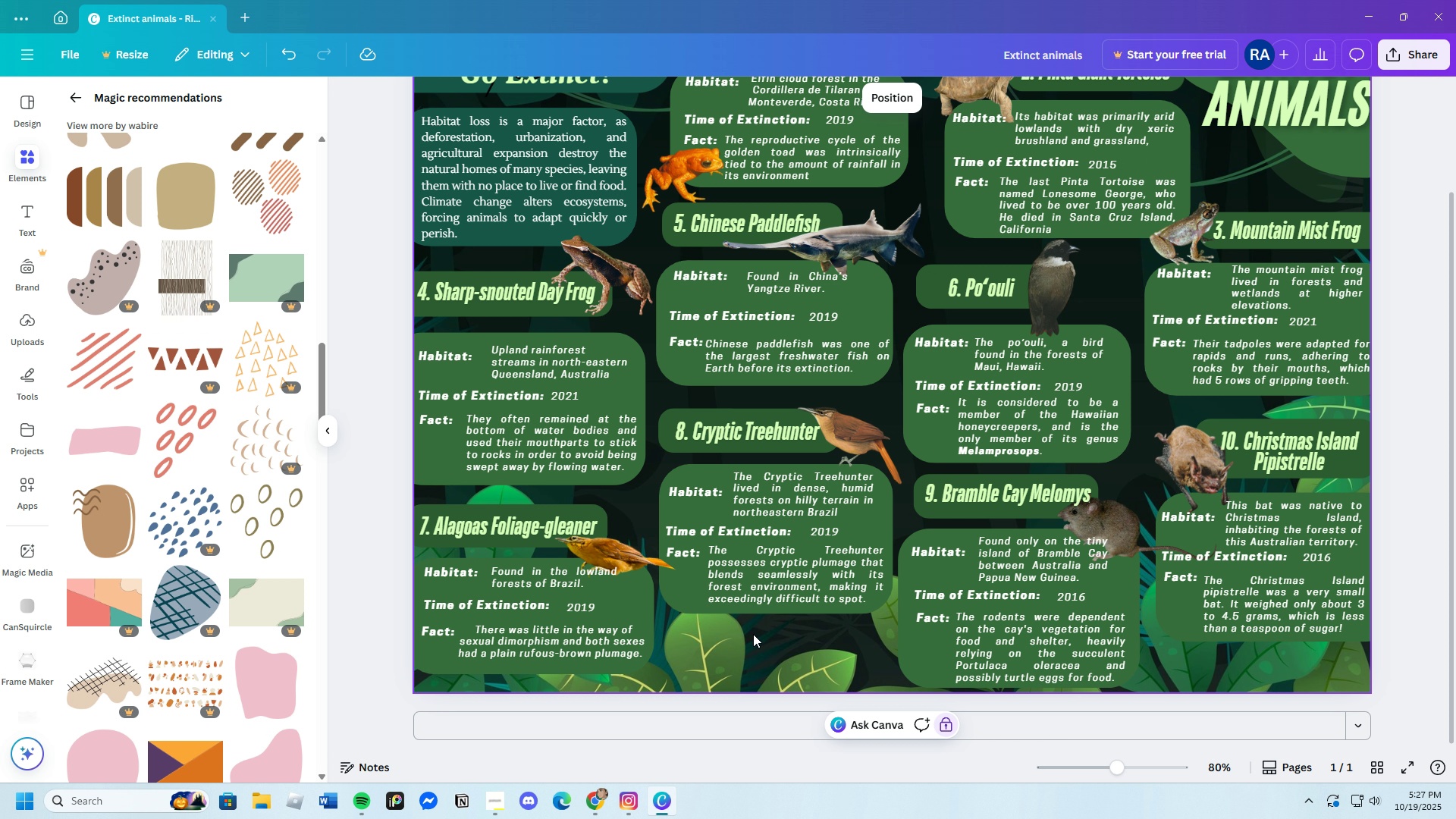 
scroll: coordinate [907, 558], scroll_direction: up, amount: 4.0
 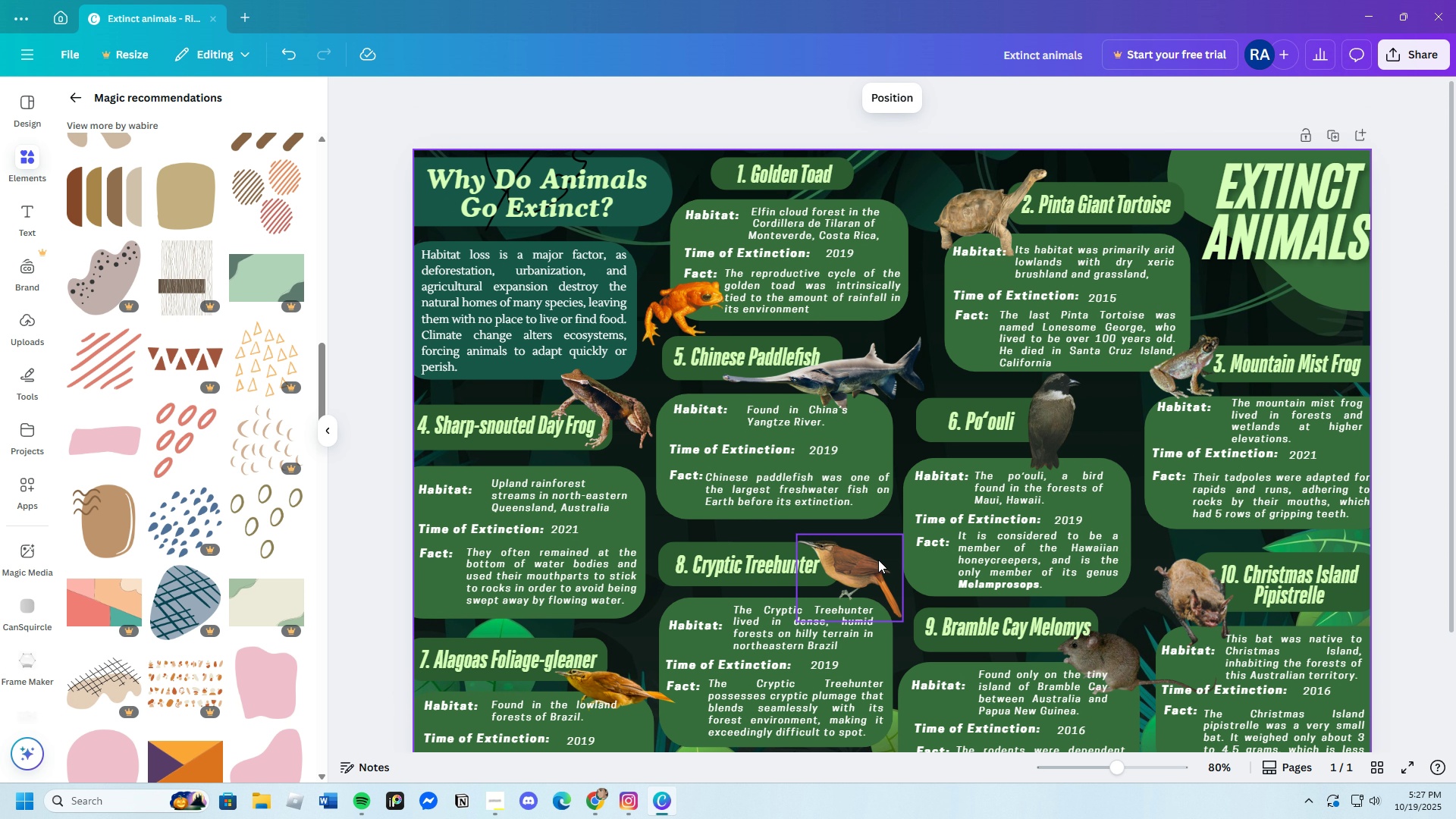 
scroll: coordinate [871, 557], scroll_direction: down, amount: 3.0
 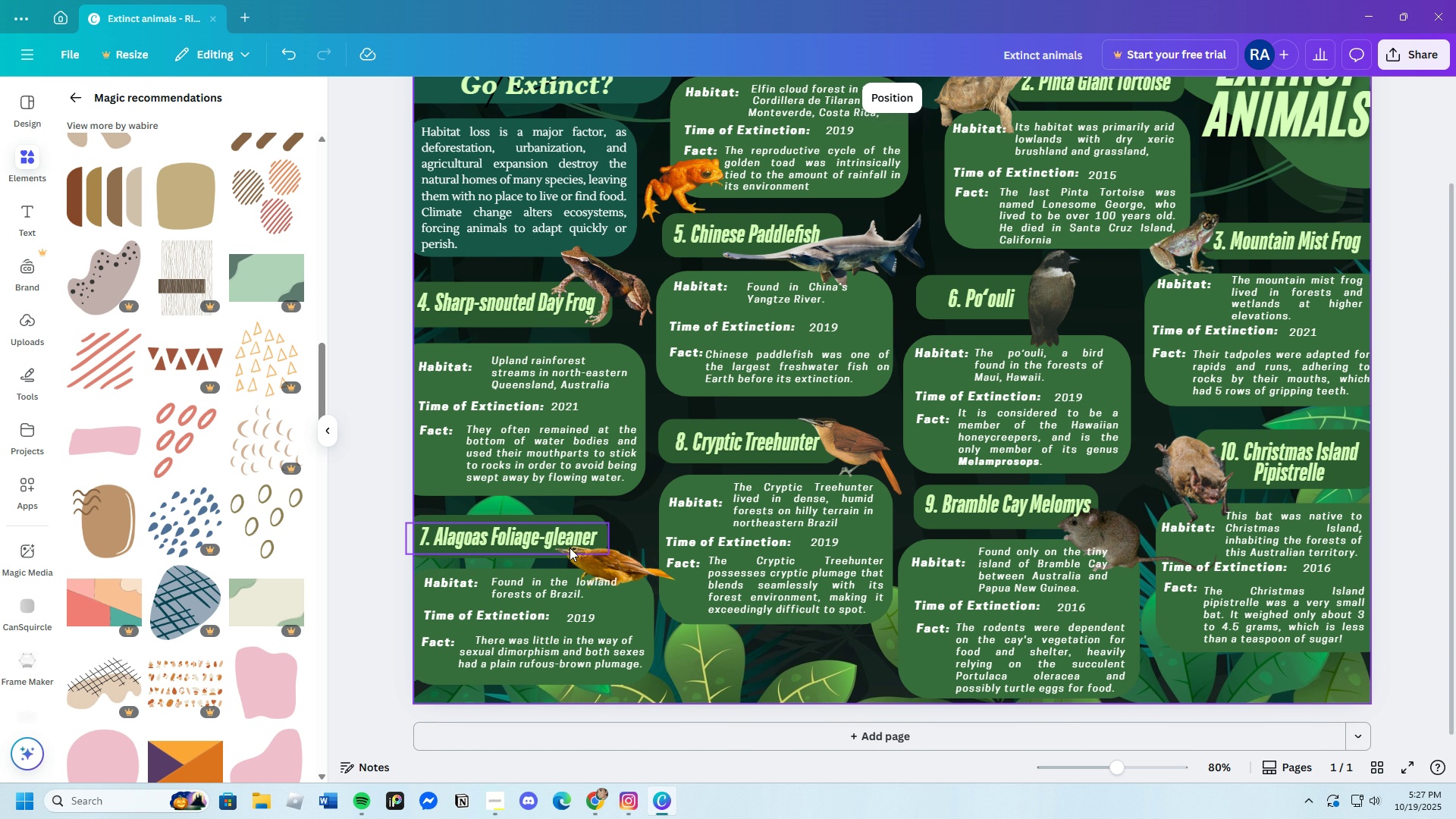 
scroll: coordinate [570, 548], scroll_direction: up, amount: 2.0
 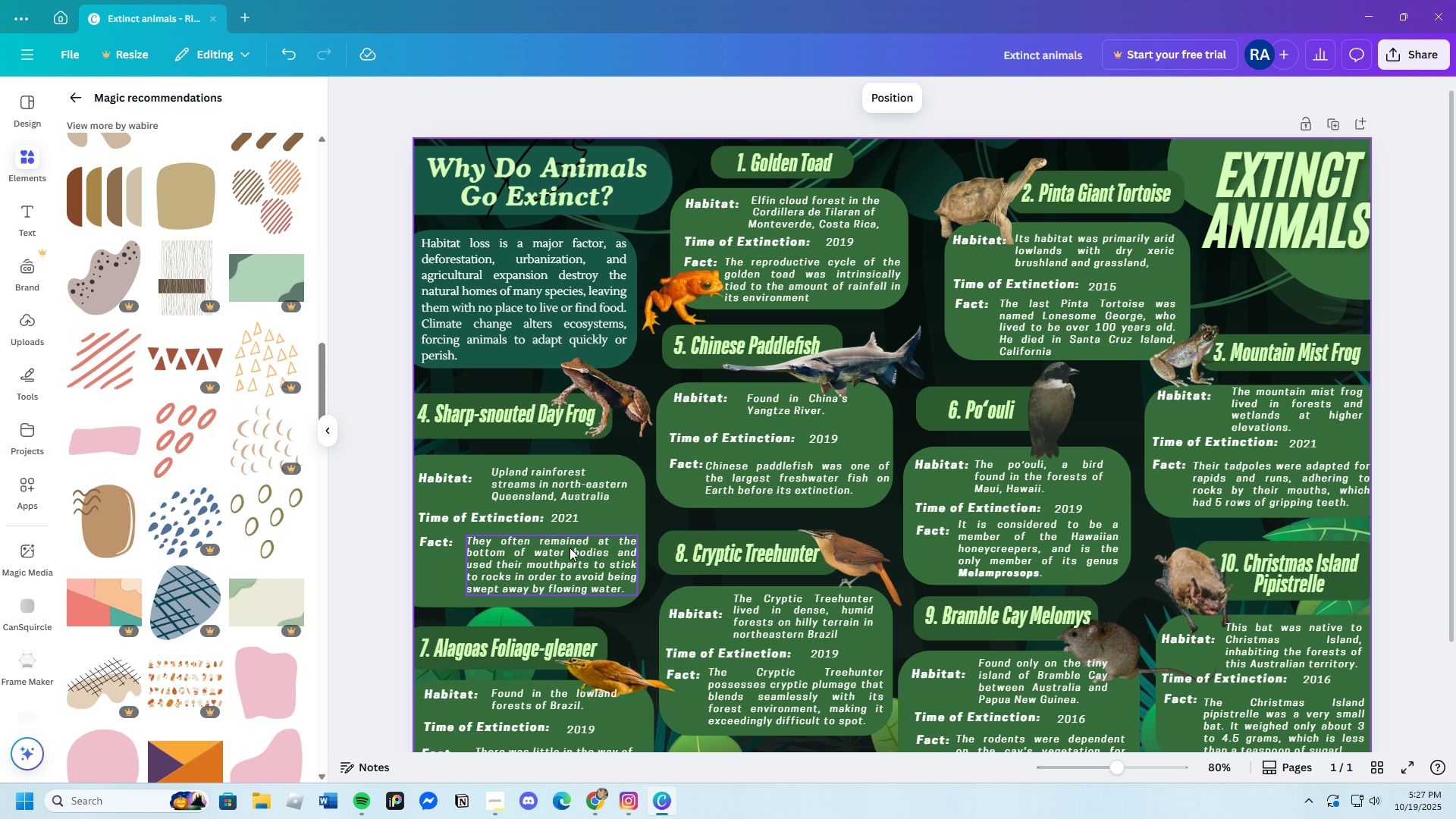 
scroll: coordinate [250, 545], scroll_direction: down, amount: 27.0
 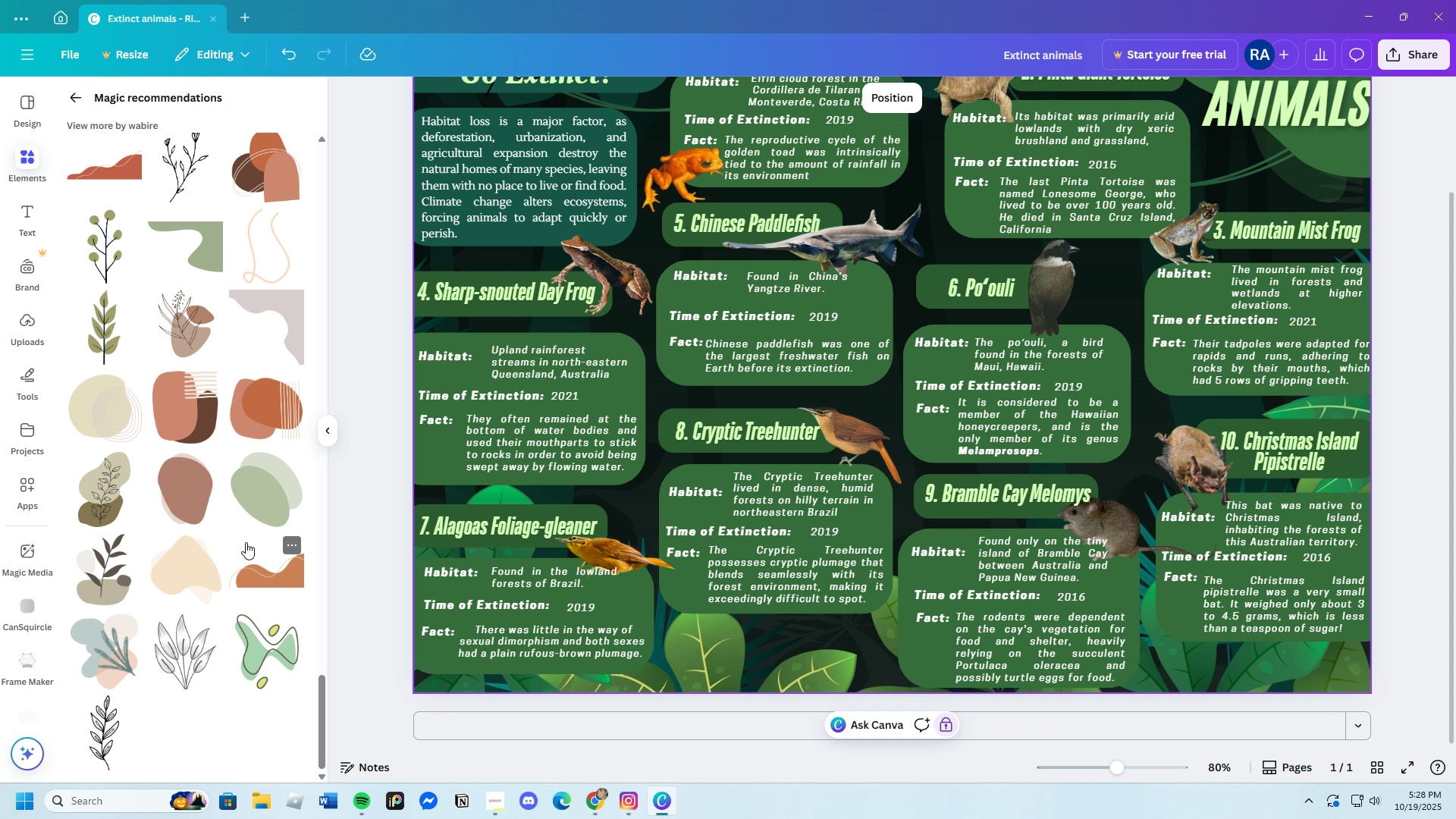 
wait(34.64)
 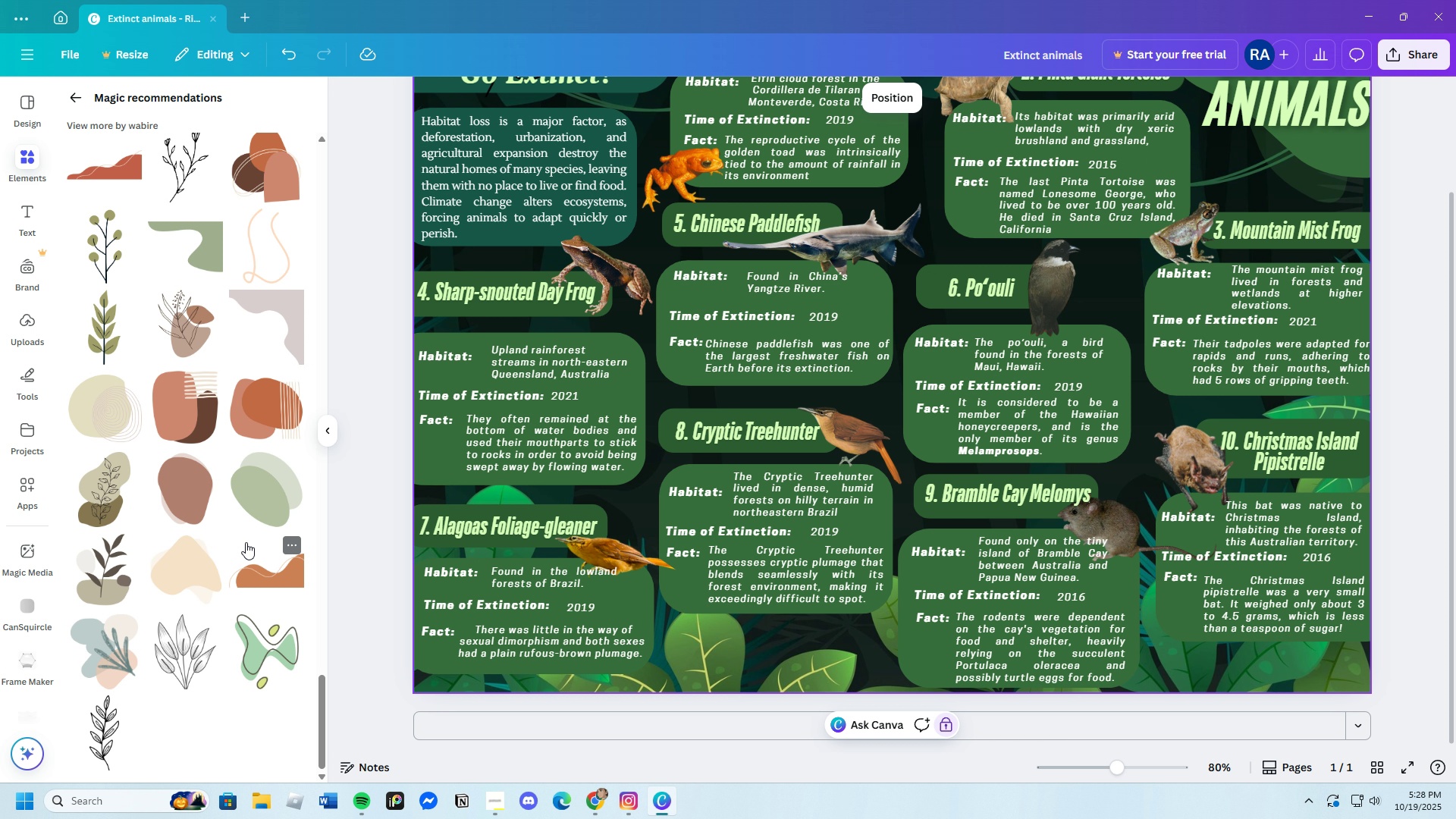 
scroll: coordinate [225, 612], scroll_direction: down, amount: 20.0
 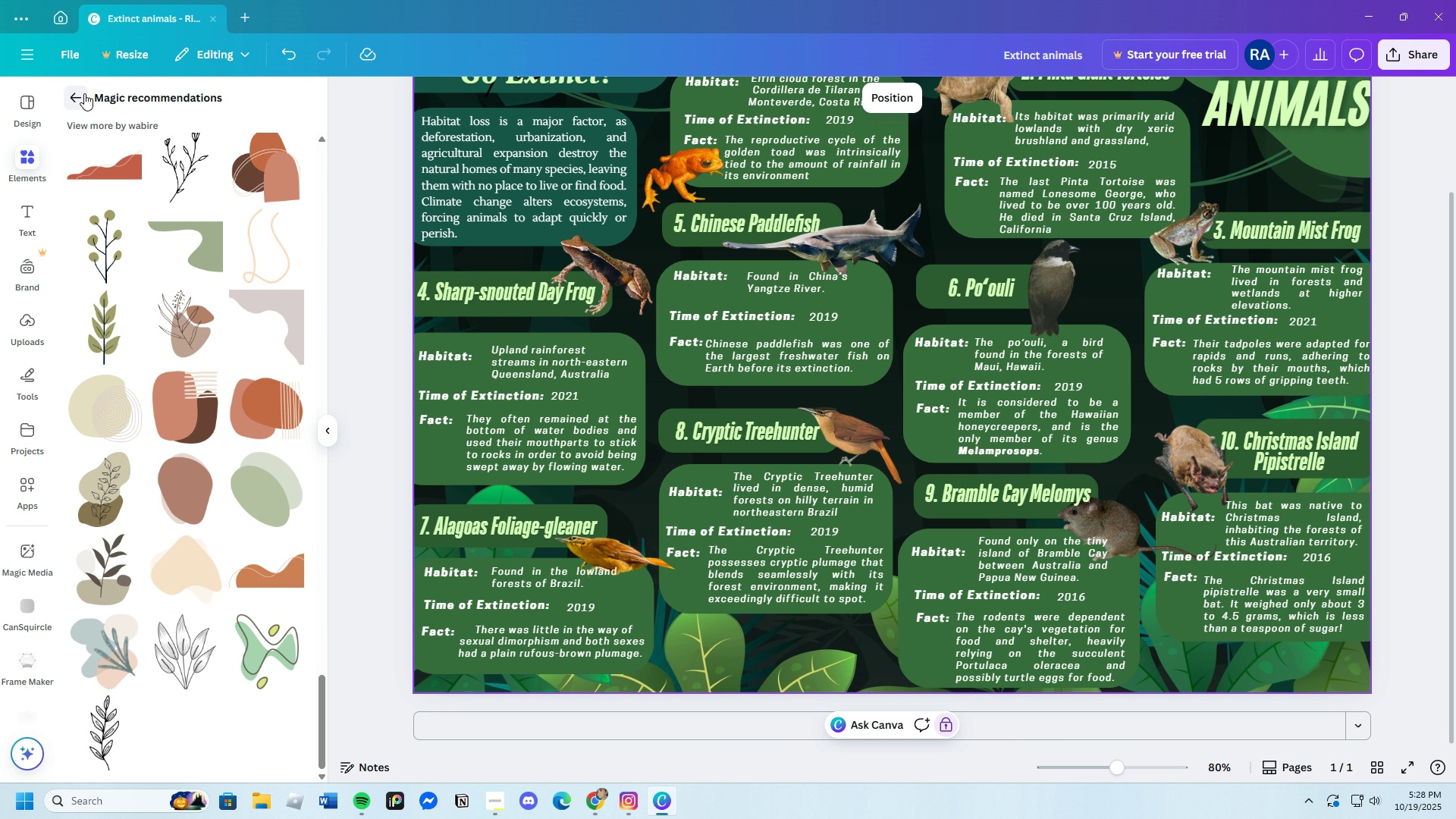 
left_click([84, 93])
 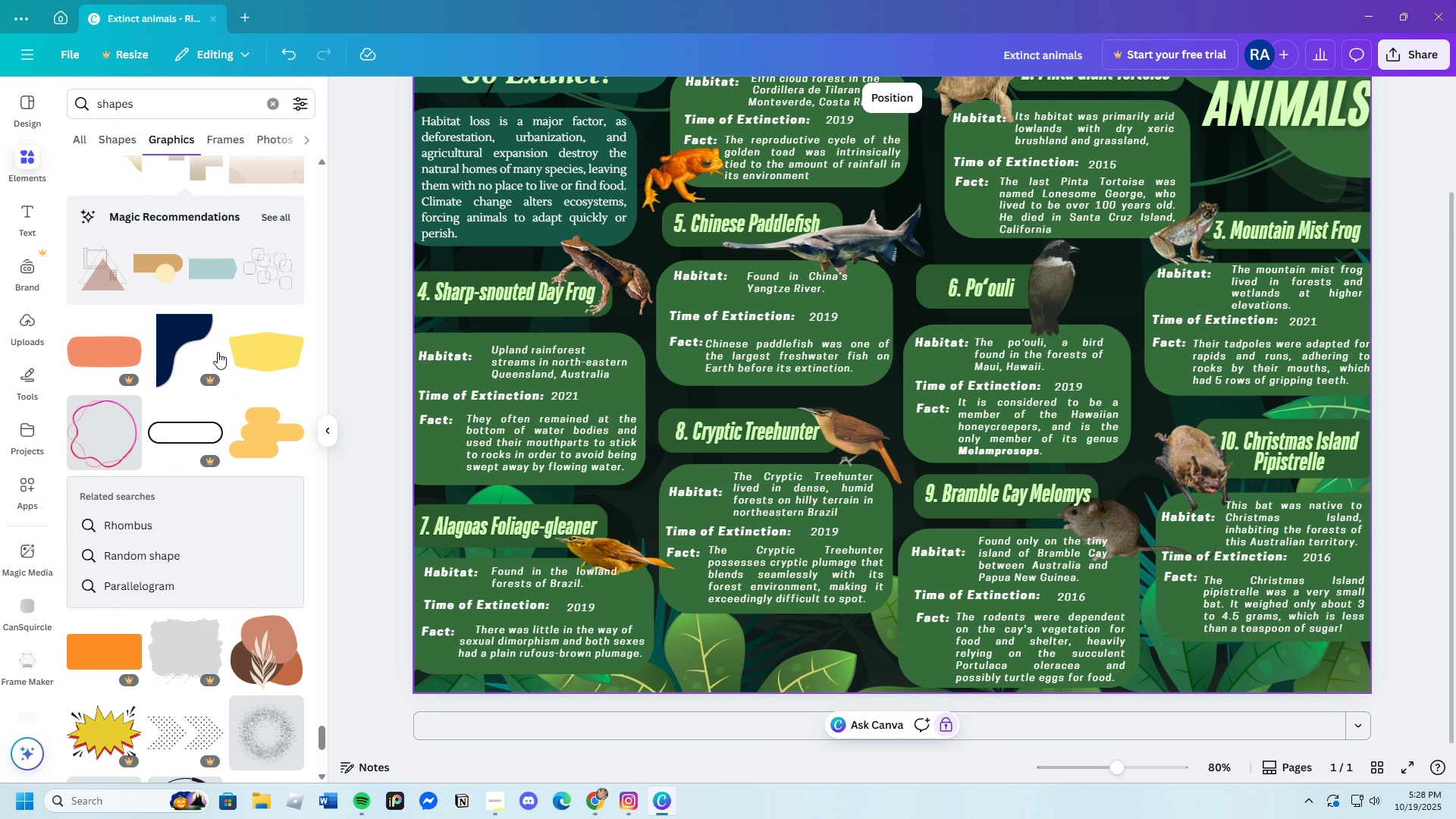 
scroll: coordinate [221, 541], scroll_direction: down, amount: 32.0
 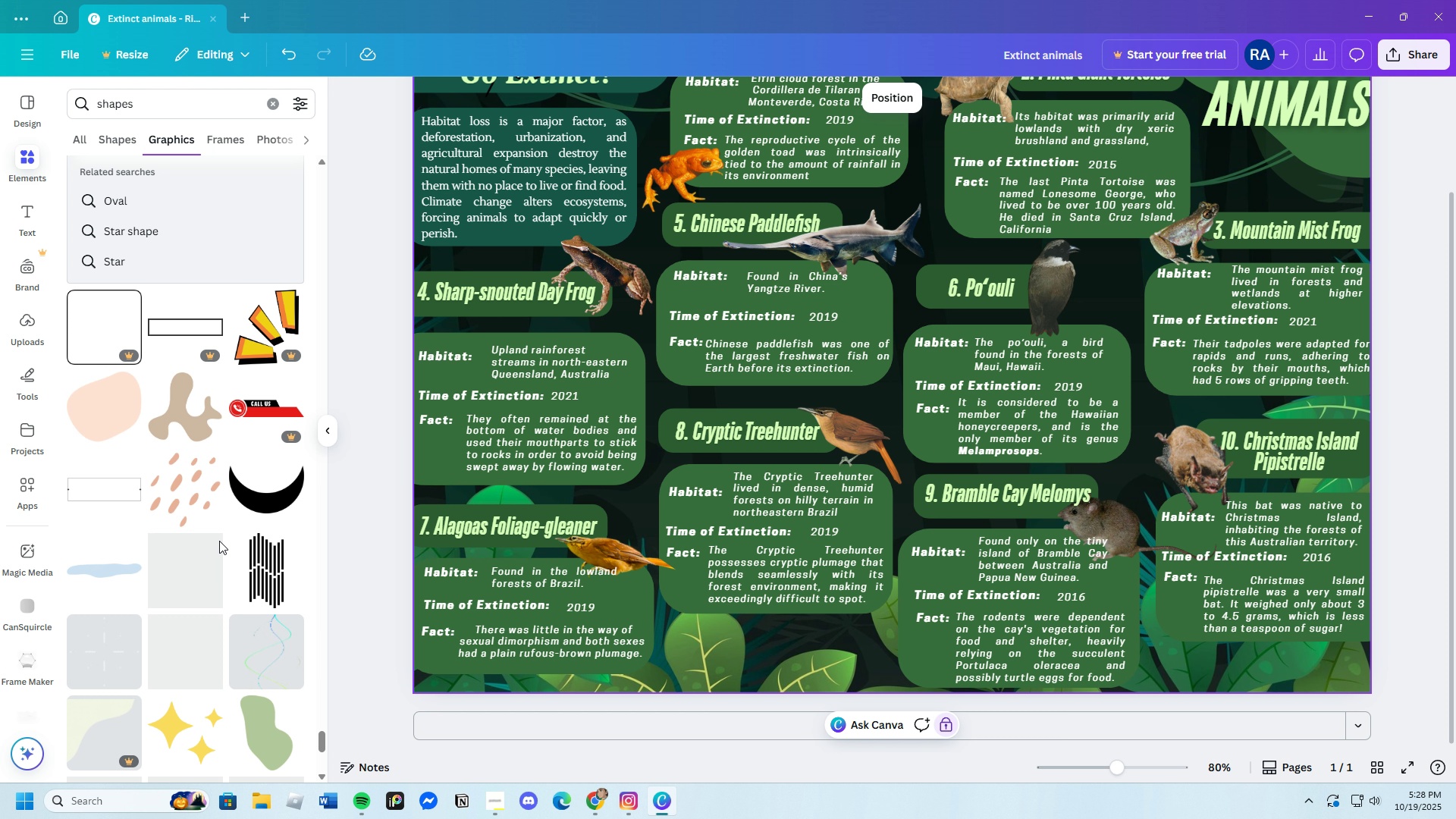 
scroll: coordinate [211, 539], scroll_direction: down, amount: 11.0
 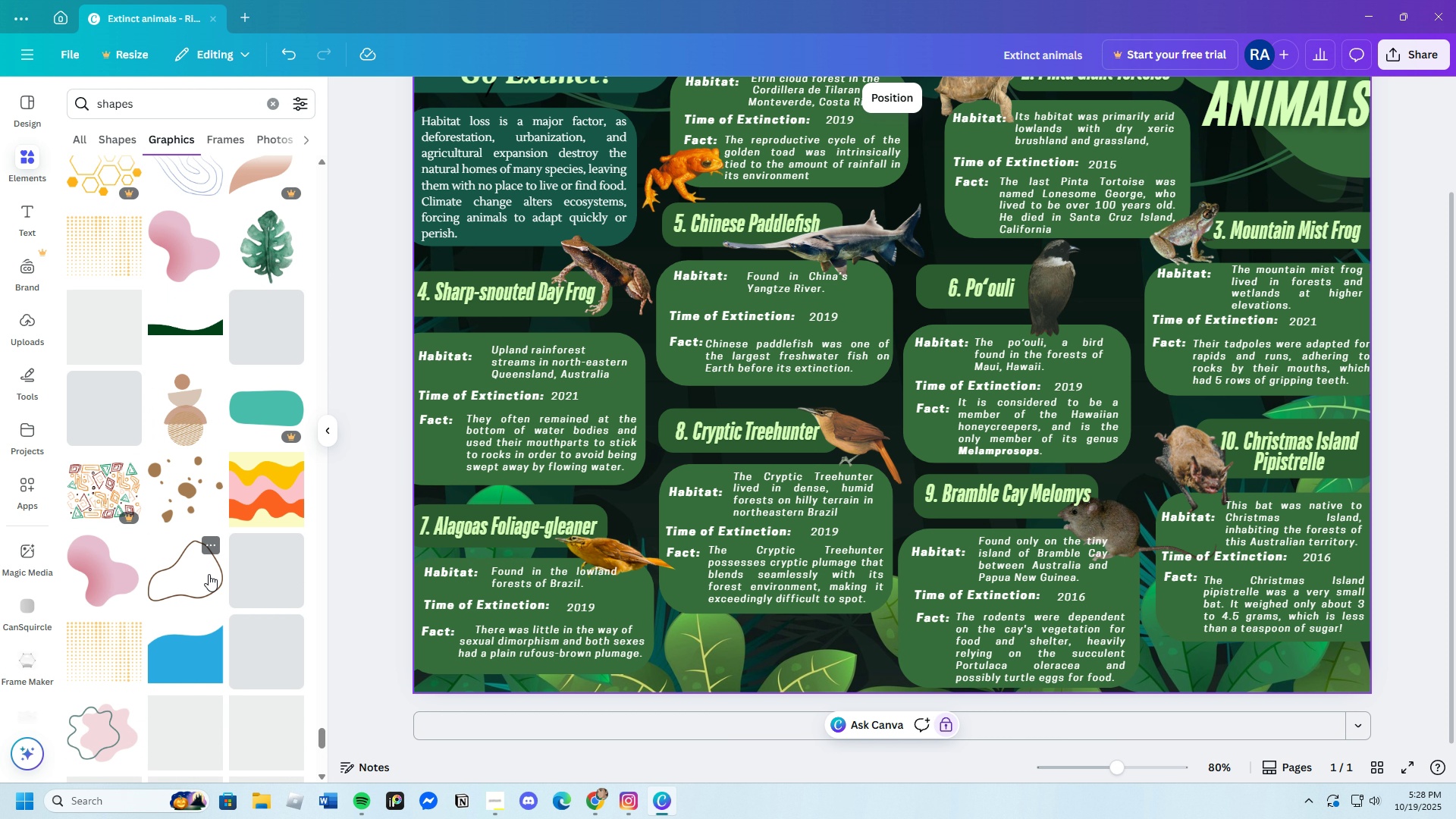 
wait(8.97)
 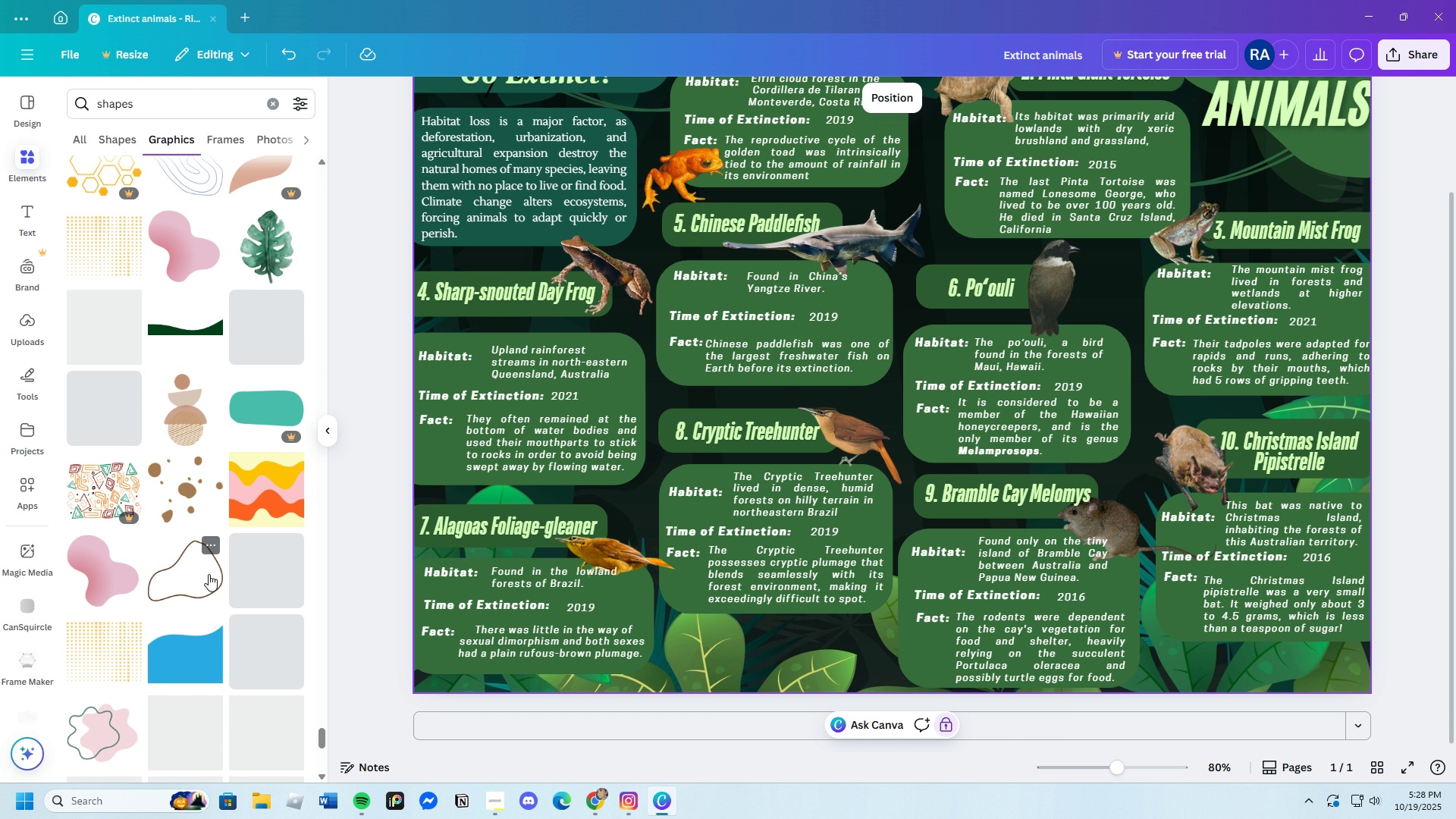 
scroll: coordinate [199, 535], scroll_direction: down, amount: 8.0
 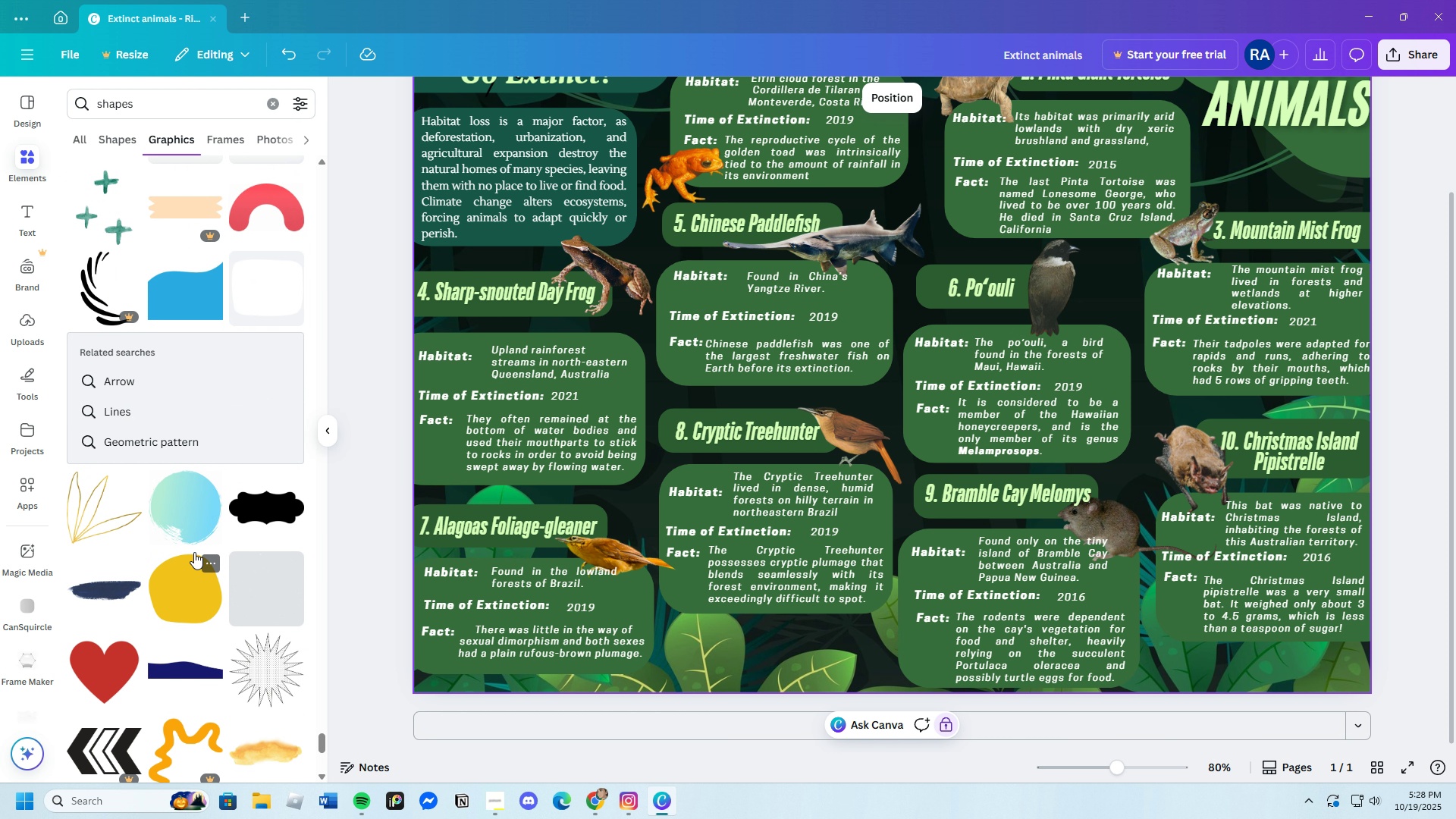 
wait(5.31)
 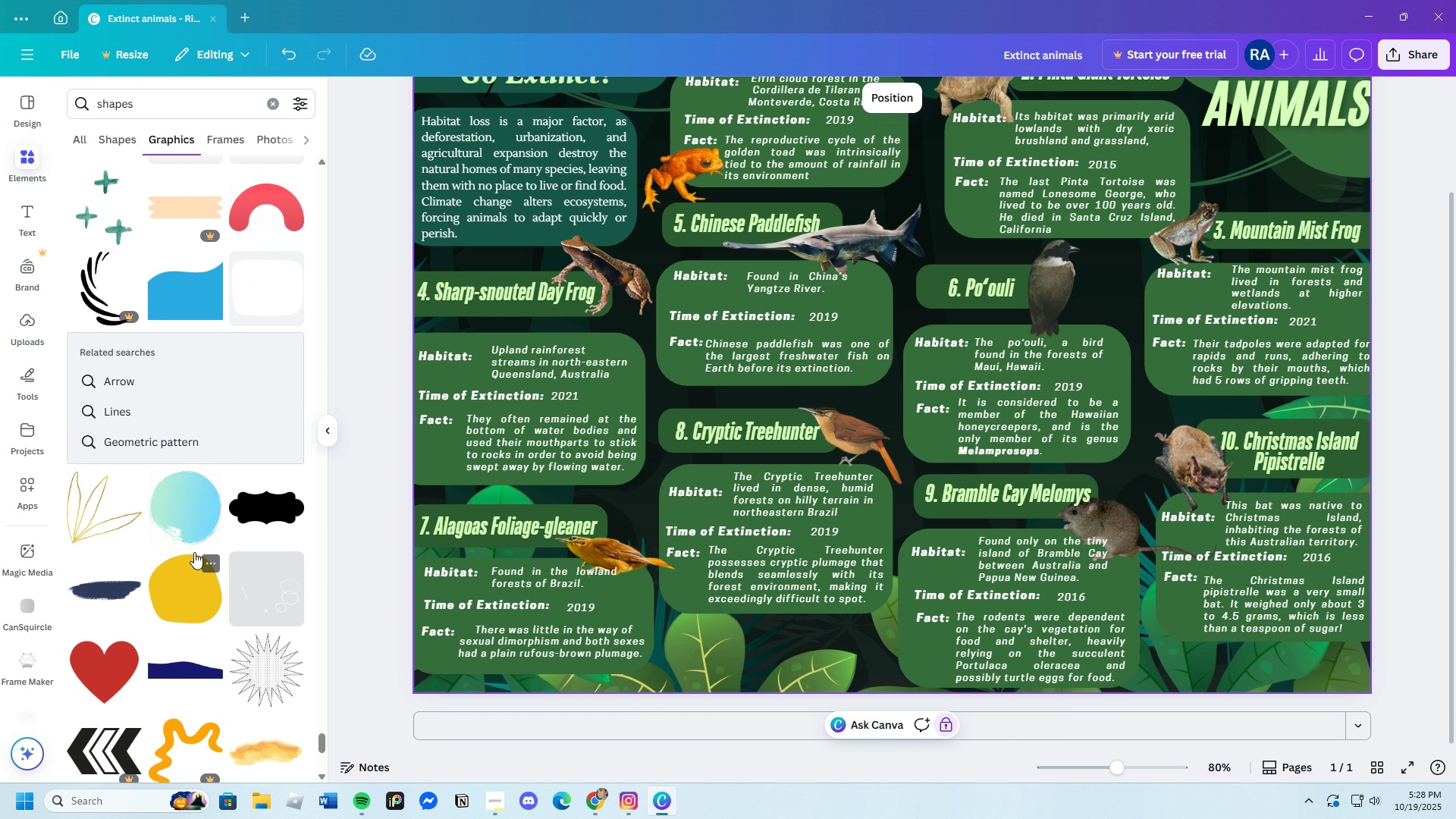 
scroll: coordinate [212, 507], scroll_direction: down, amount: 25.0
 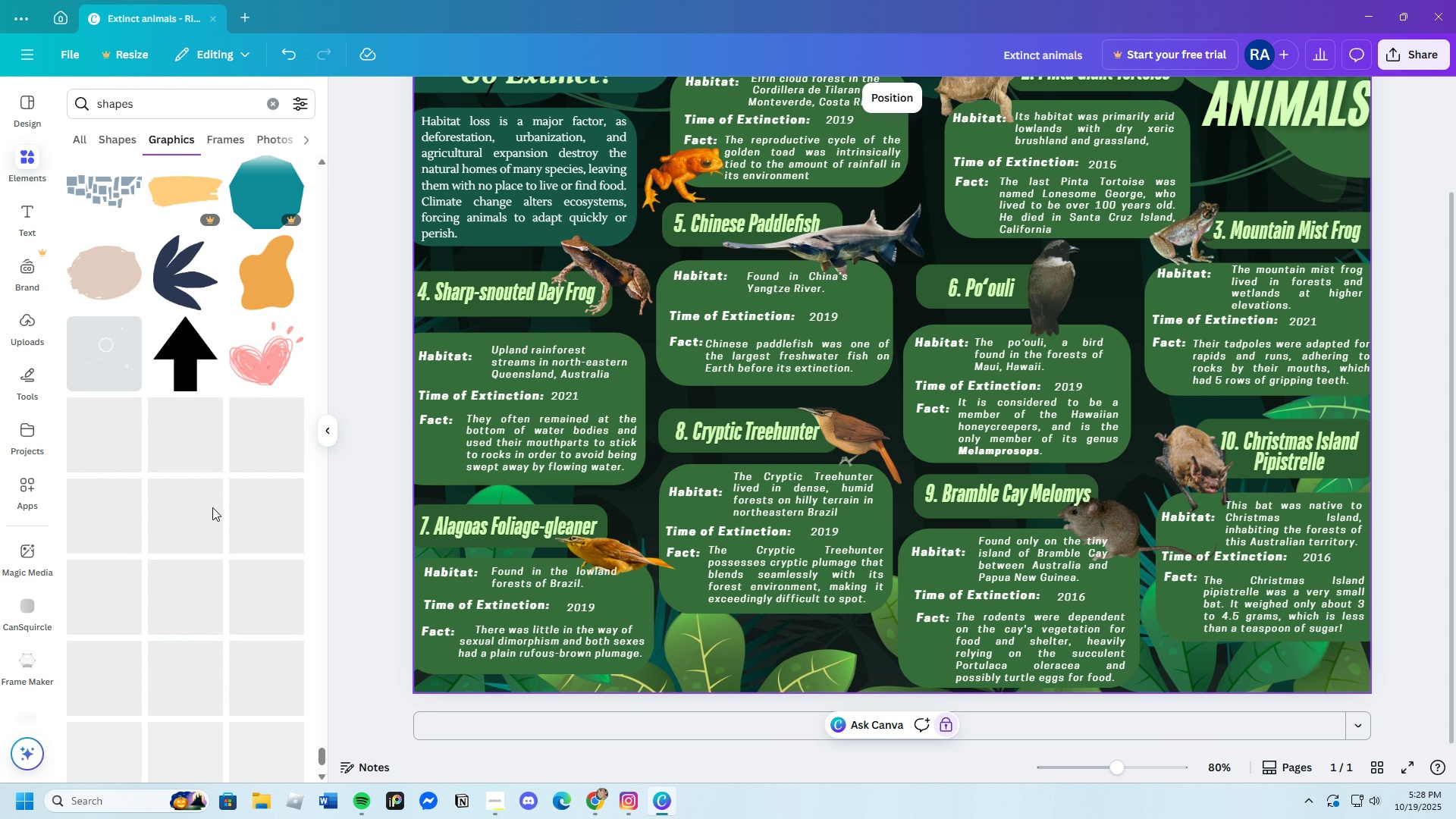 
scroll: coordinate [212, 507], scroll_direction: up, amount: 2.0
 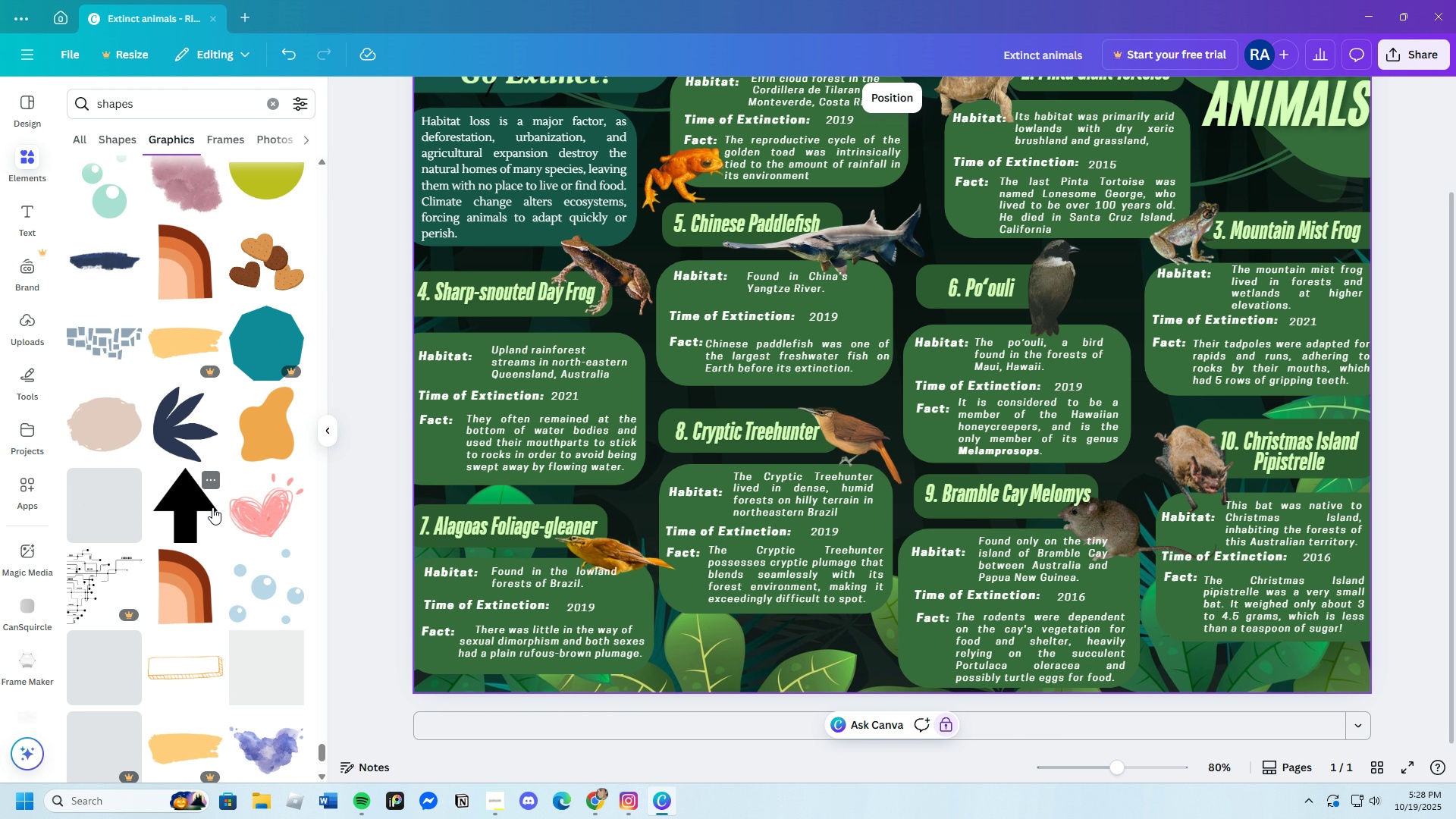 
scroll: coordinate [212, 506], scroll_direction: down, amount: 14.0
 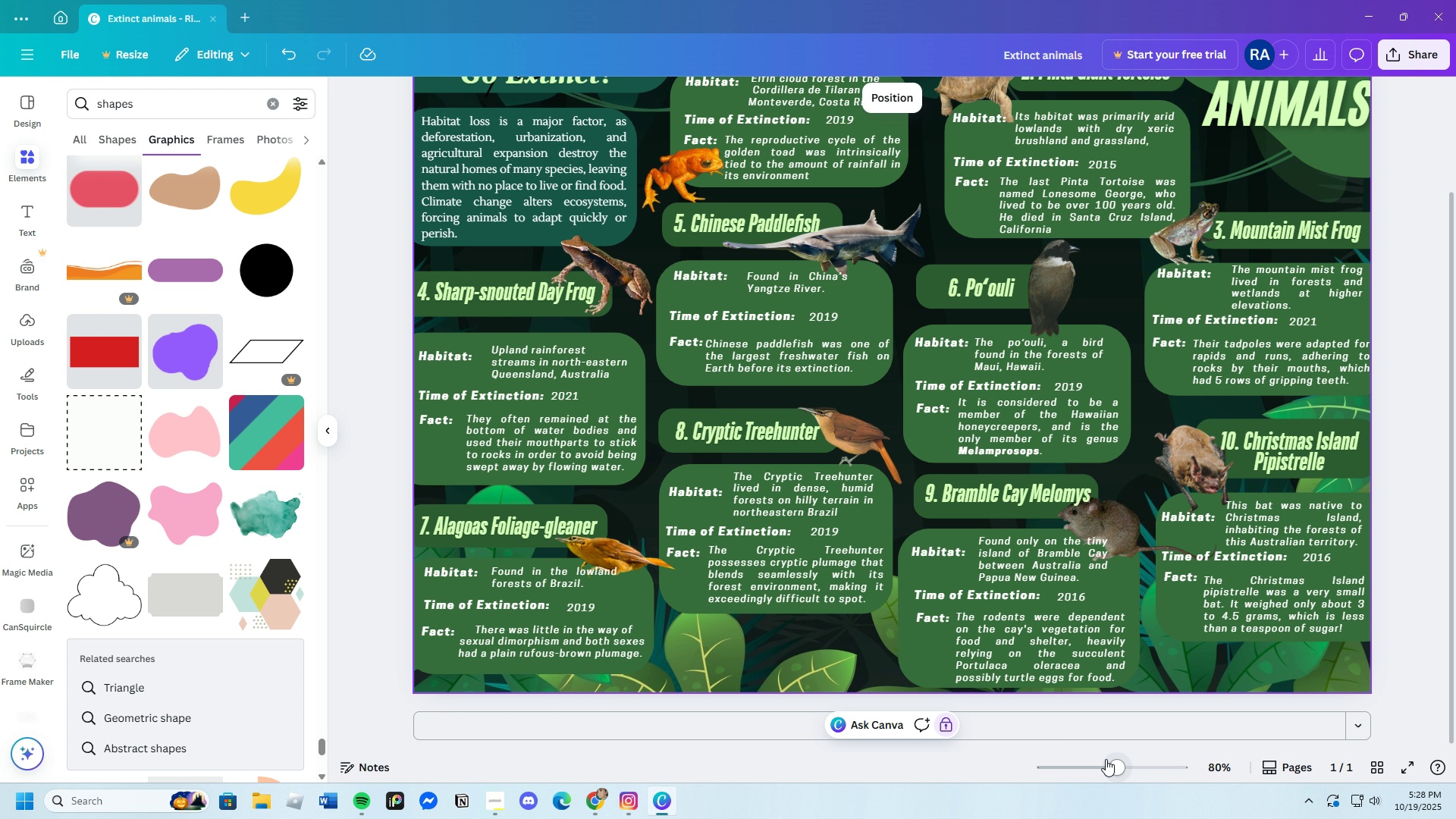 
left_click_drag(start_coordinate=[1109, 761], to_coordinate=[1113, 763])
 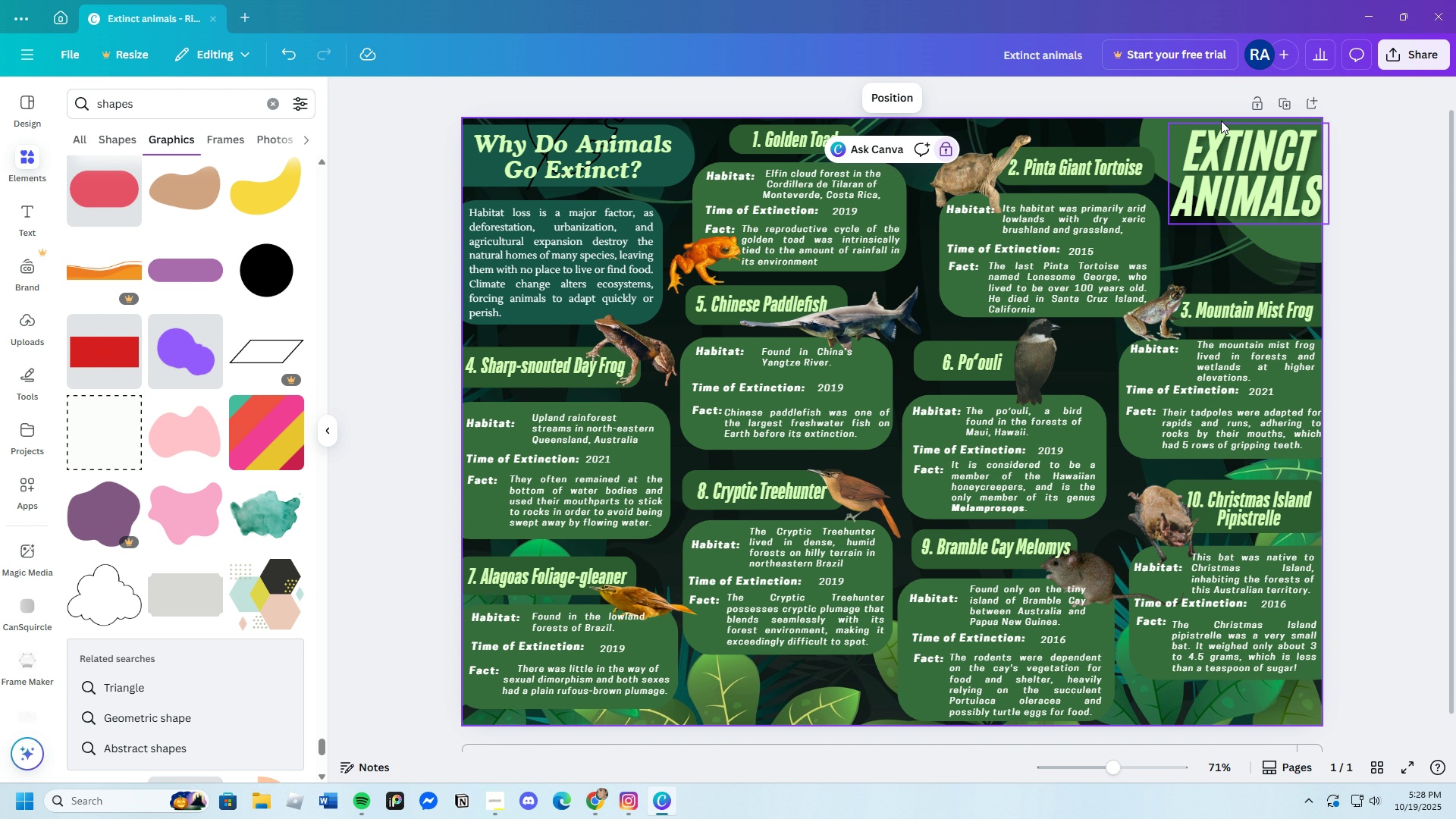 
left_click([1216, 158])
 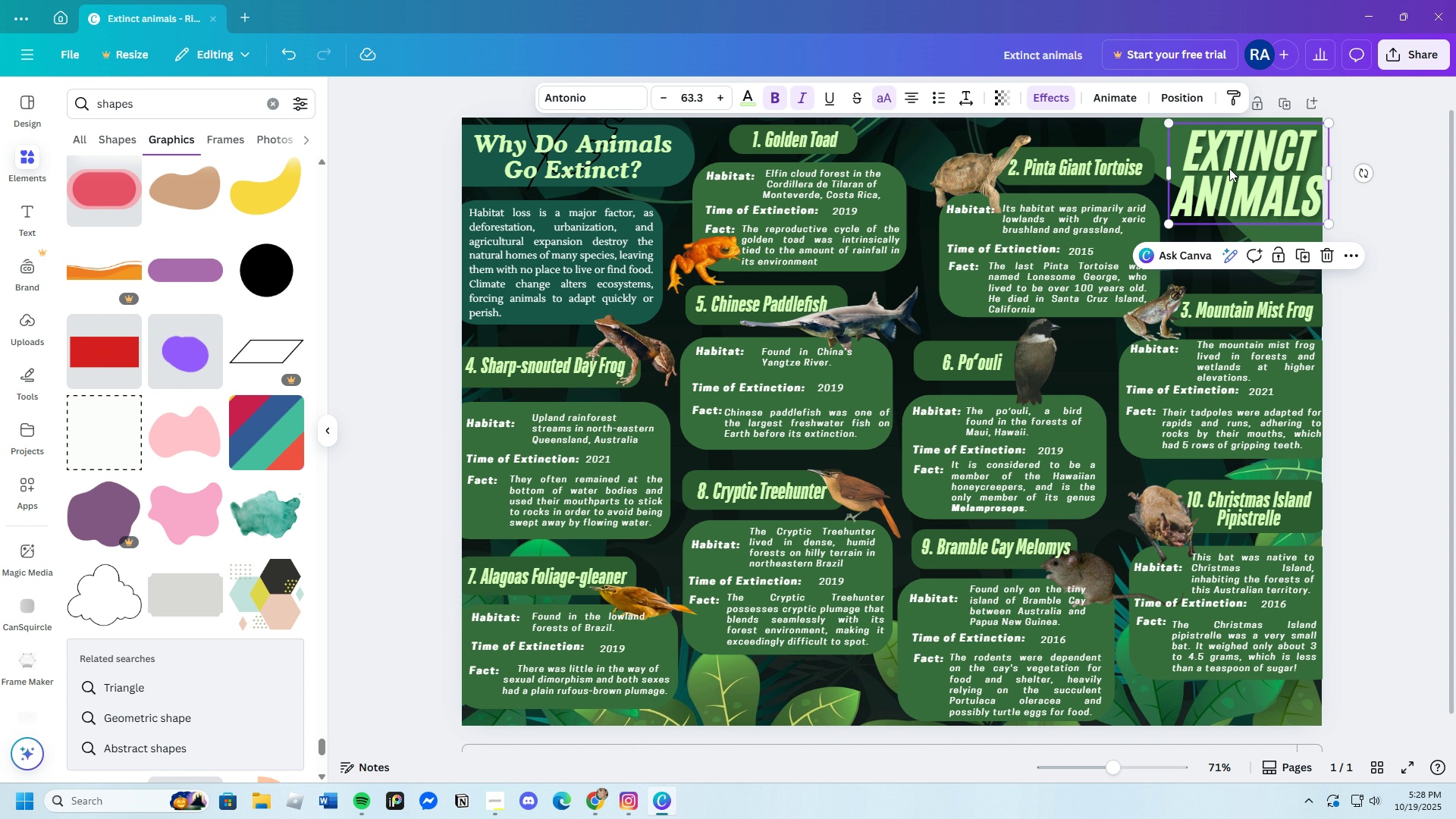 
left_click_drag(start_coordinate=[1229, 168], to_coordinate=[1222, 174])
 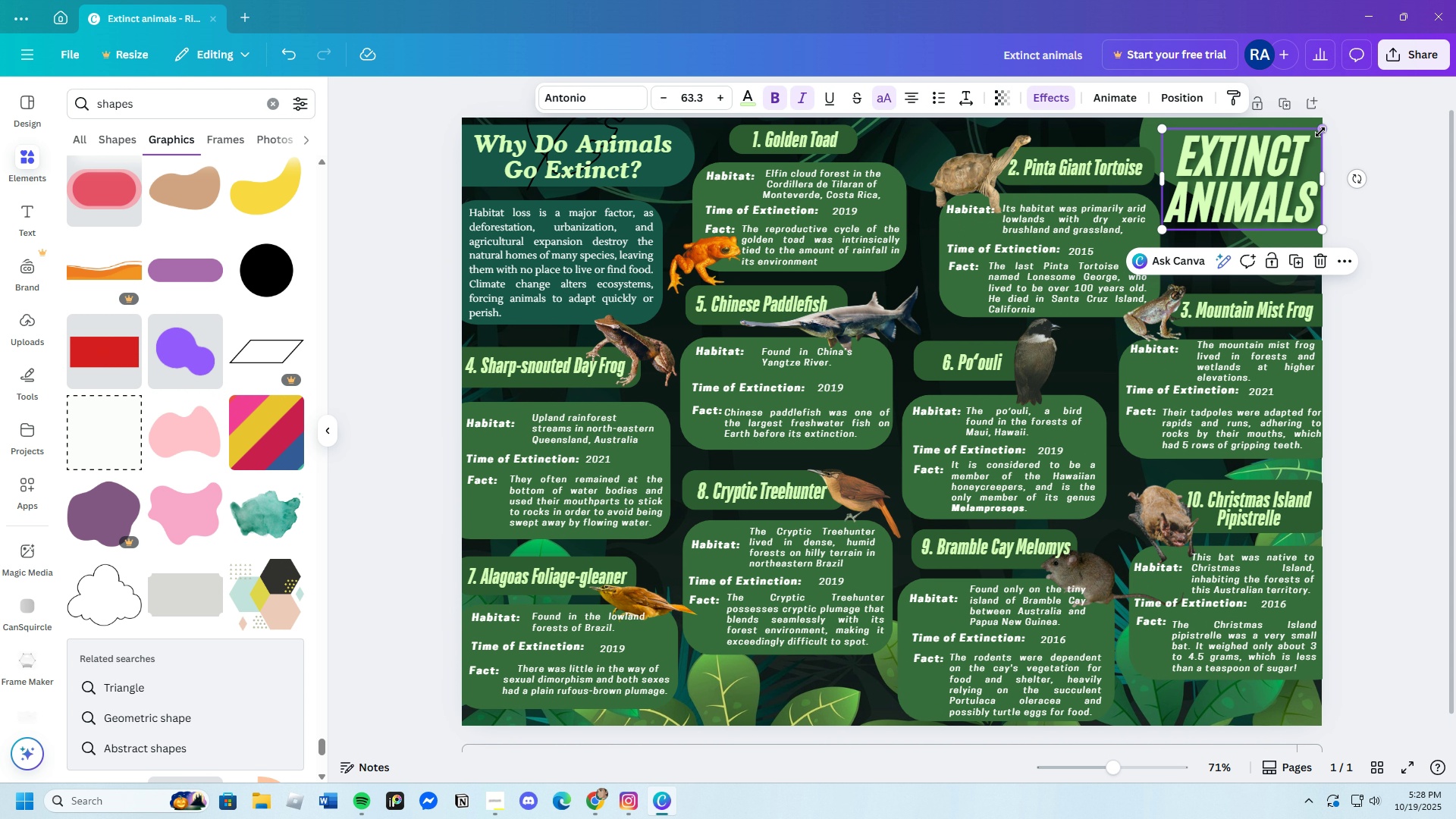 
left_click_drag(start_coordinate=[1320, 128], to_coordinate=[1329, 113])
 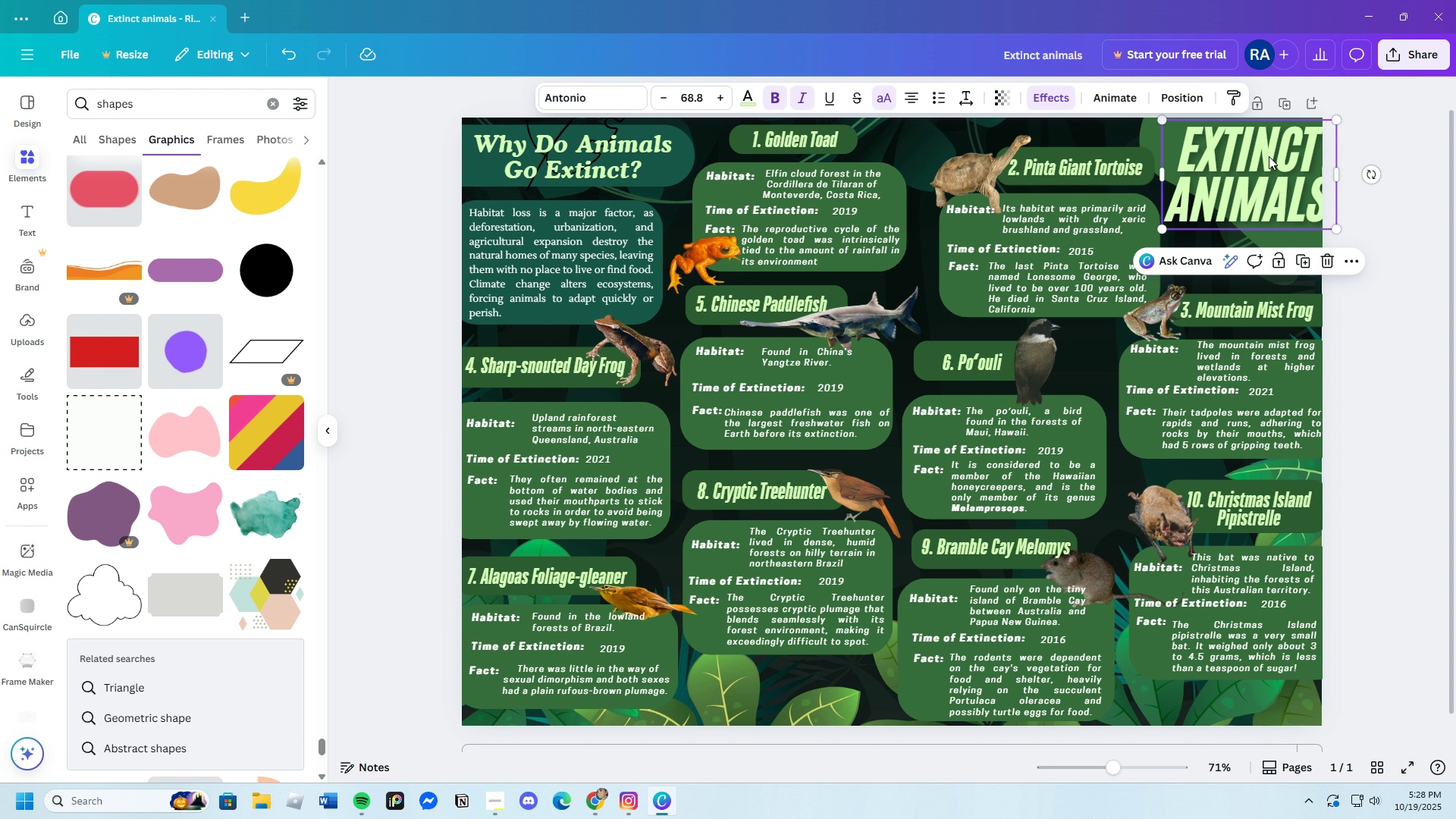 
left_click_drag(start_coordinate=[1269, 156], to_coordinate=[1254, 163])
 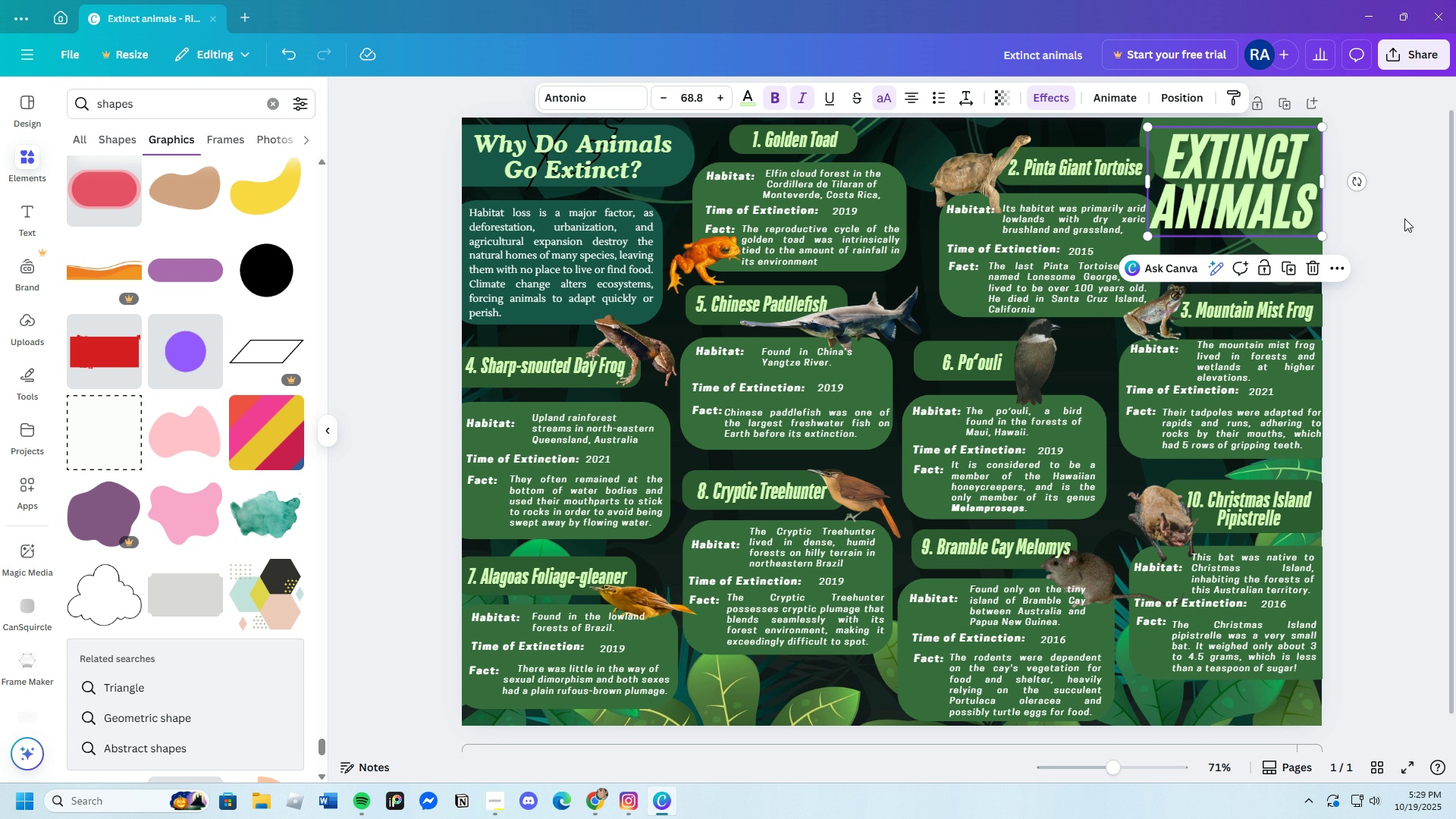 
left_click([1404, 219])
 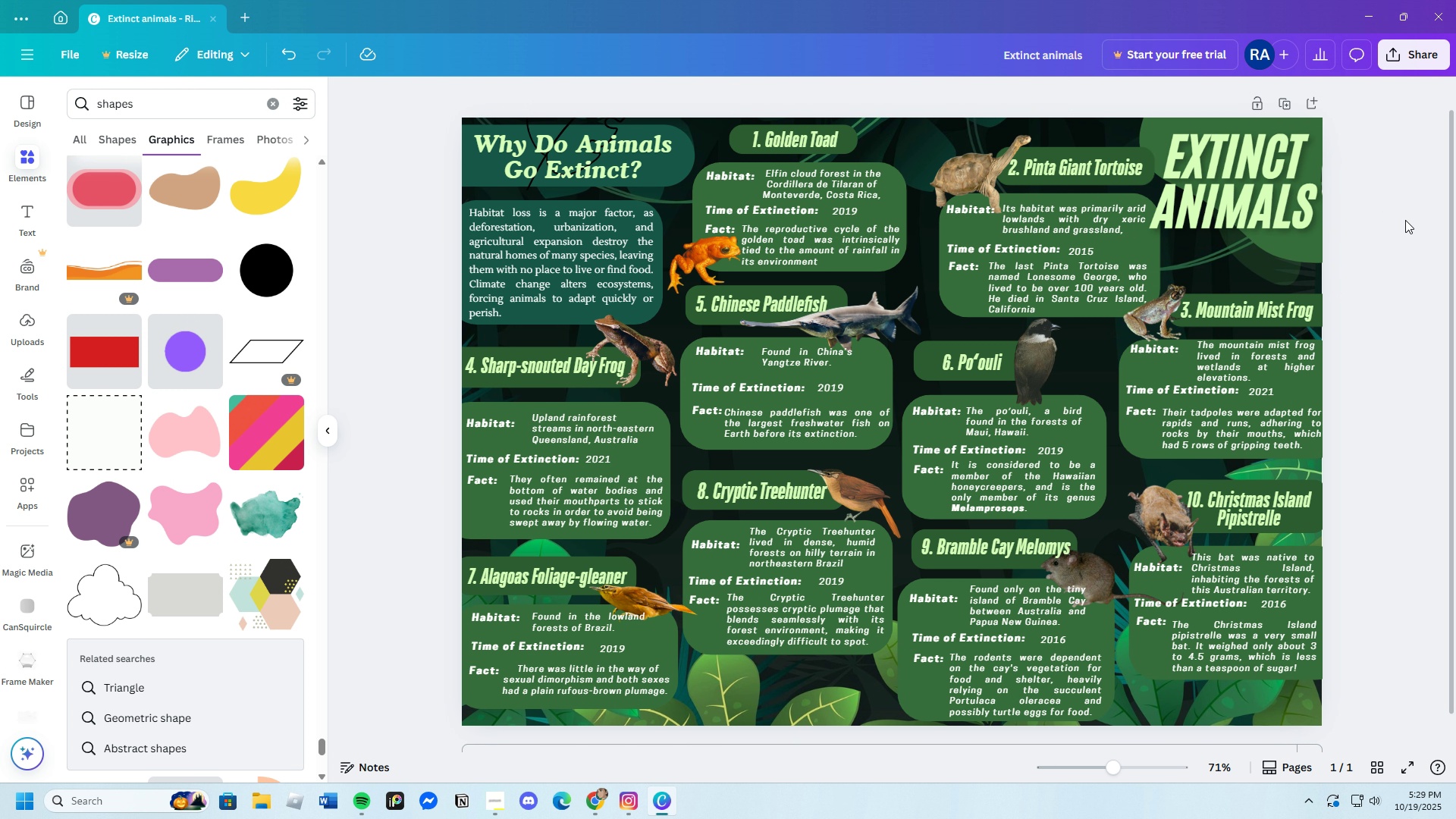 
wait(5.03)
 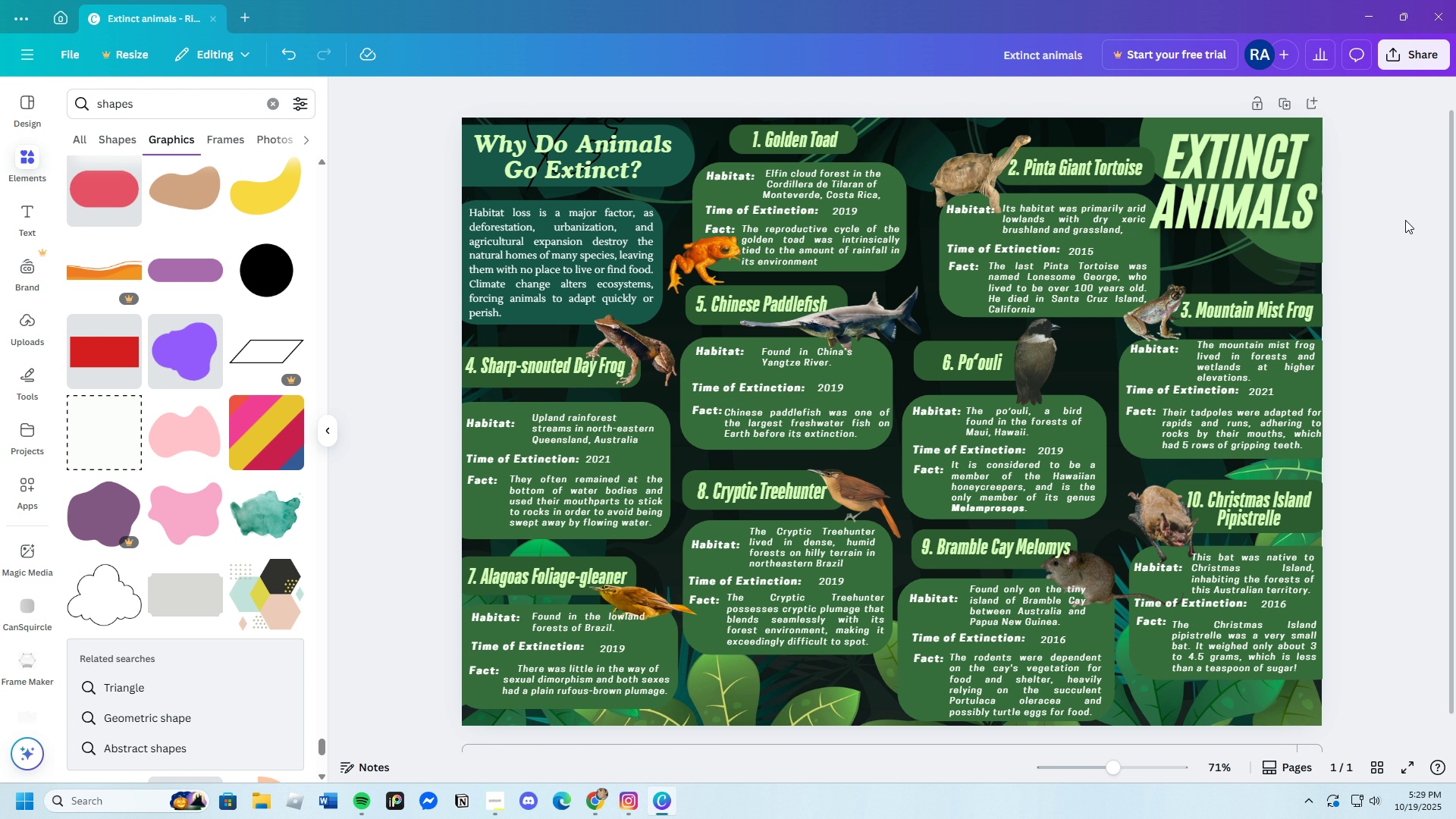 
left_click([1301, 193])
 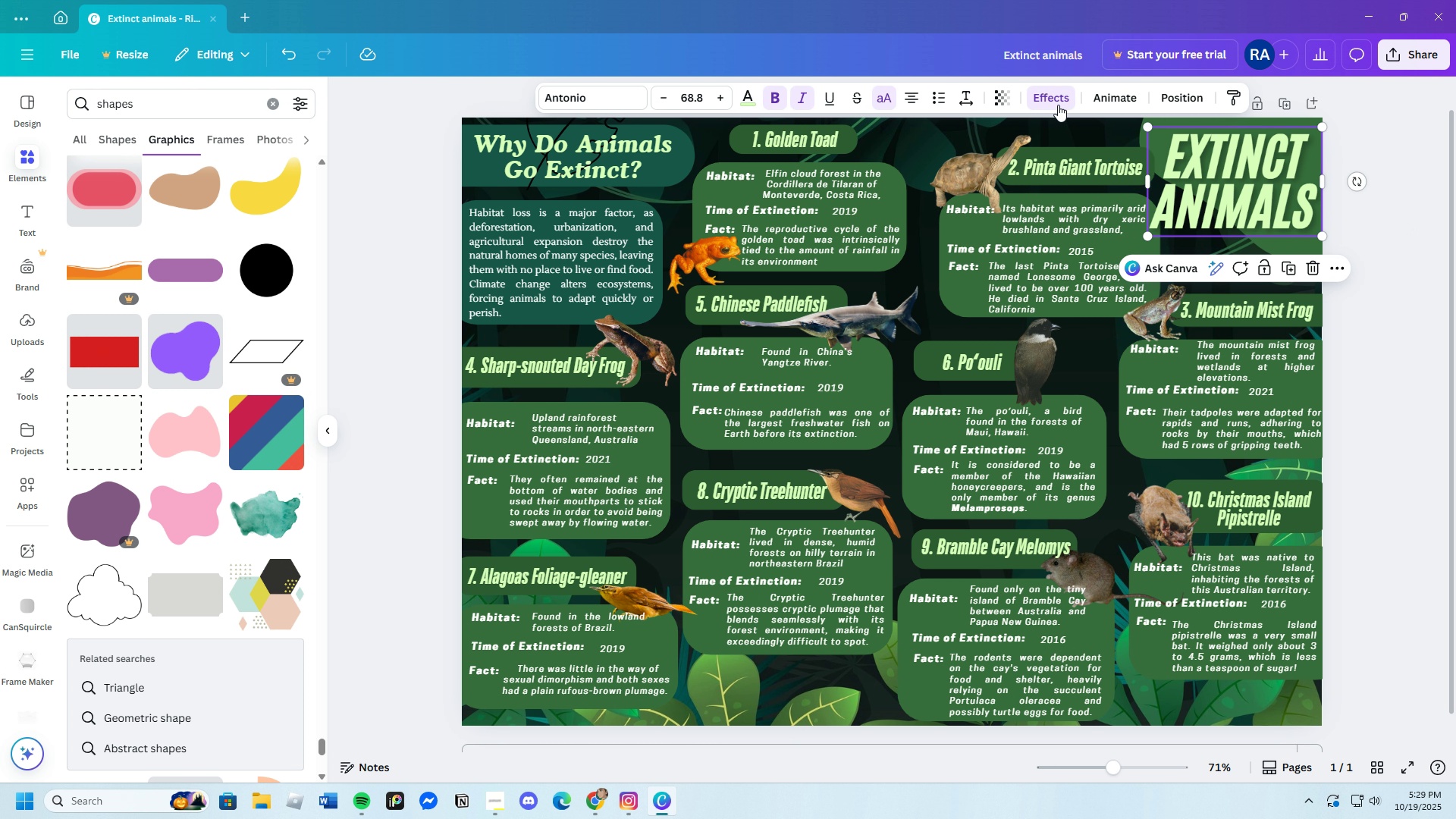 
left_click([1054, 97])
 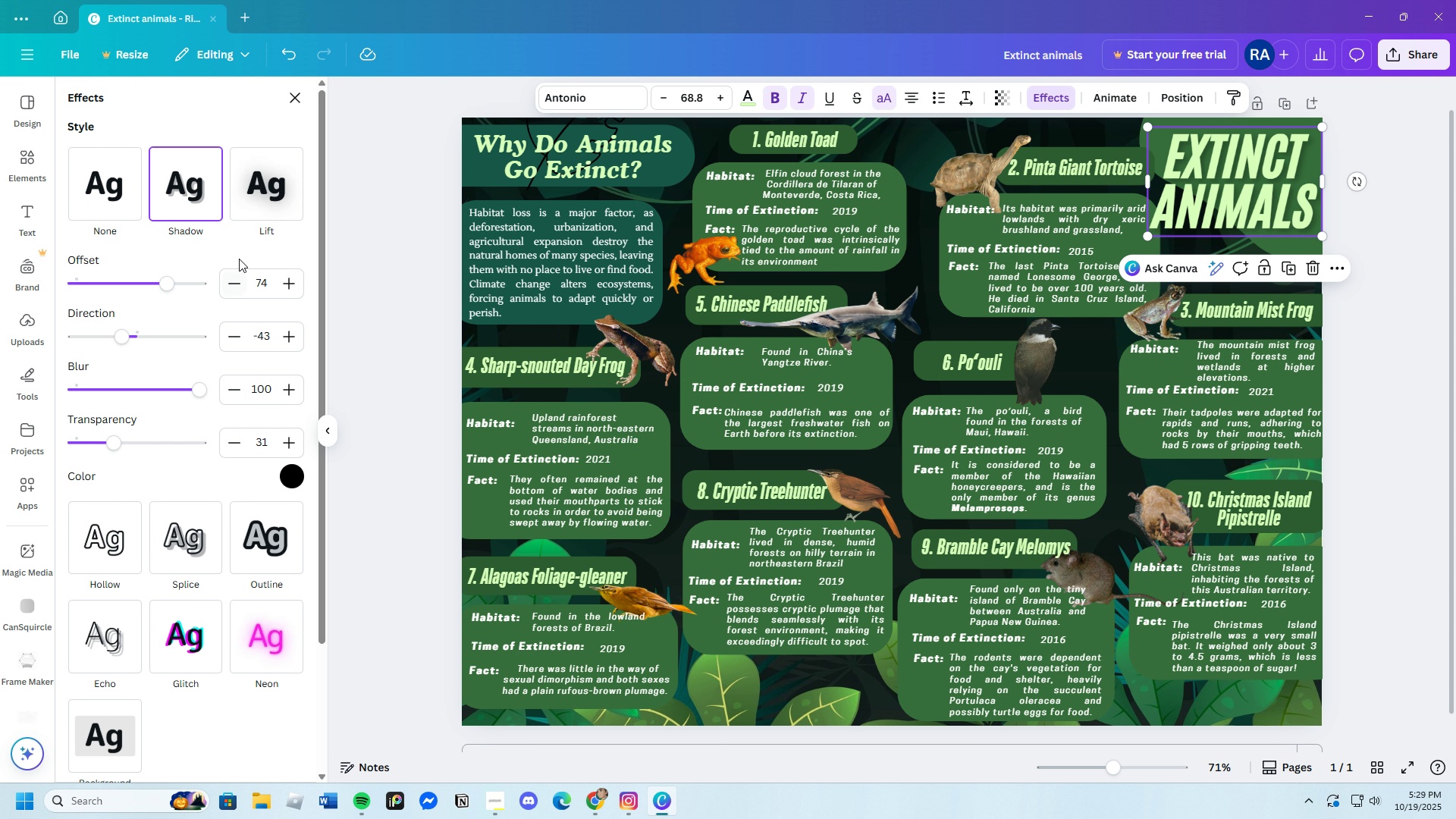 
scroll: coordinate [259, 621], scroll_direction: down, amount: 2.0
 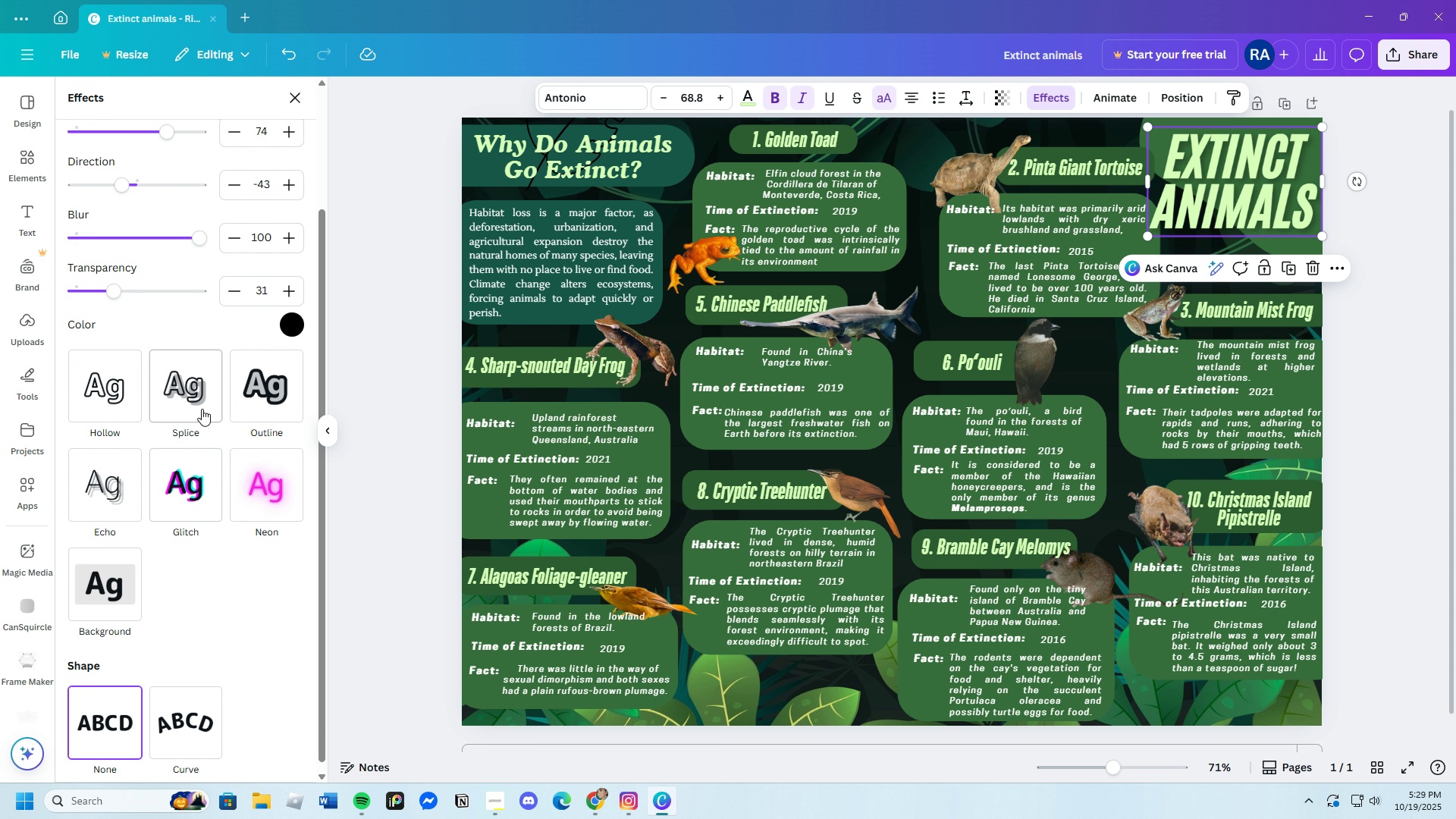 
left_click([201, 406])
 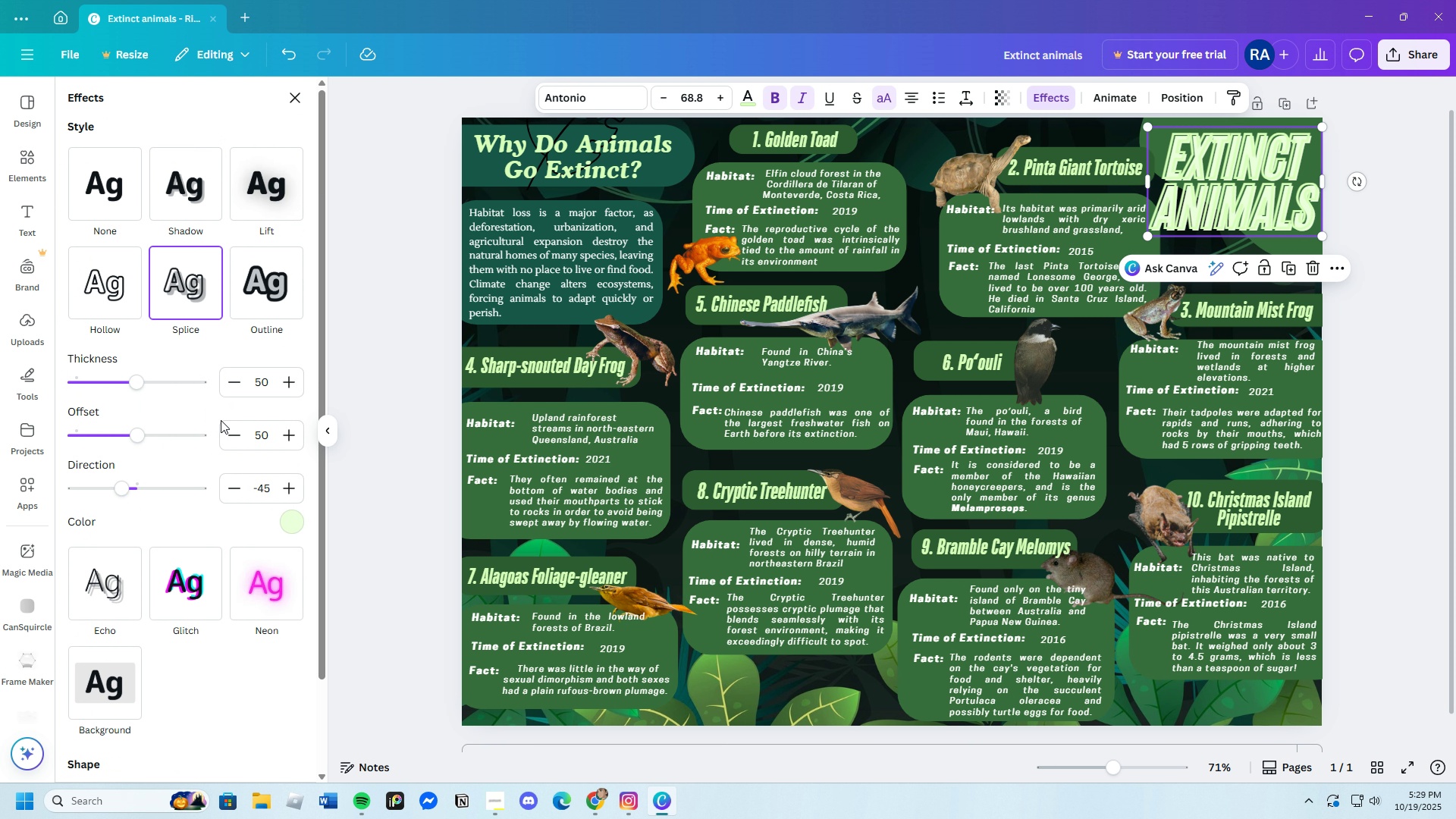 
left_click([290, 525])
 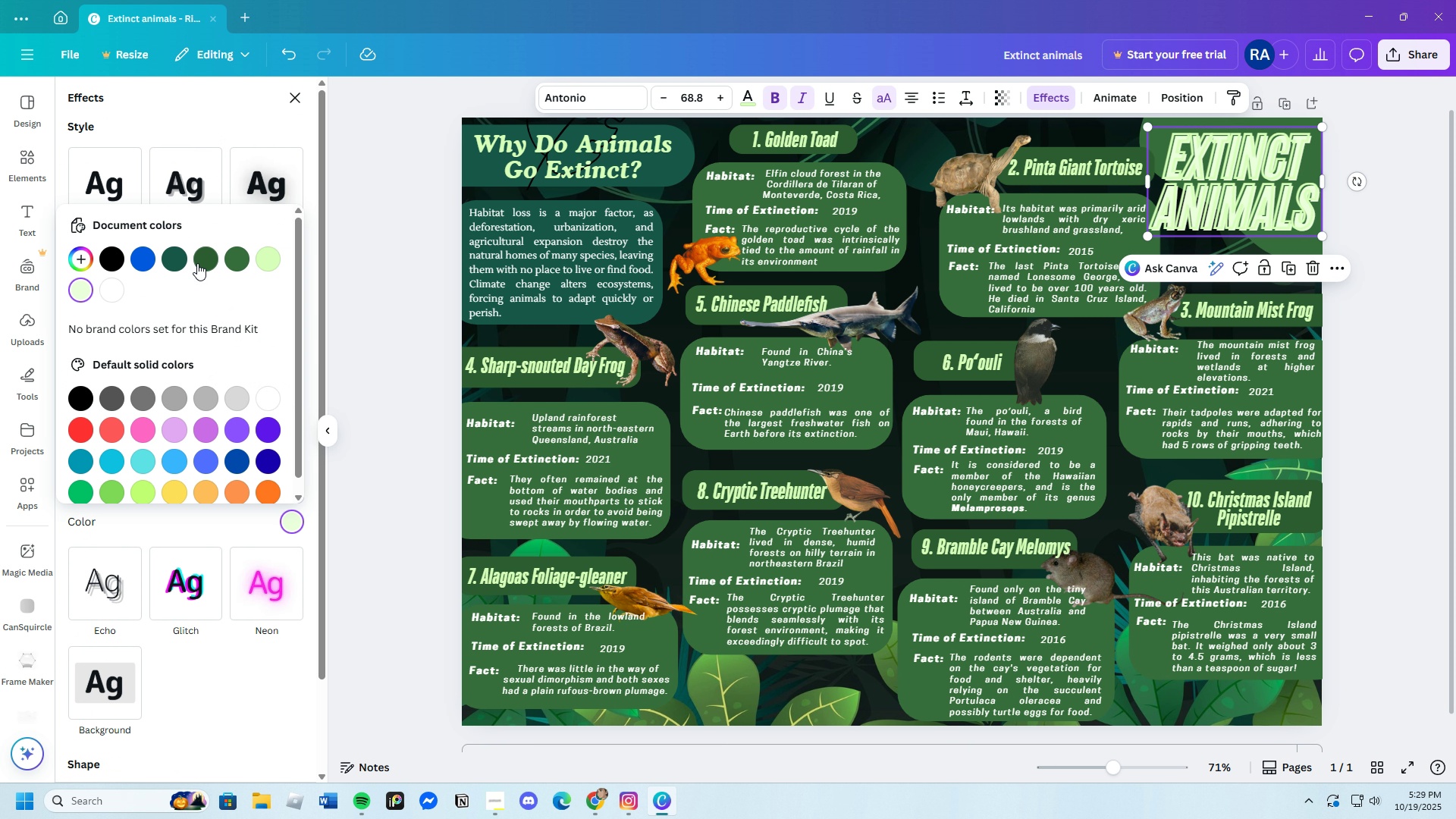 
left_click([197, 262])
 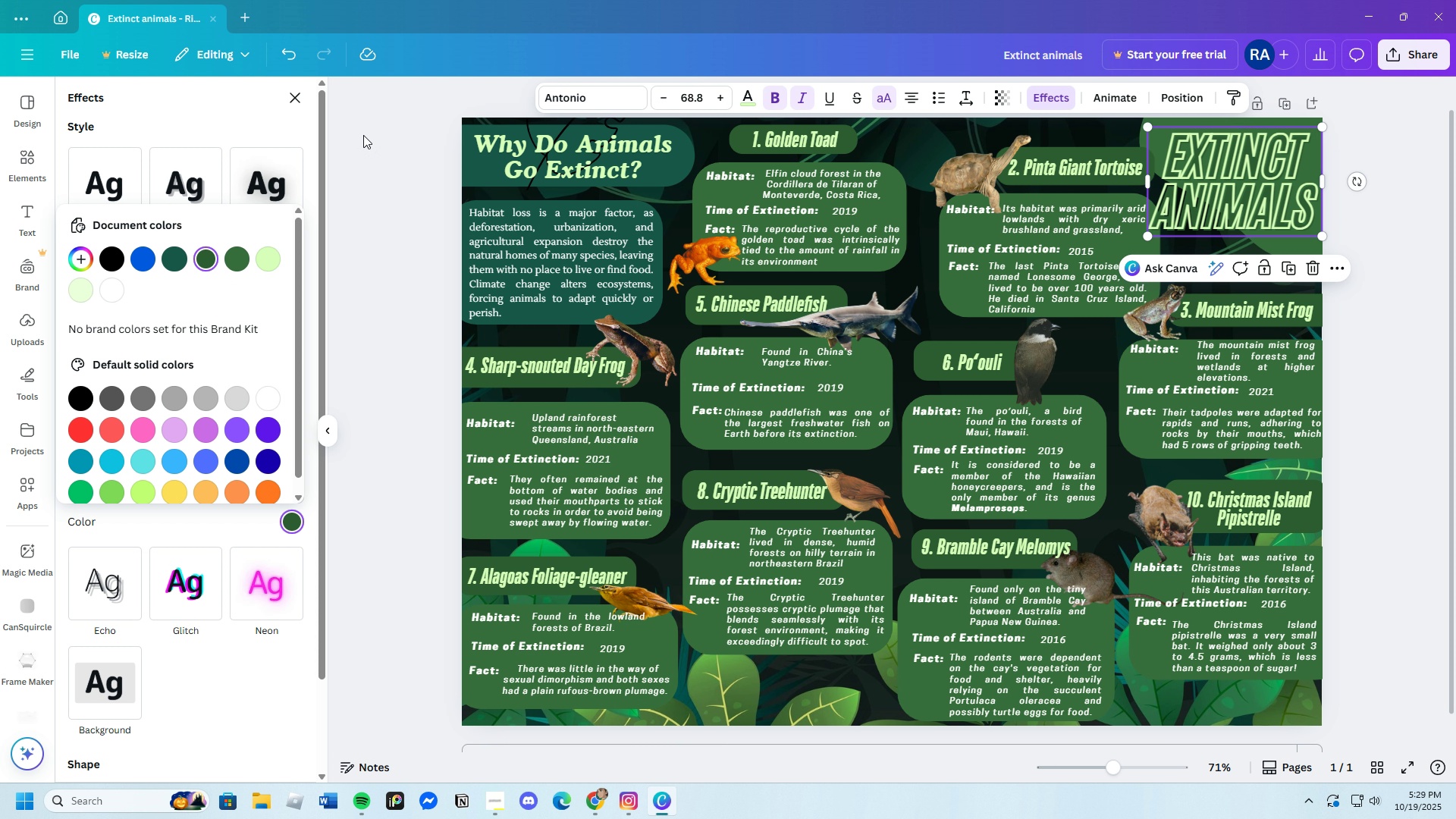 
double_click([297, 53])
 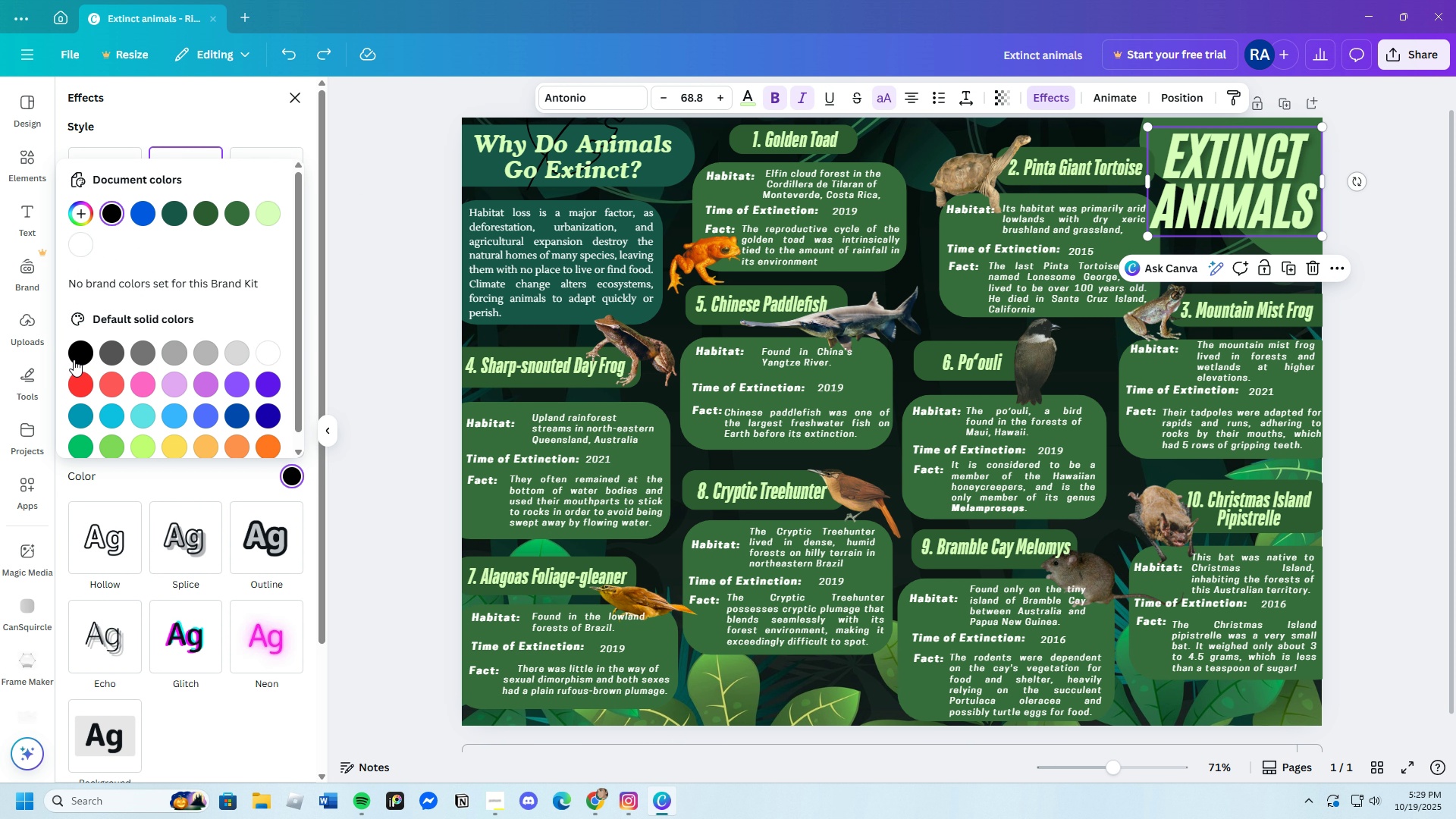 
left_click([89, 210])
 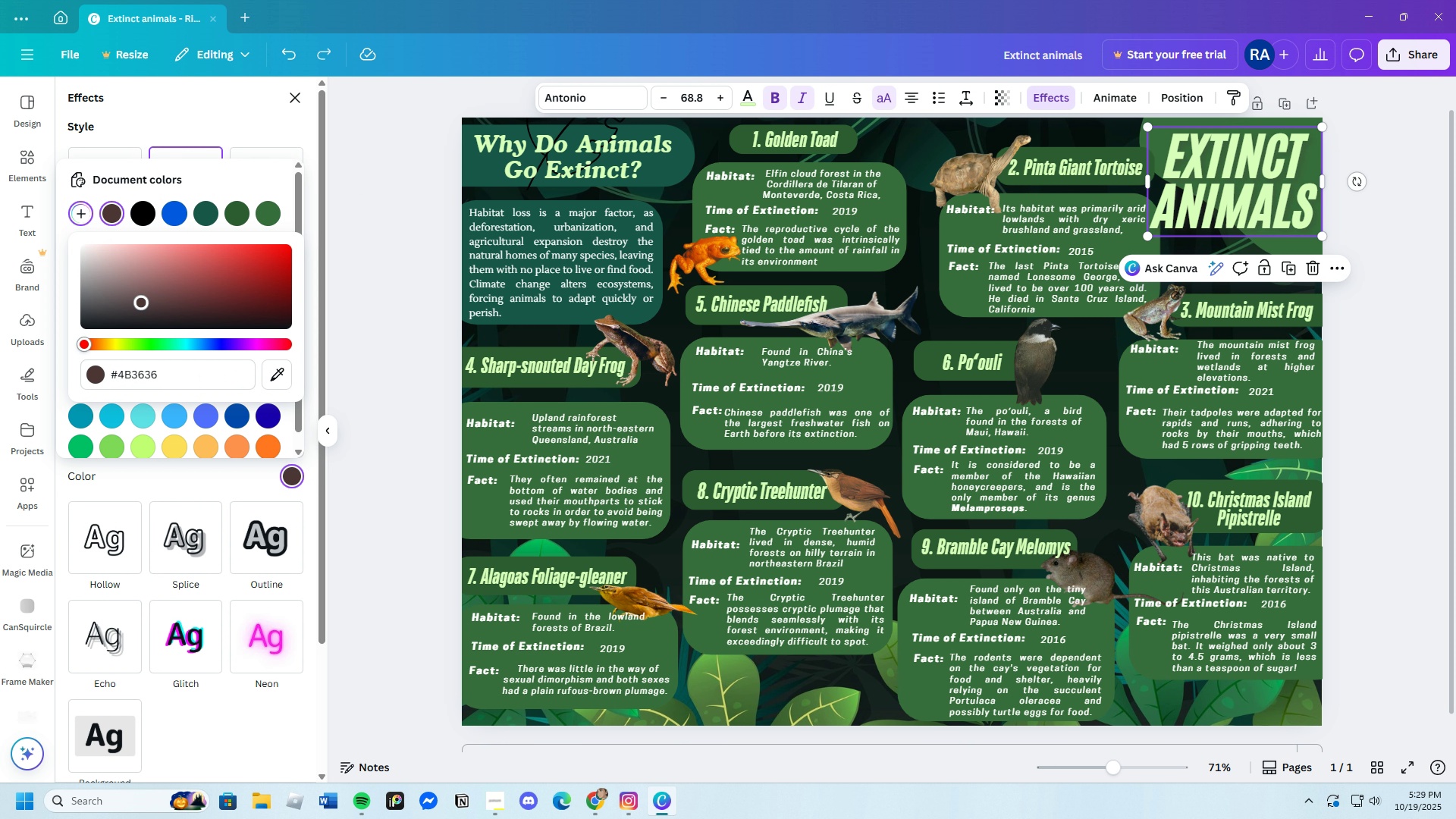 
left_click_drag(start_coordinate=[140, 304], to_coordinate=[136, 318])
 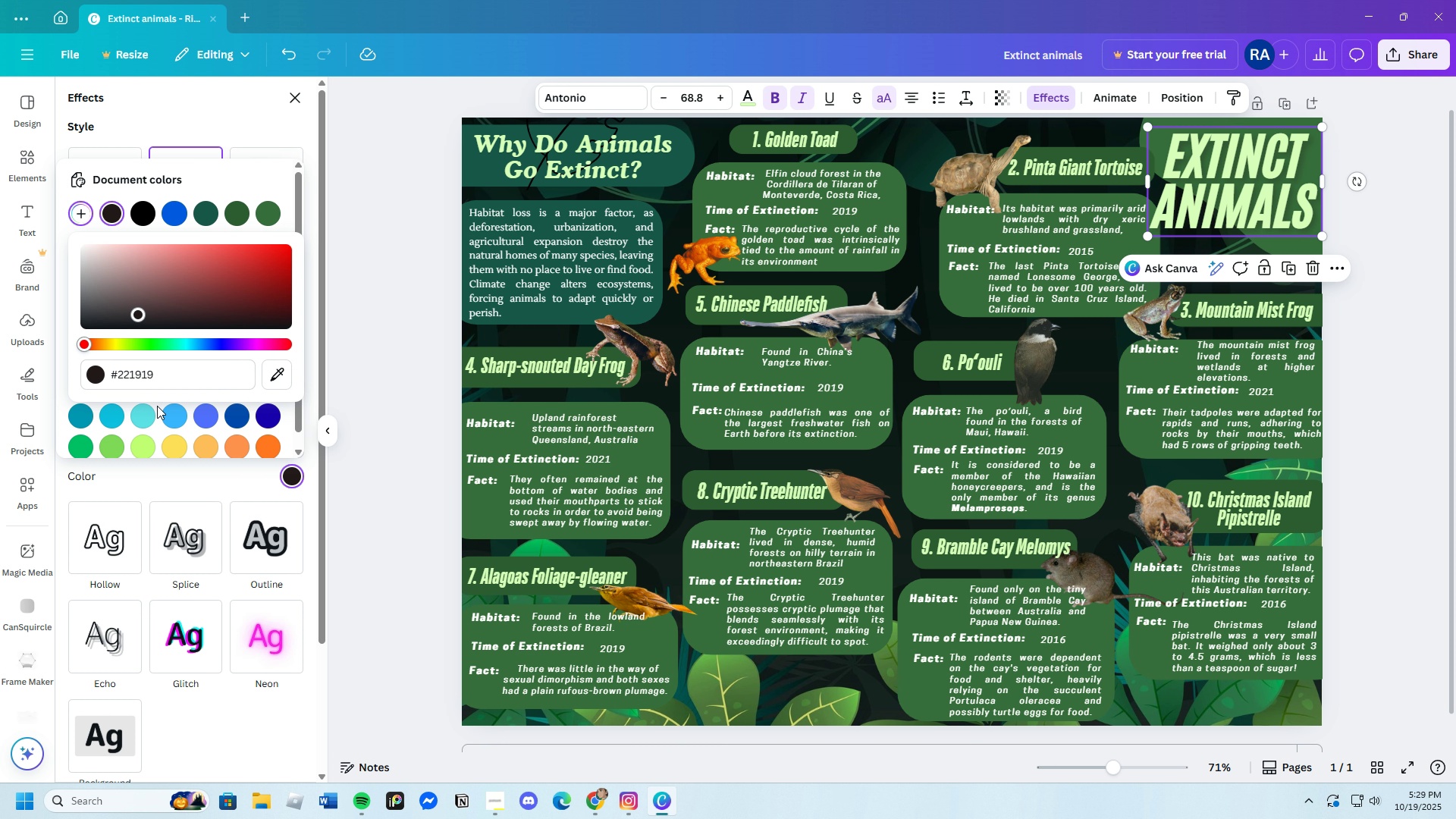 
left_click_drag(start_coordinate=[126, 347], to_coordinate=[136, 347])
 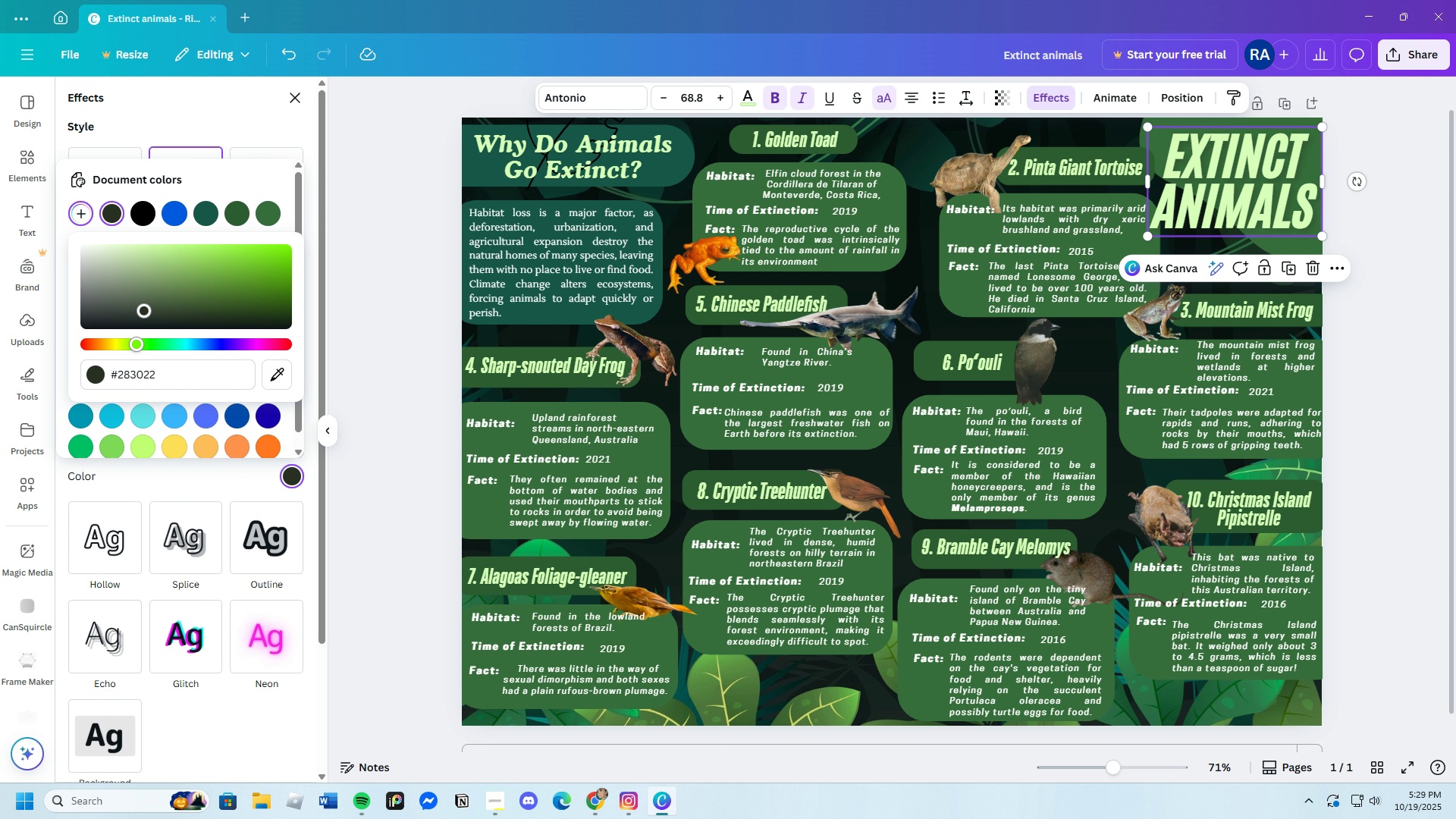 
left_click_drag(start_coordinate=[143, 313], to_coordinate=[120, 346])
 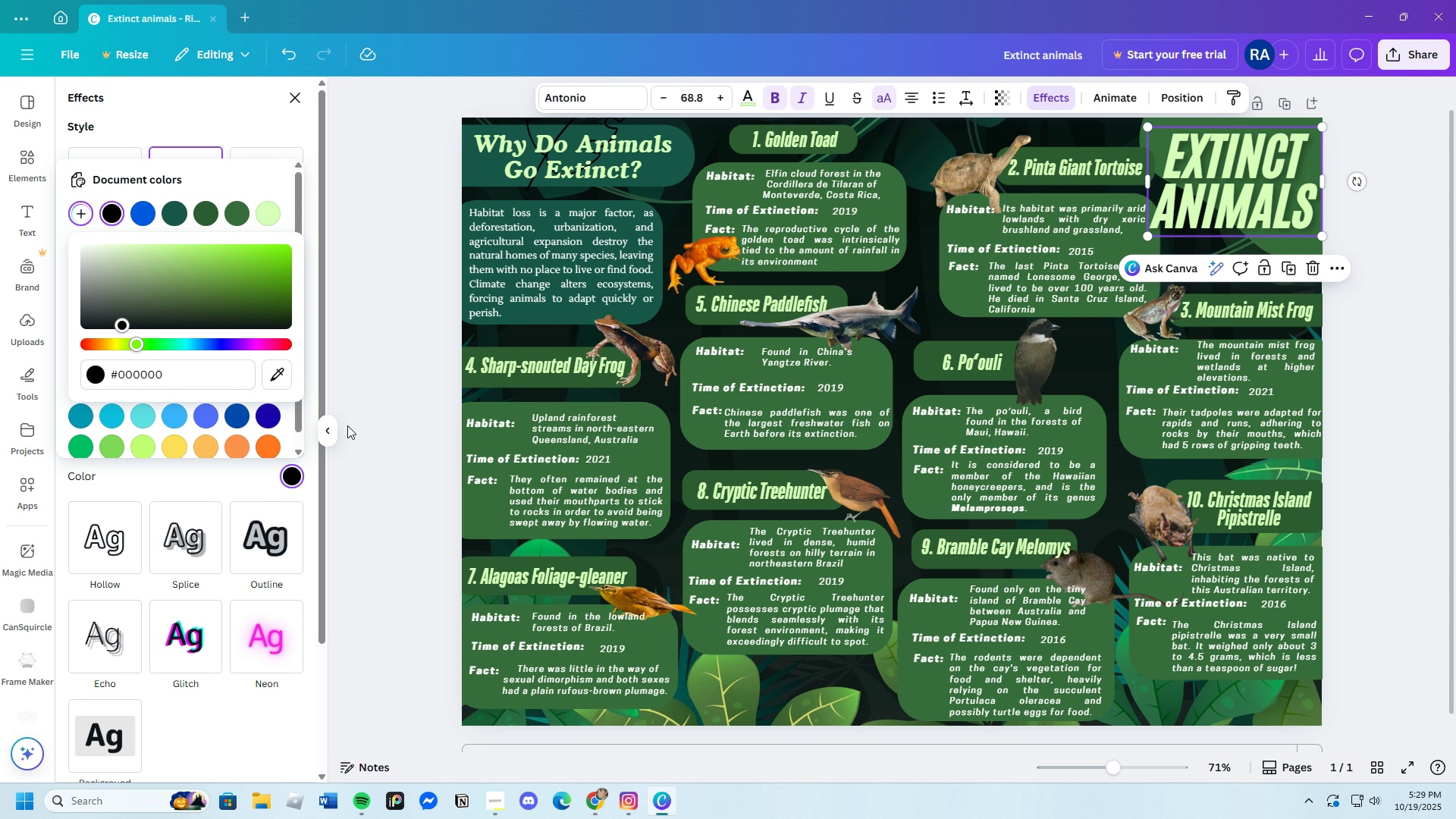 
left_click([347, 425])
 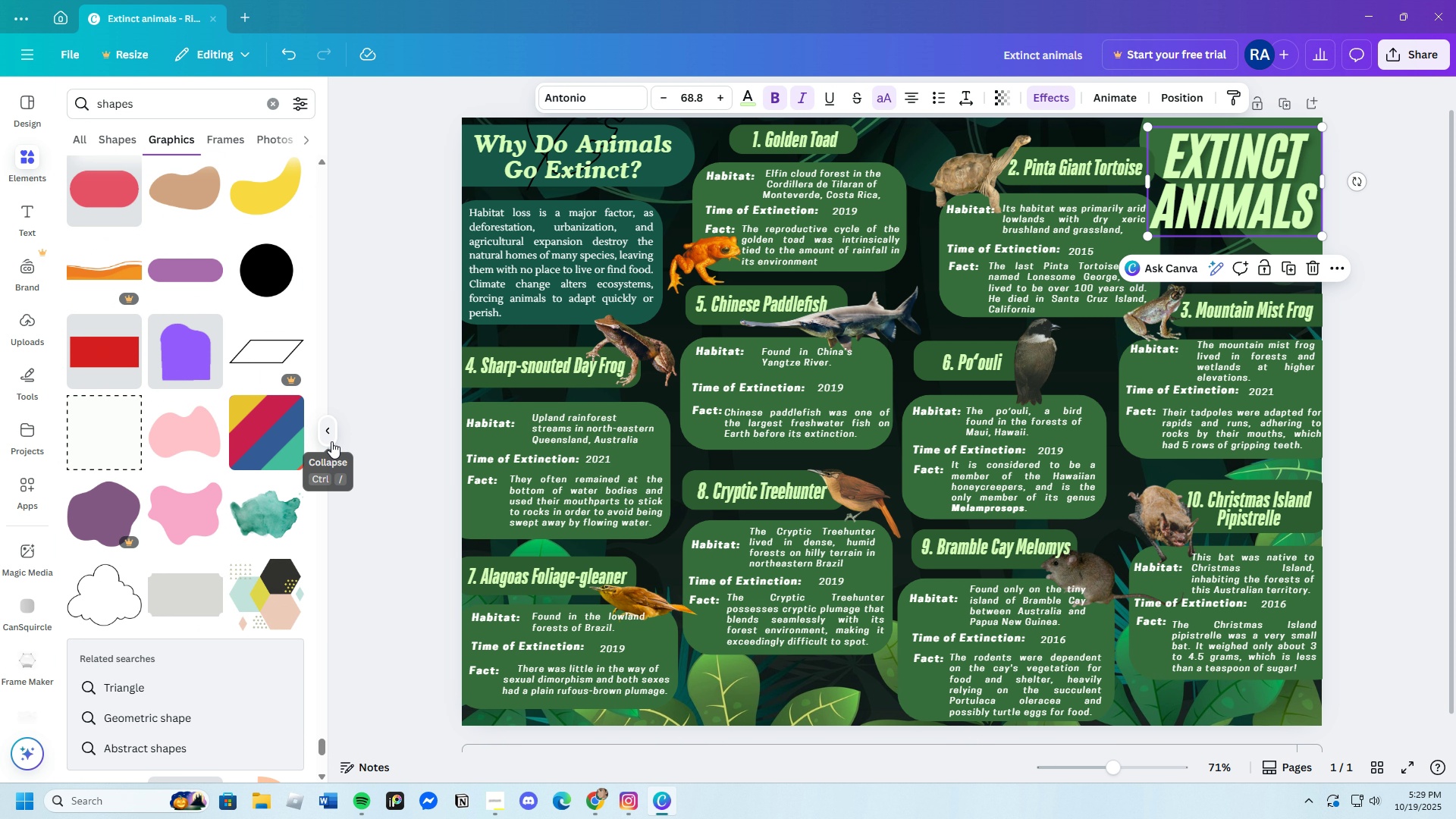 
left_click([331, 436])
 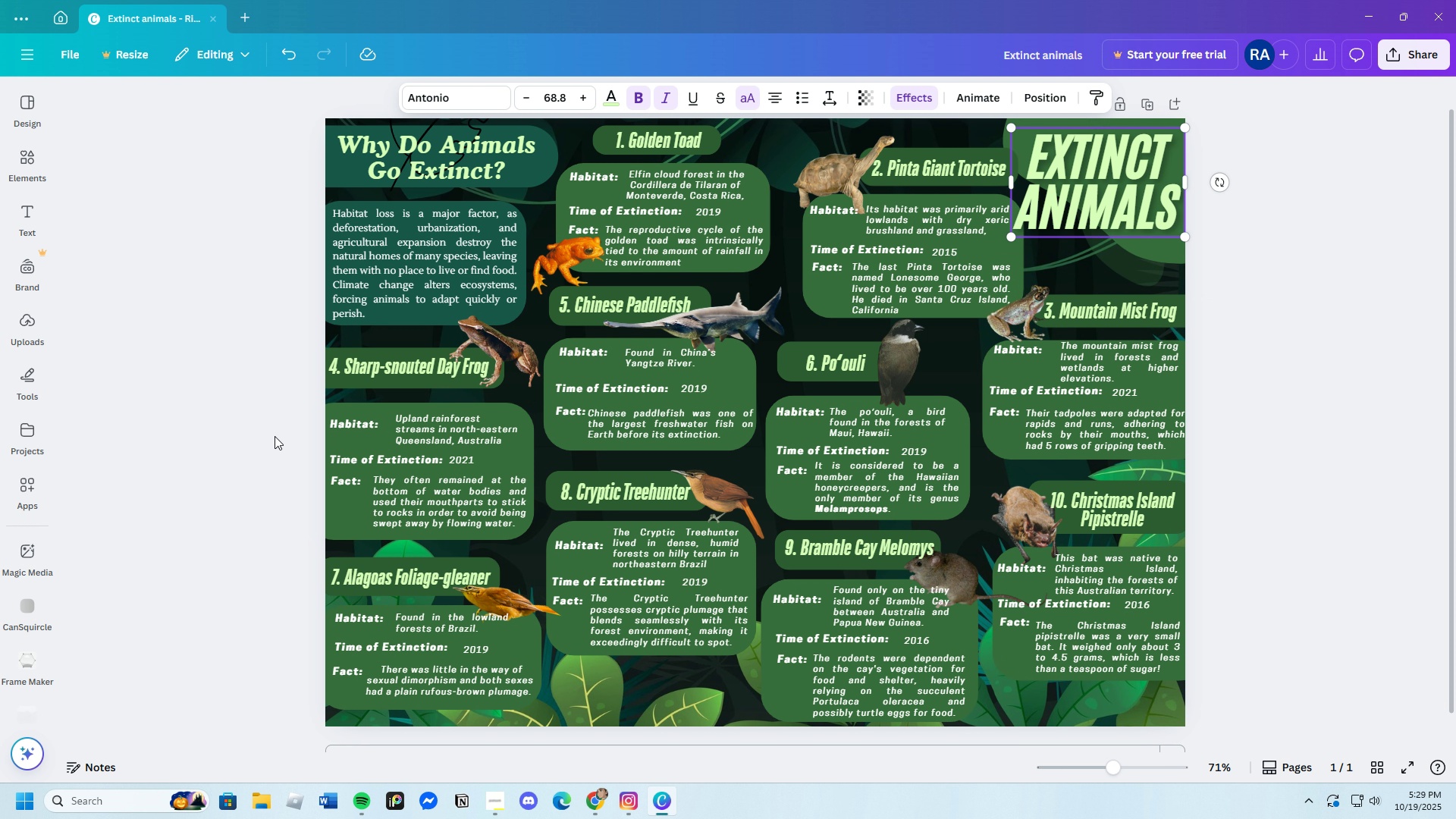 
scroll: coordinate [275, 436], scroll_direction: up, amount: 2.0
 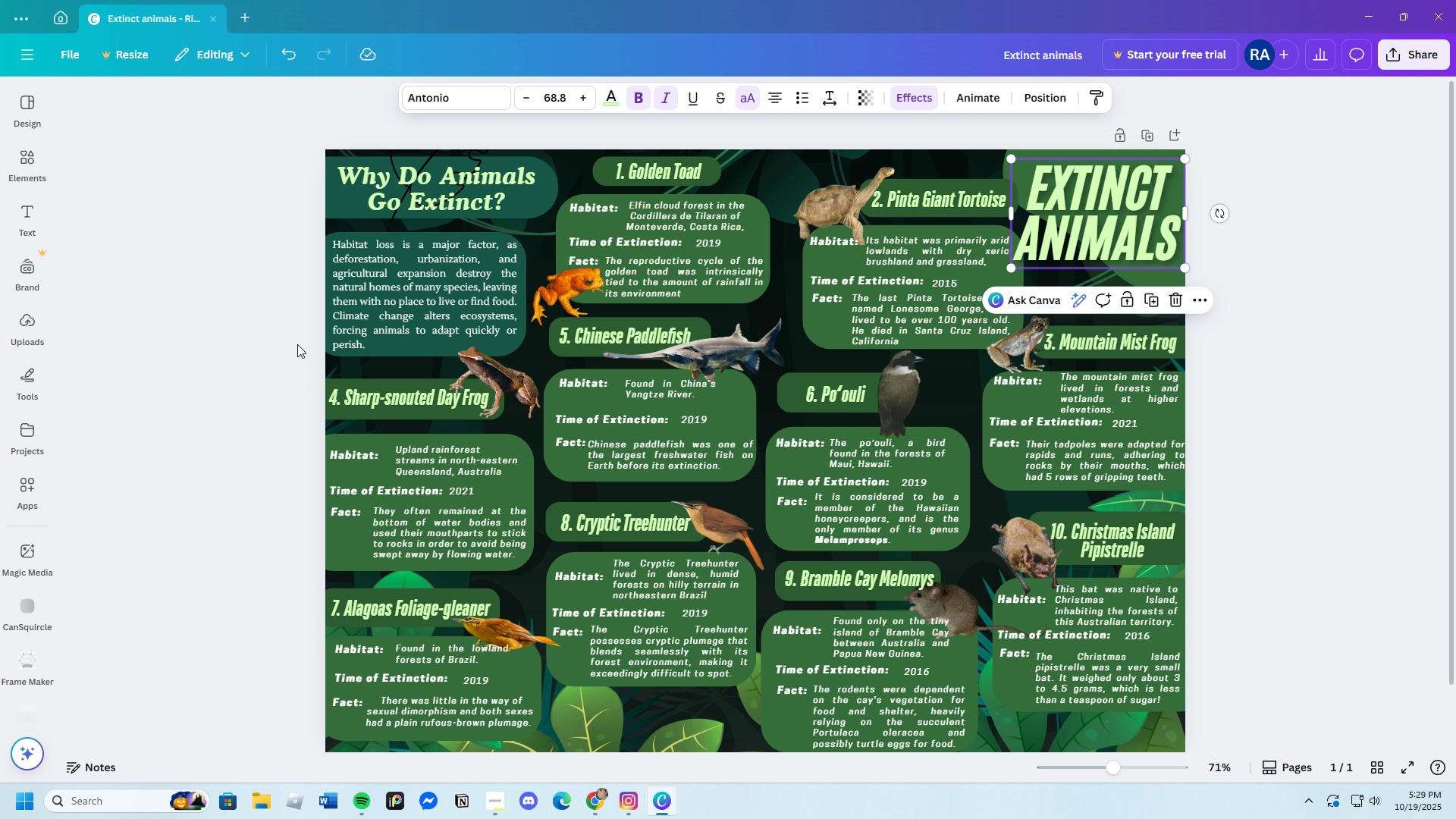 
left_click([360, 191])
 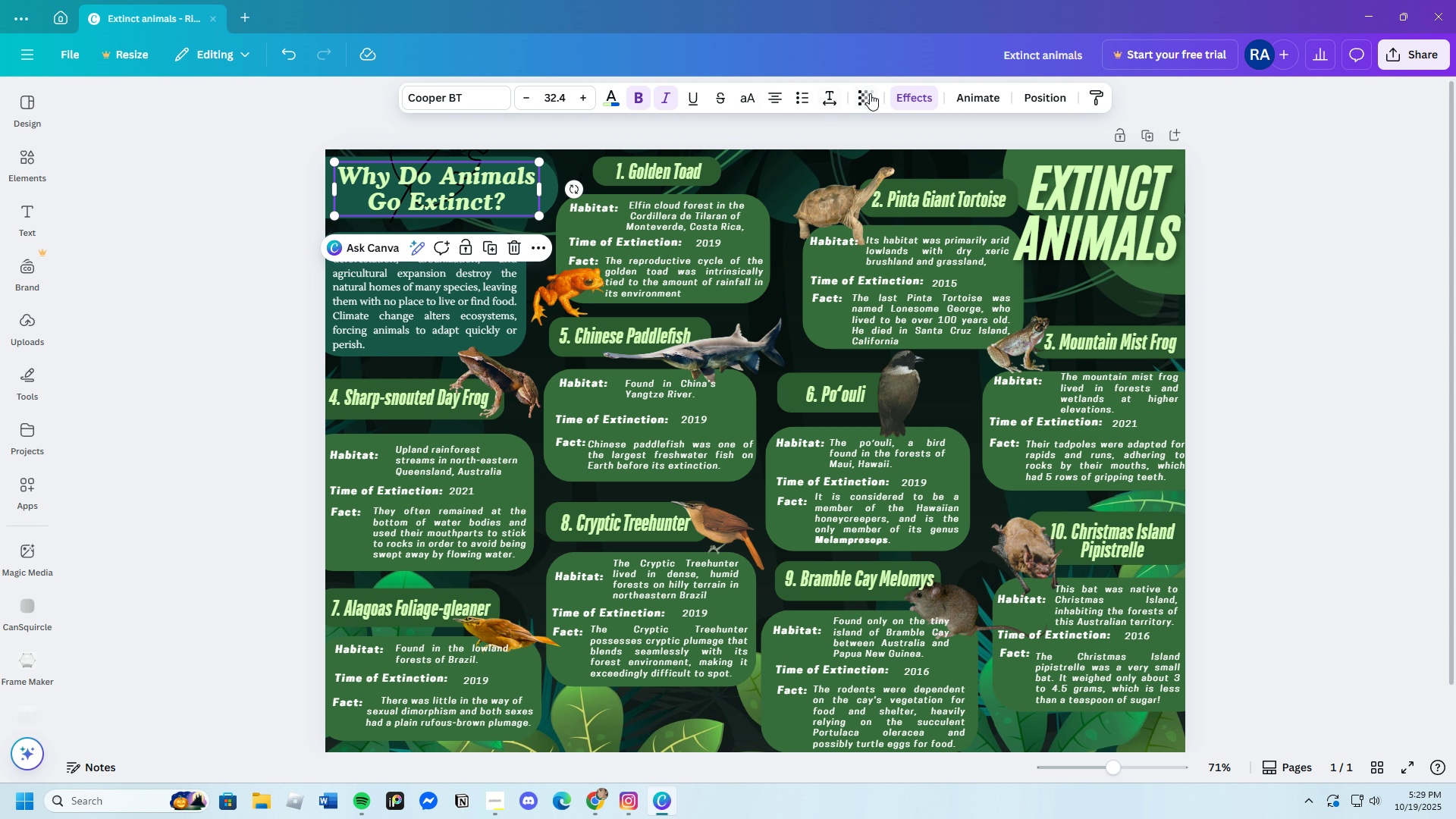 
left_click([898, 96])
 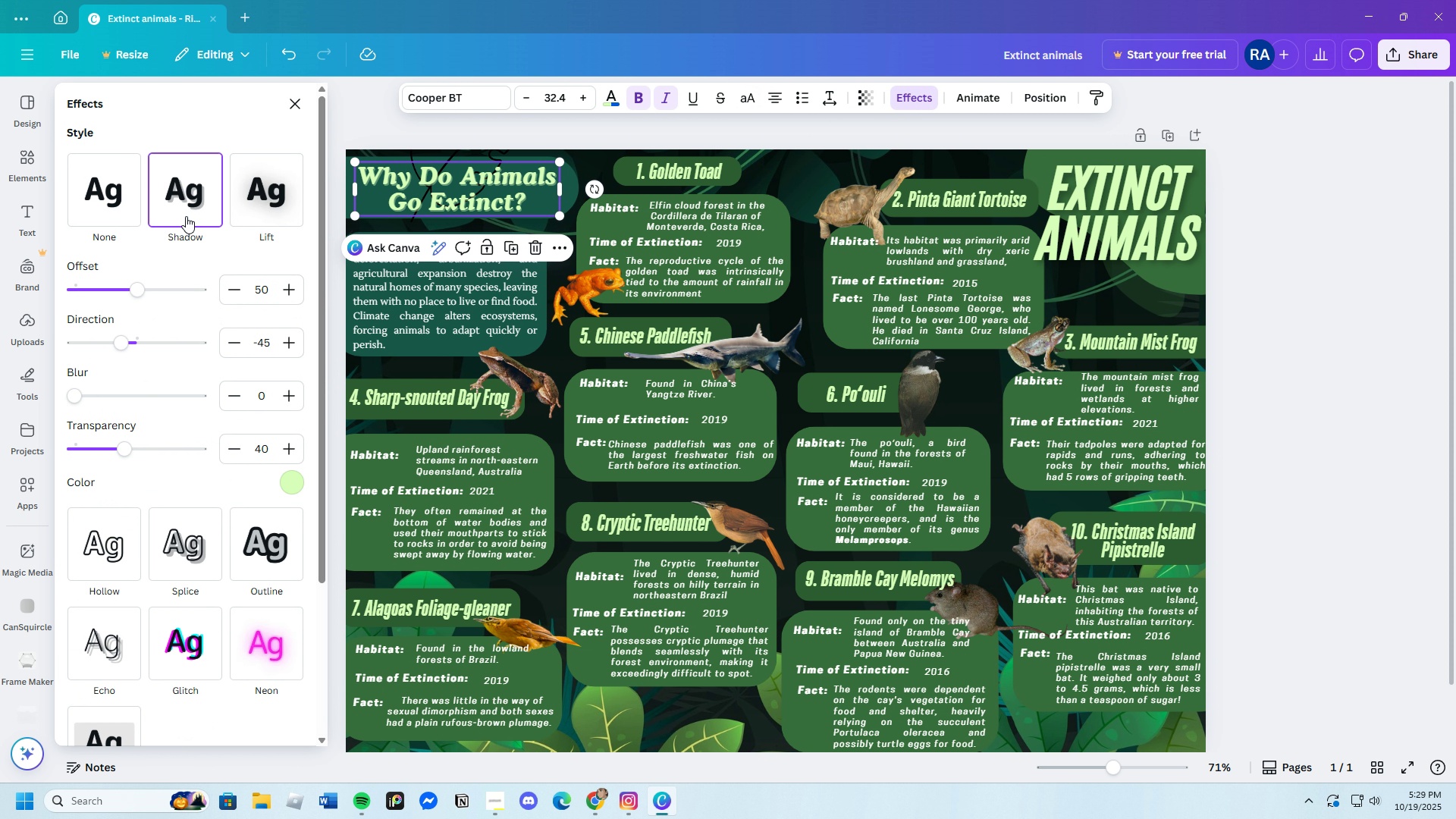 
left_click([300, 472])
 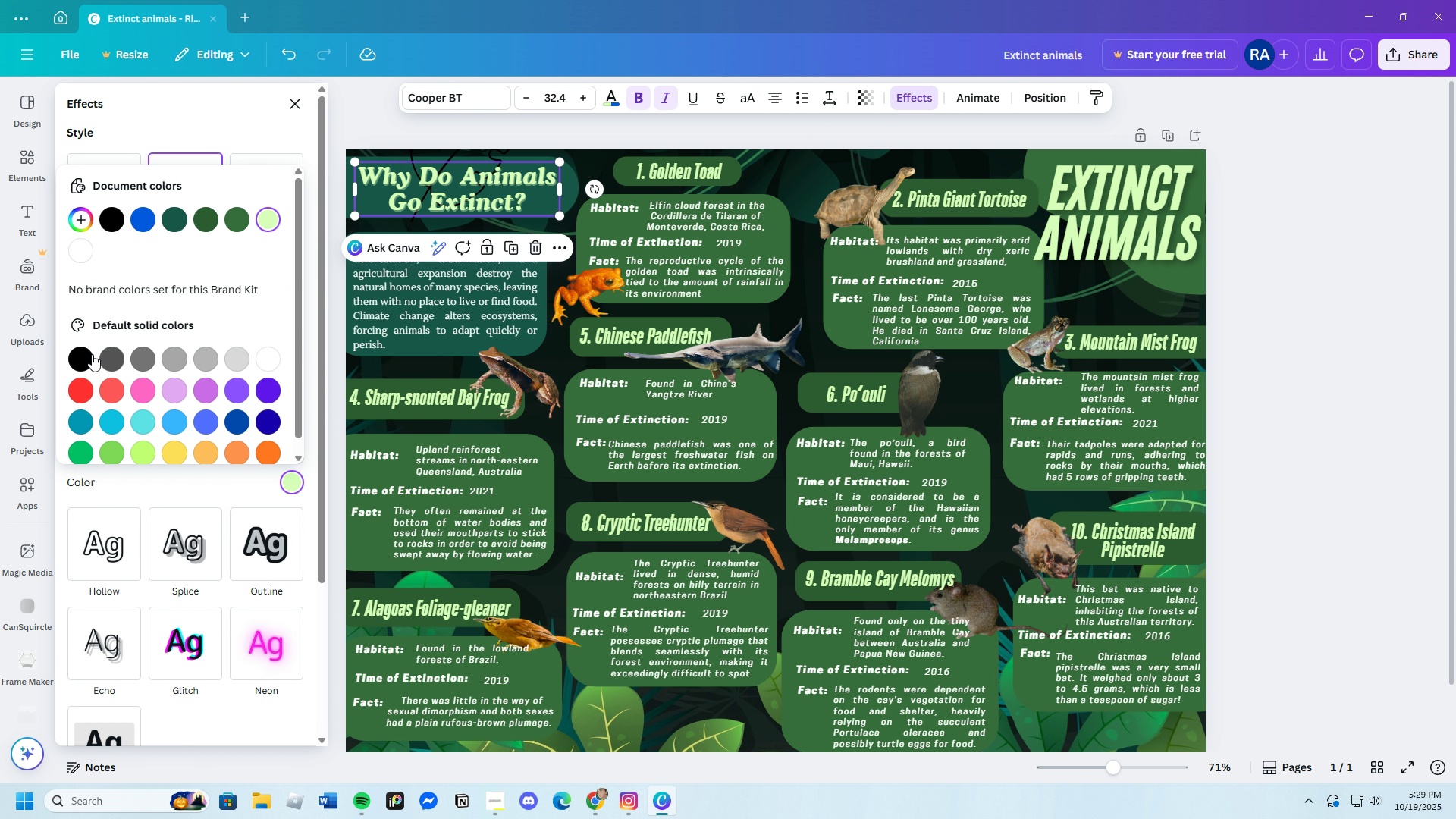 
left_click([82, 354])
 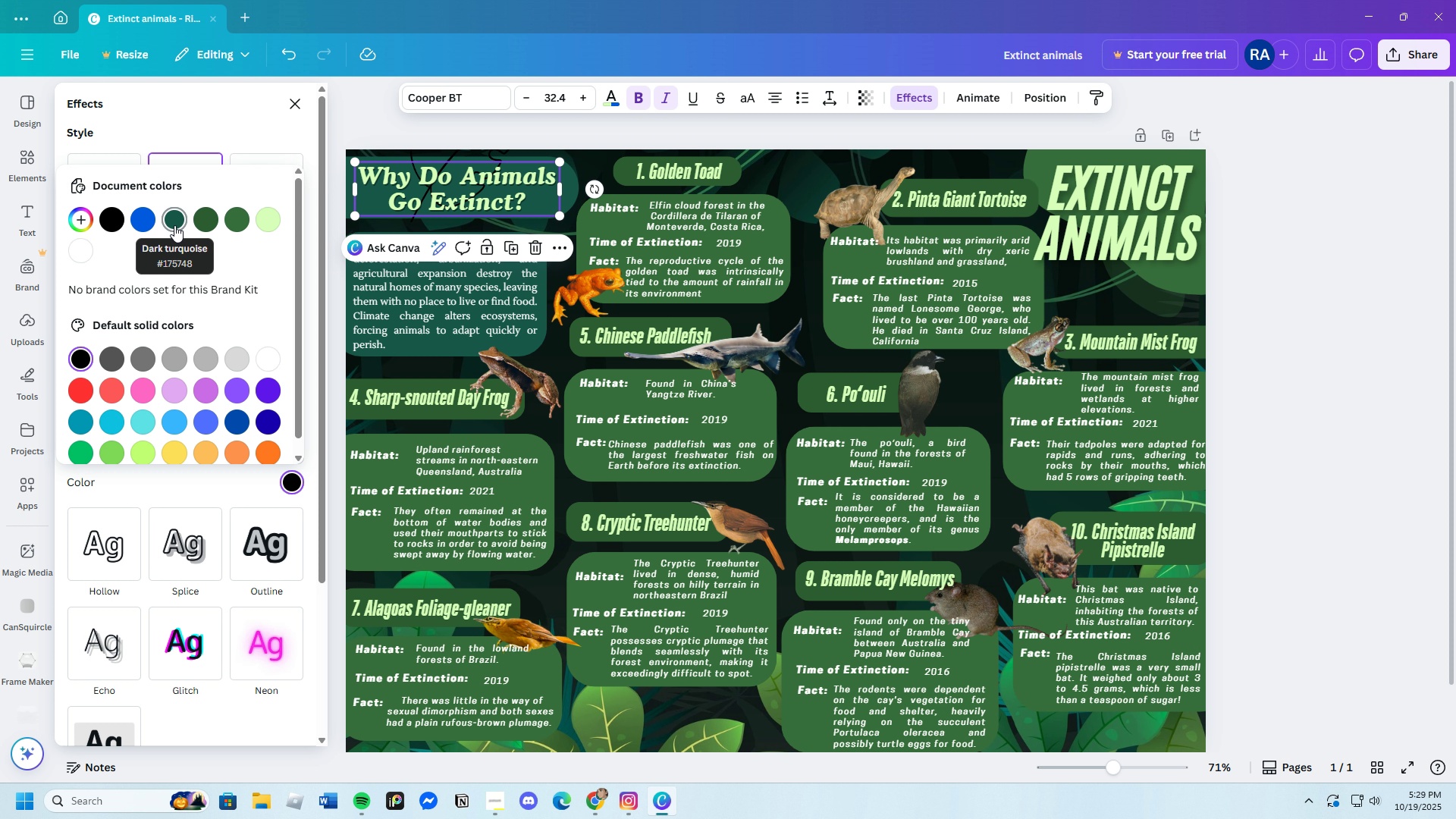 
left_click([82, 212])
 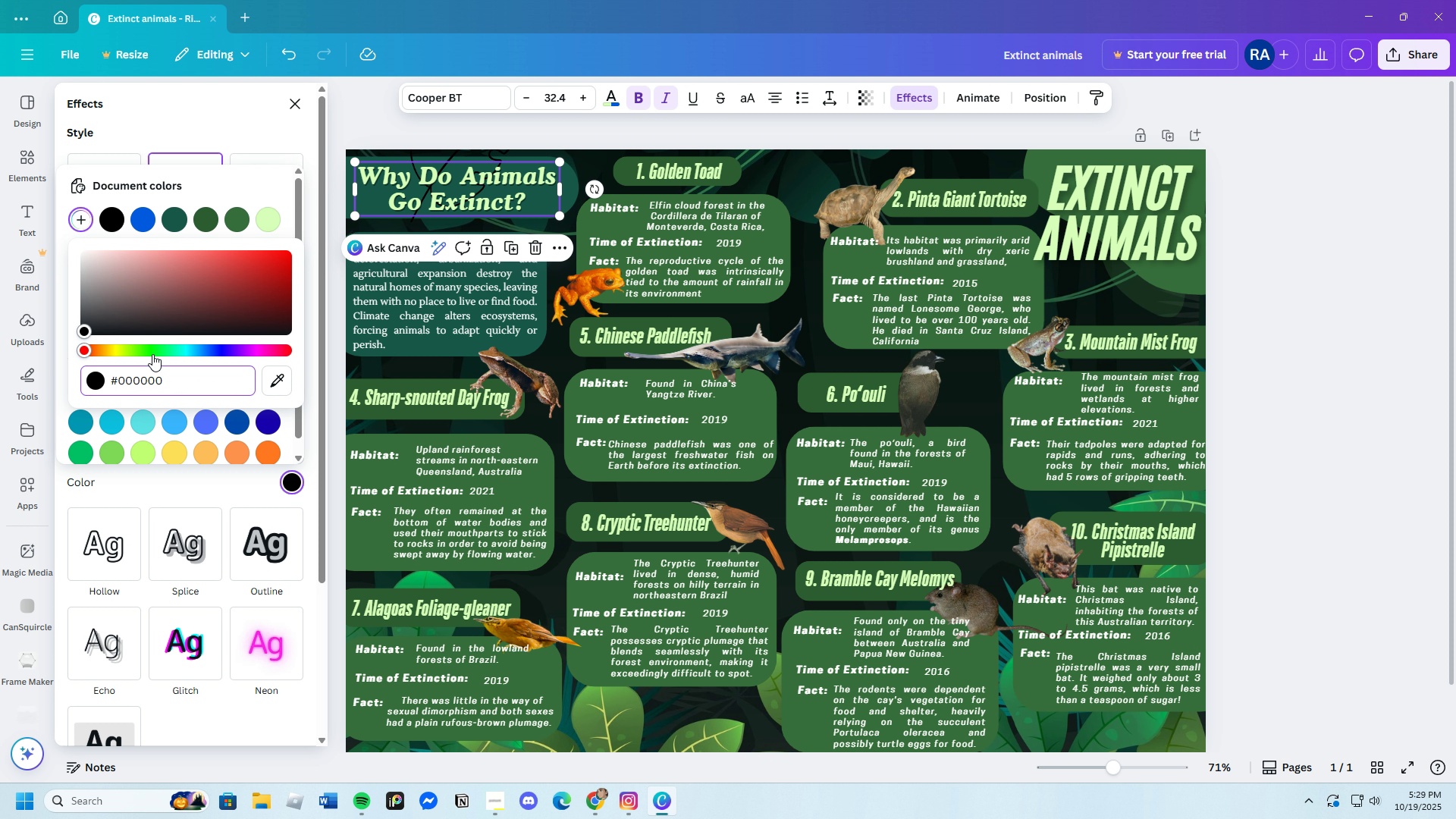 
left_click([135, 352])
 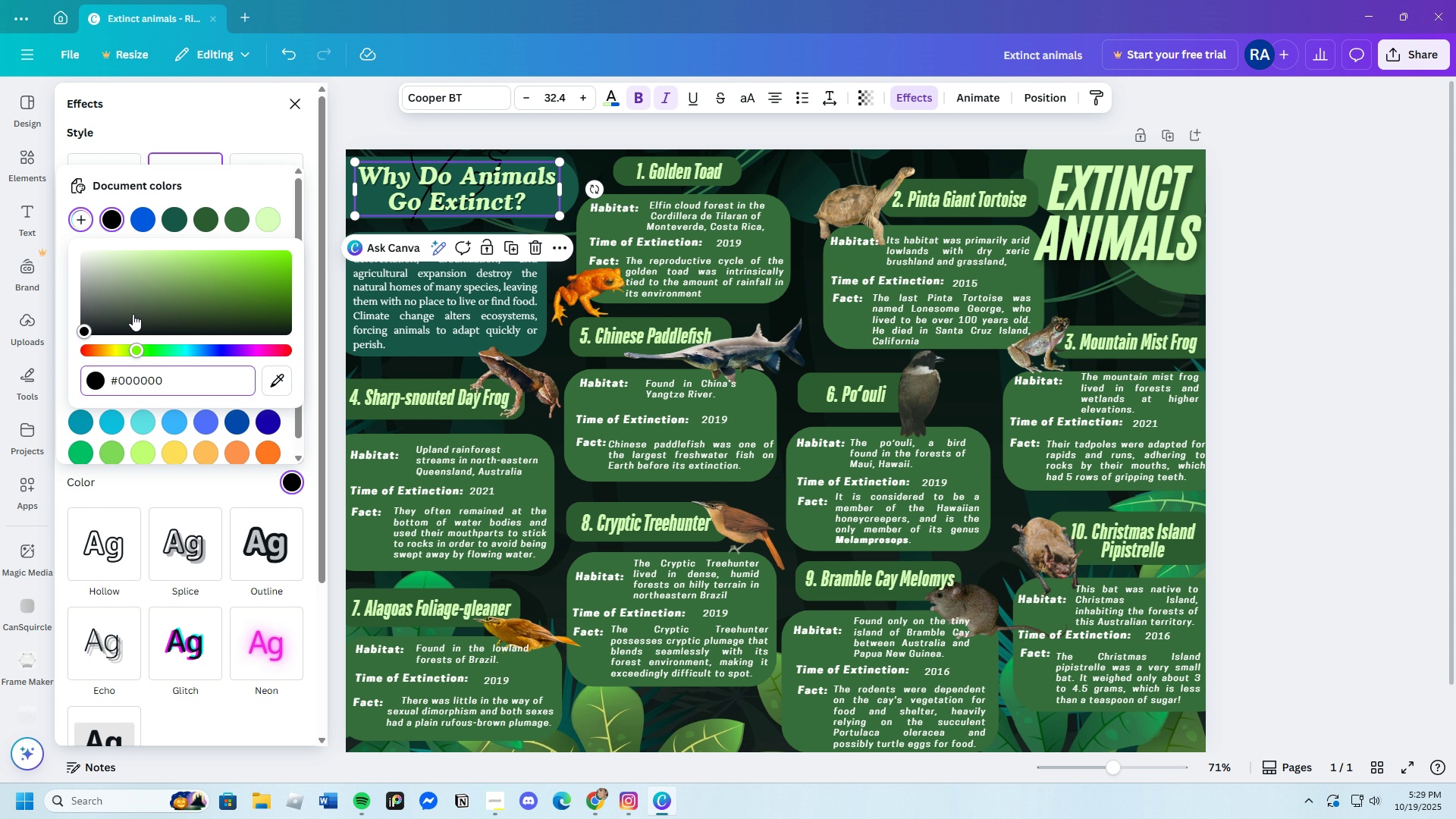 
left_click_drag(start_coordinate=[133, 314], to_coordinate=[104, 332])
 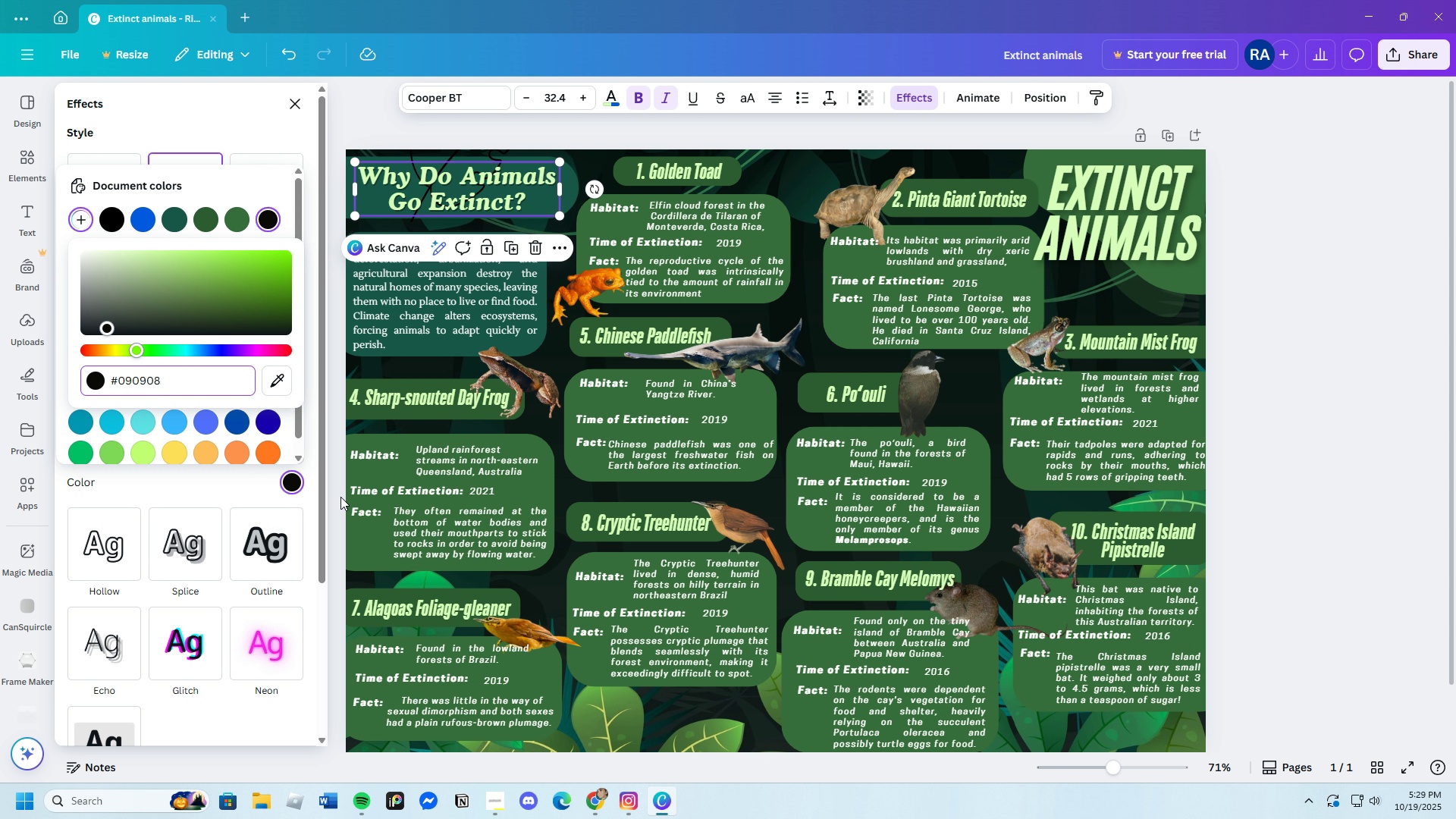 
left_click([340, 493])
 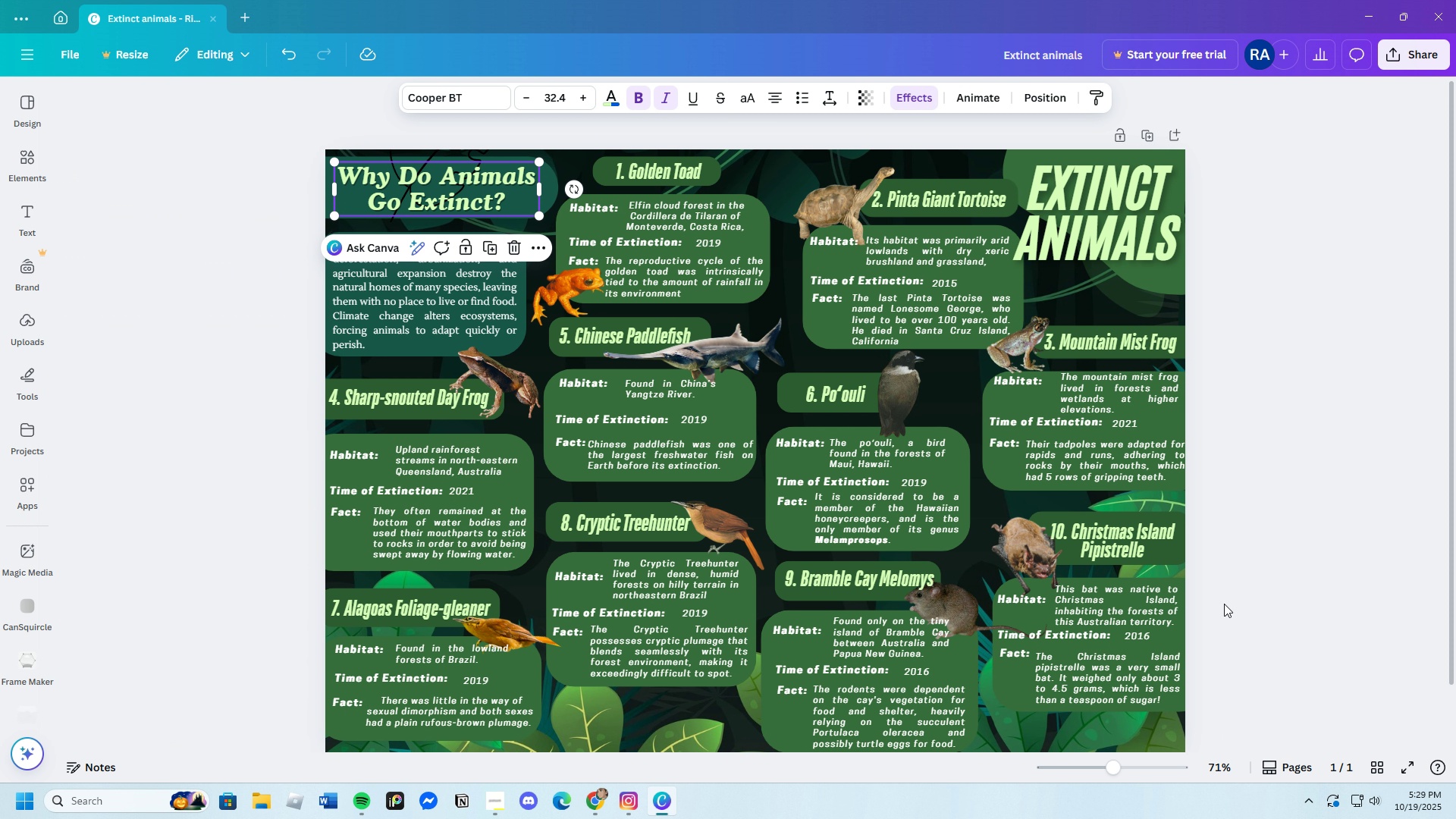 
scroll: coordinate [1306, 604], scroll_direction: down, amount: 2.0
 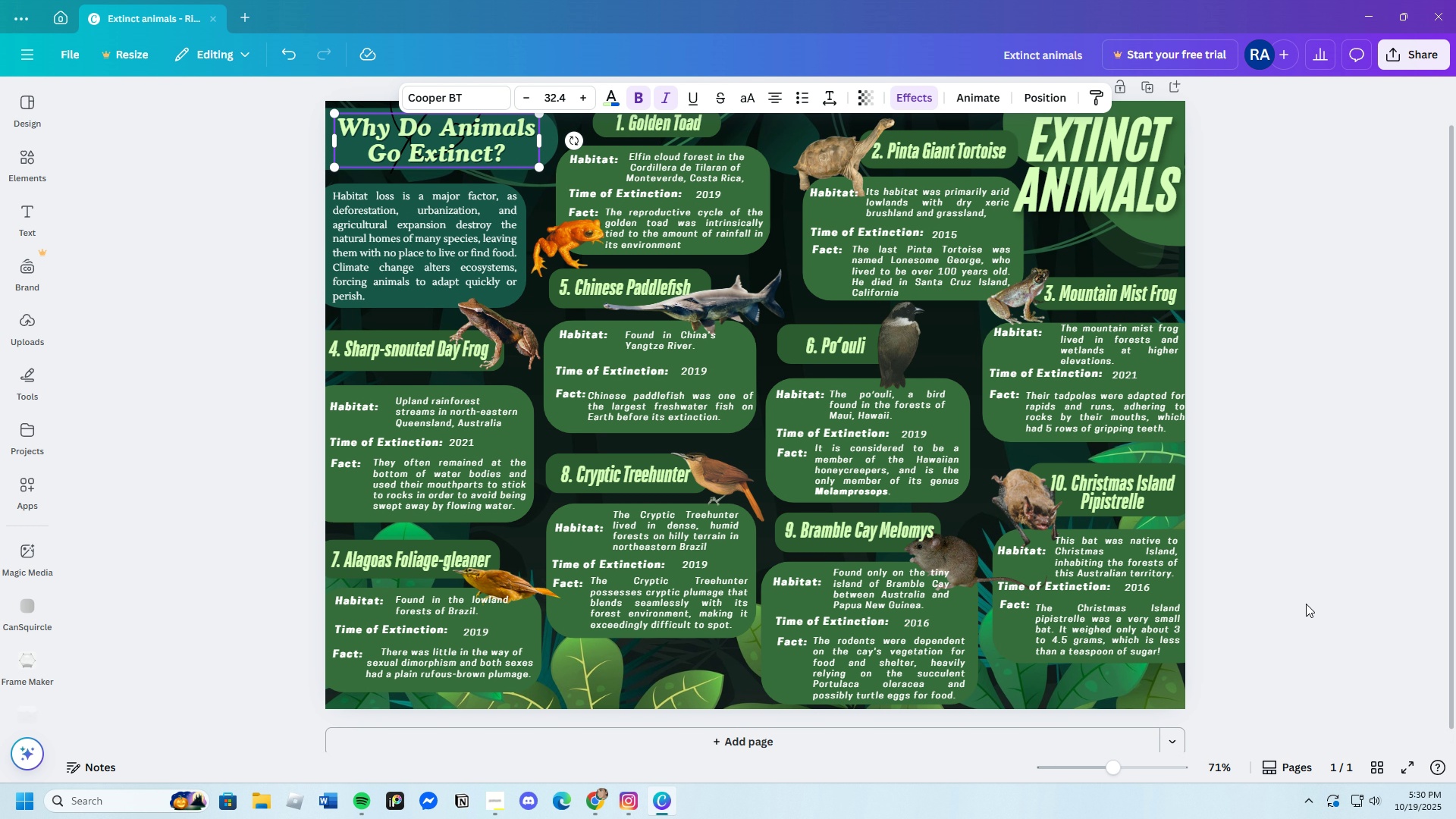 
scroll: coordinate [1306, 604], scroll_direction: up, amount: 2.0
 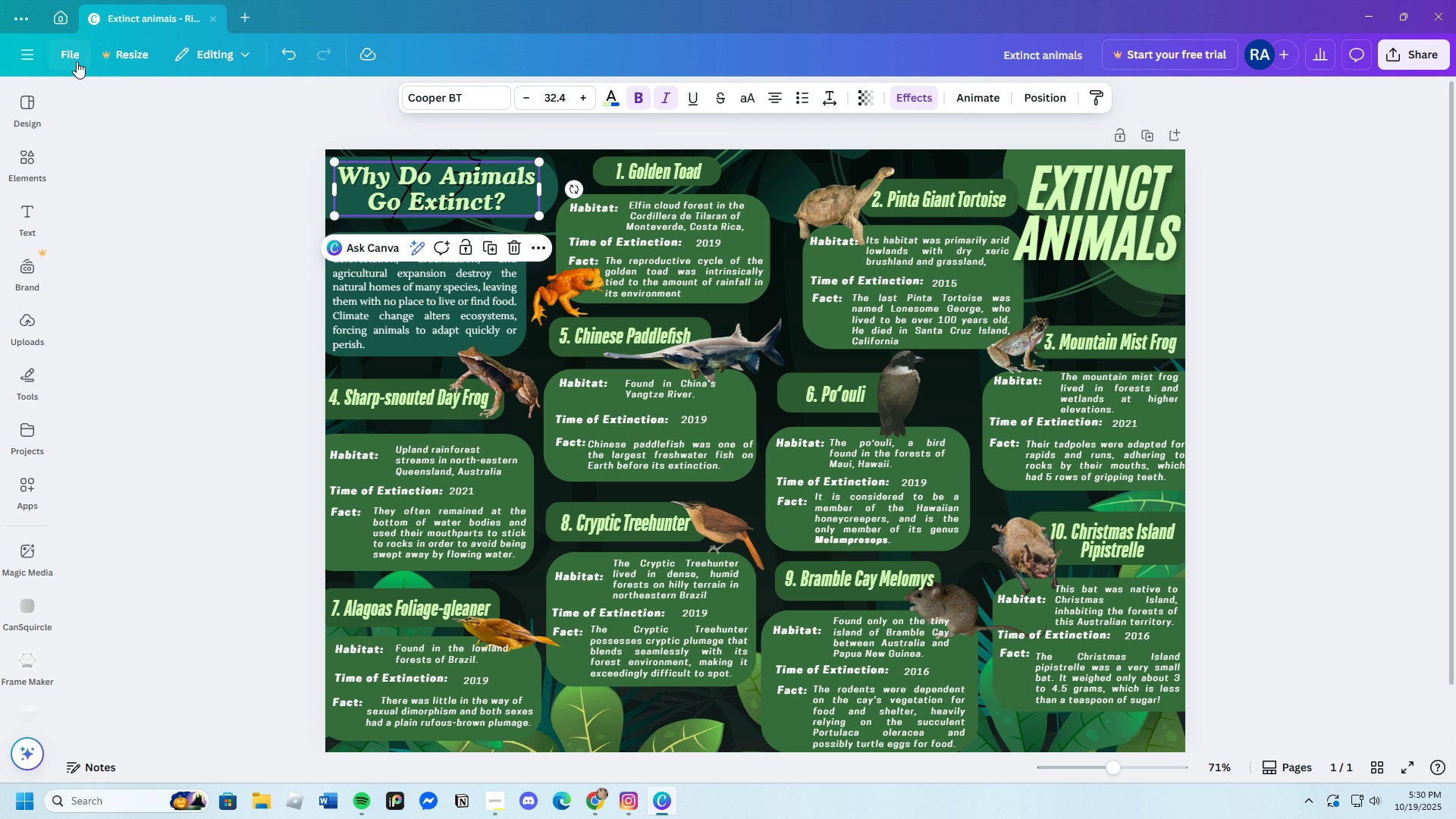 
left_click([66, 53])
 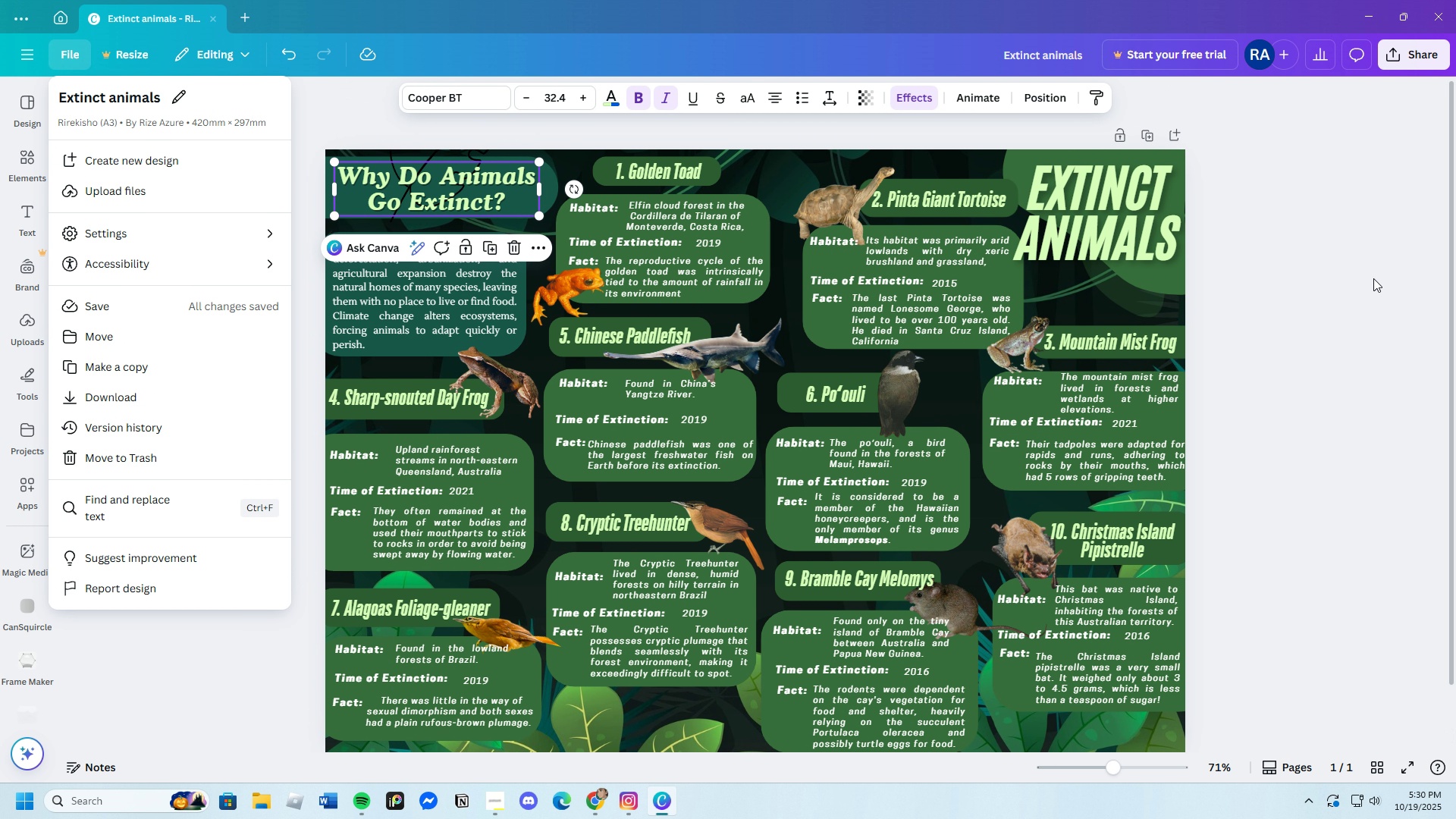 
left_click([1415, 55])
 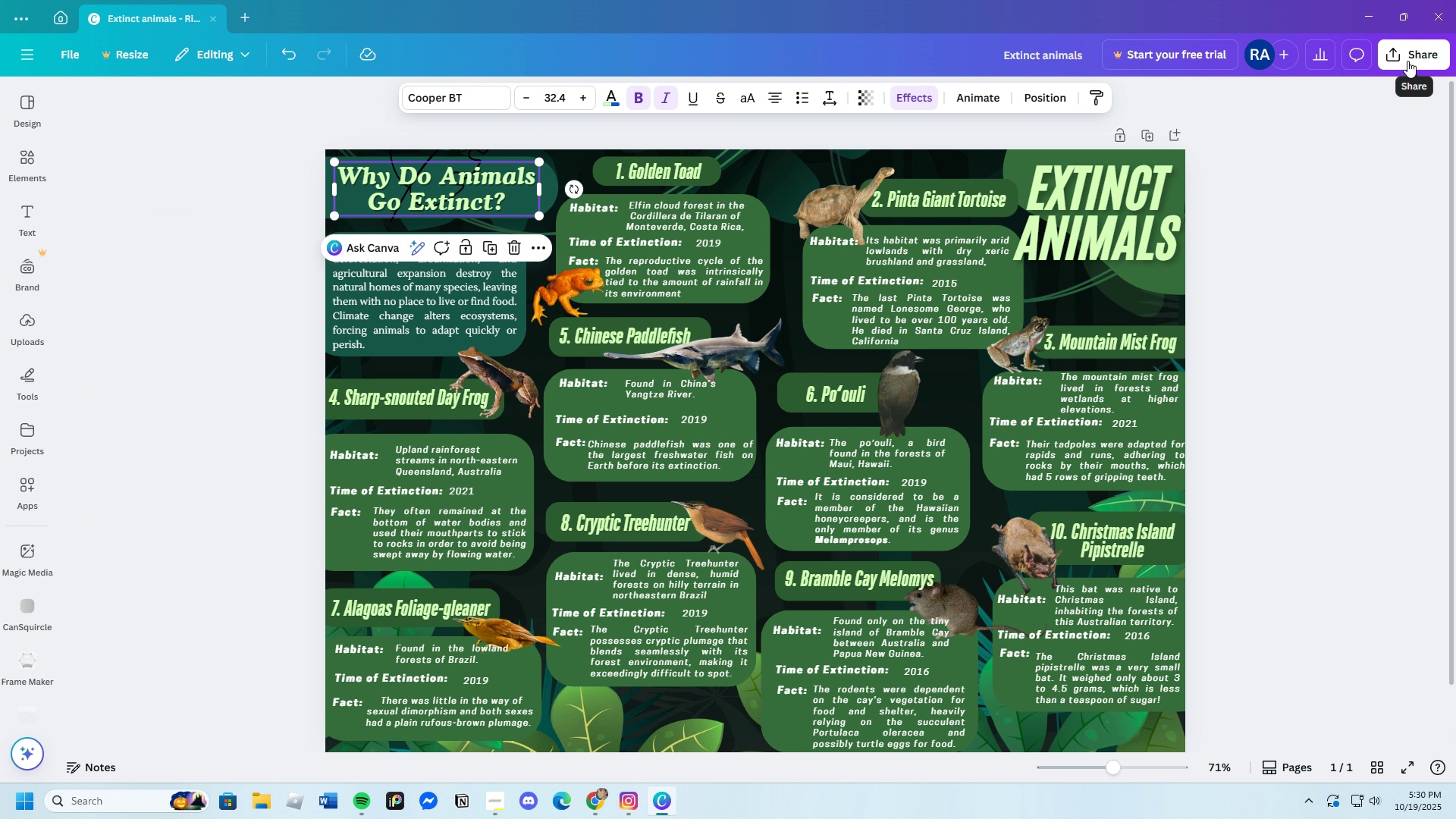 
left_click([1407, 61])
 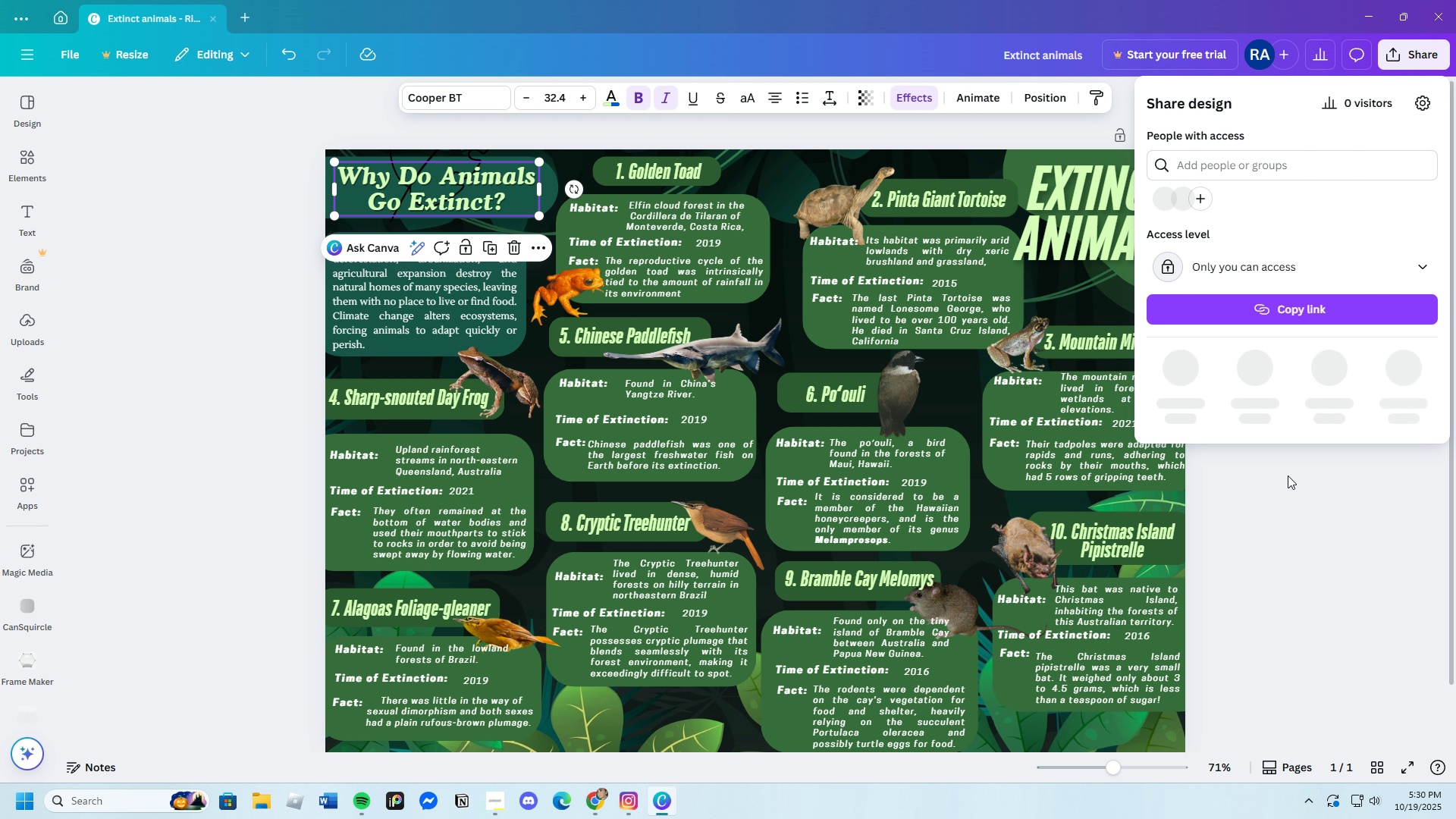 